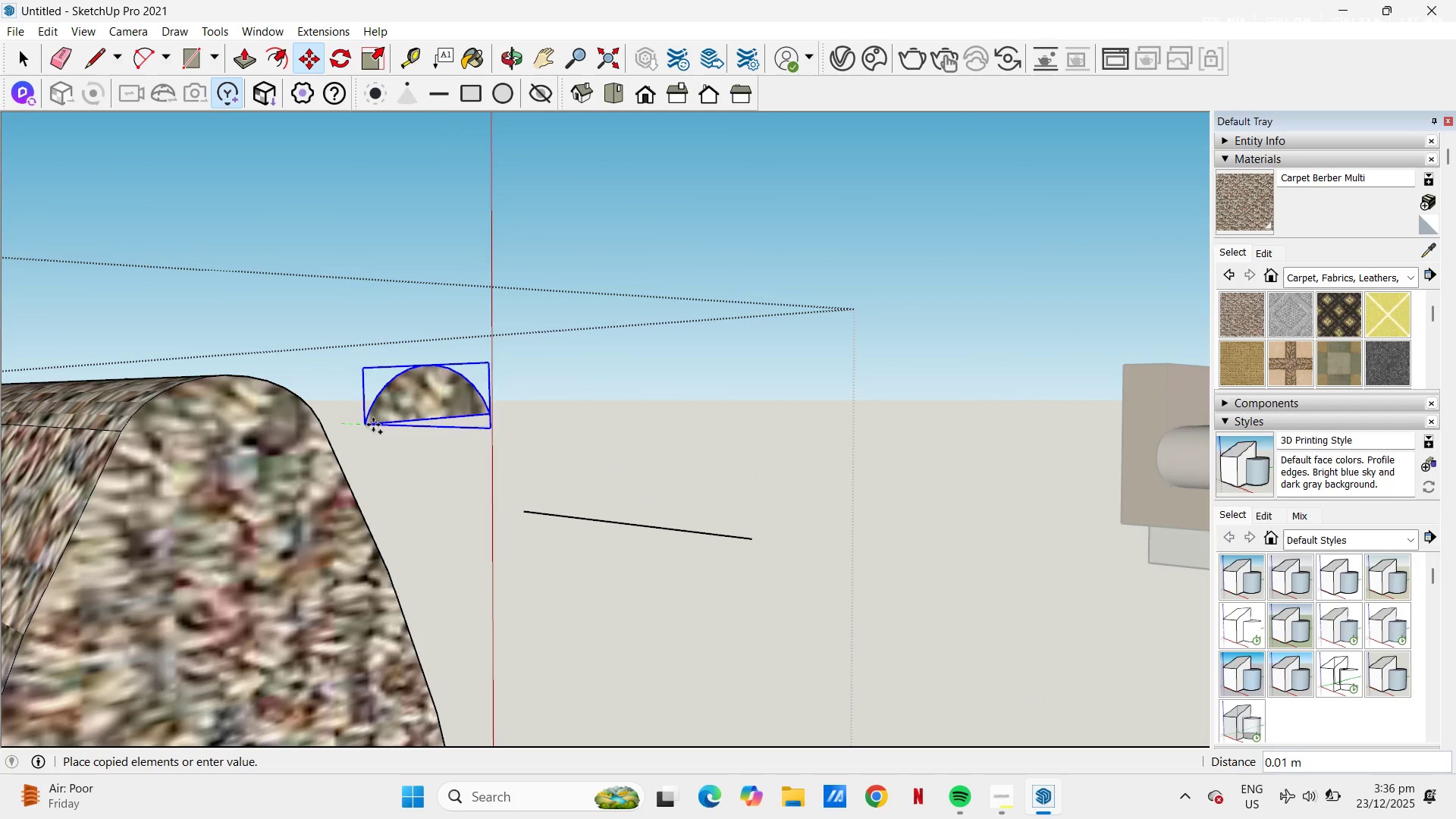 
key(Control+ControlLeft)
 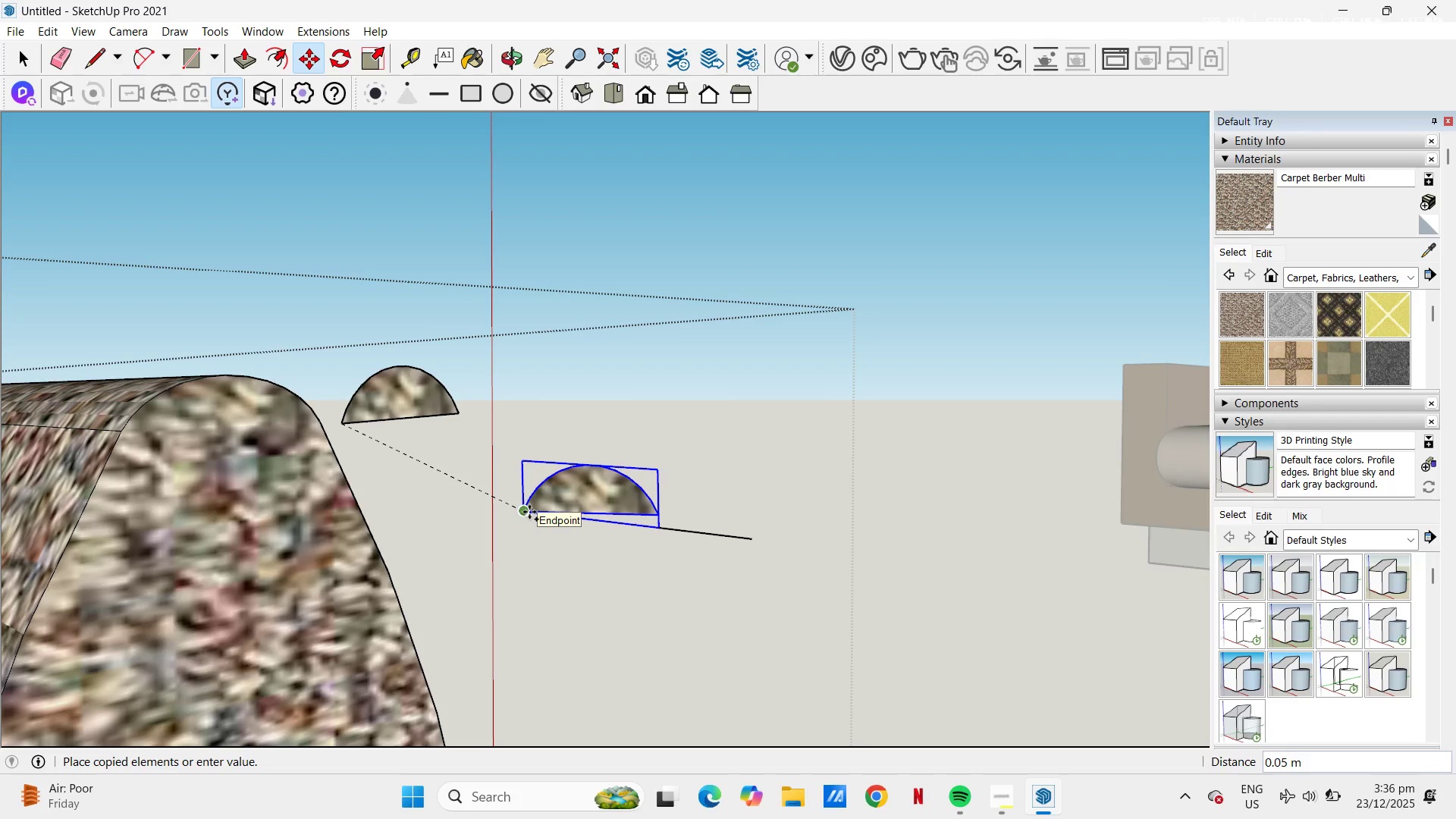 
left_click([529, 512])
 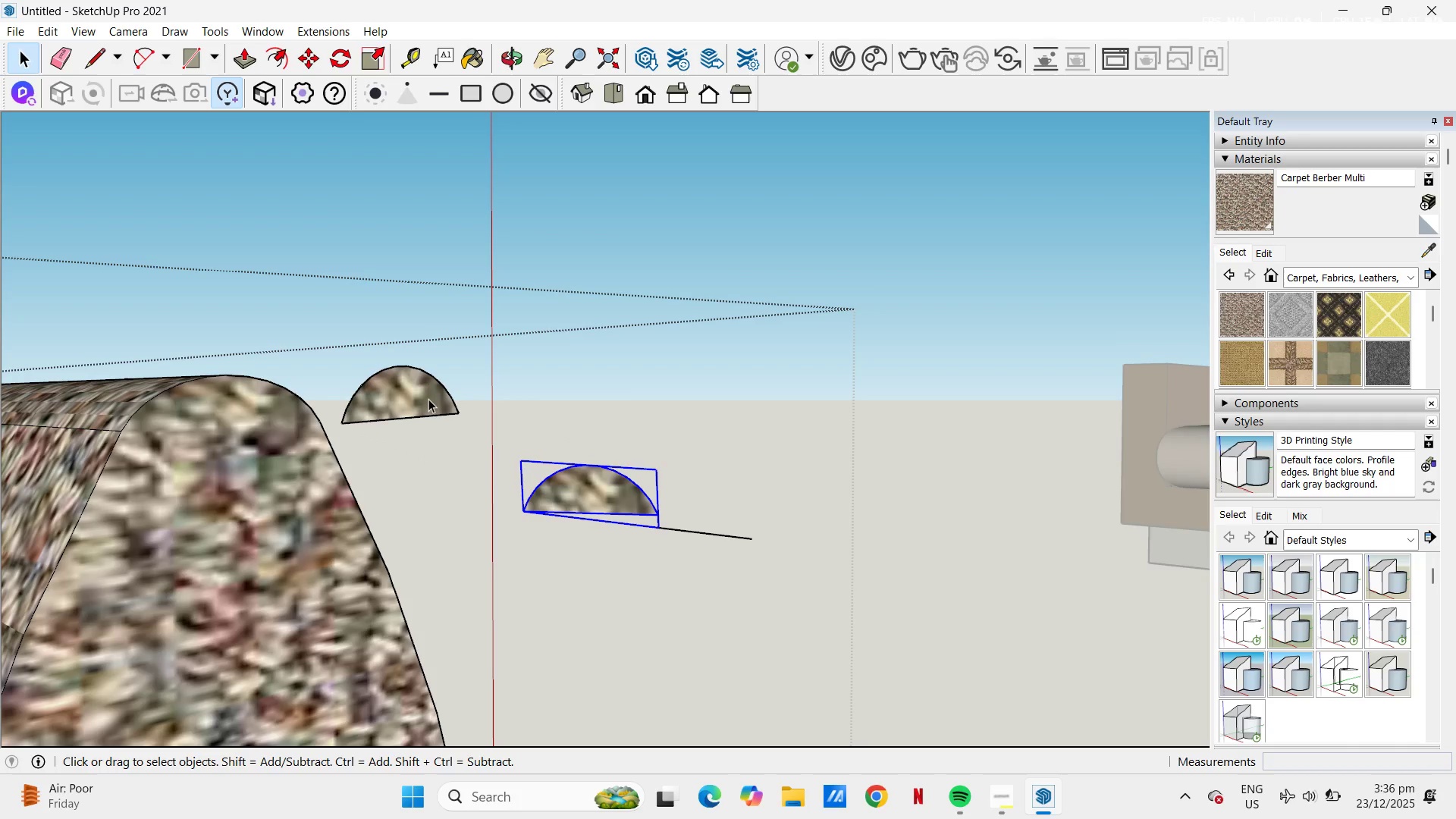 
left_click([425, 398])
 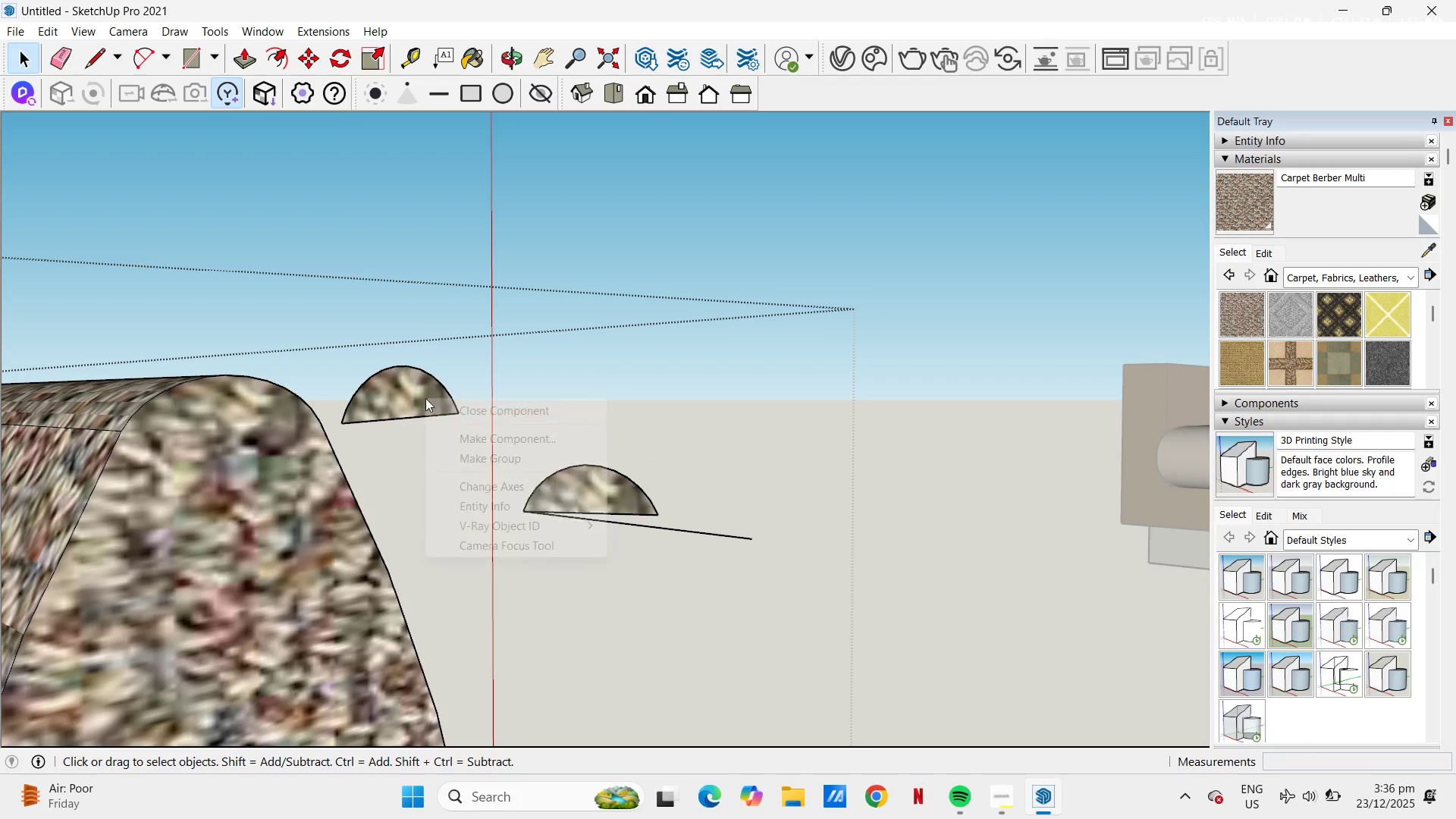 
right_click([425, 398])
 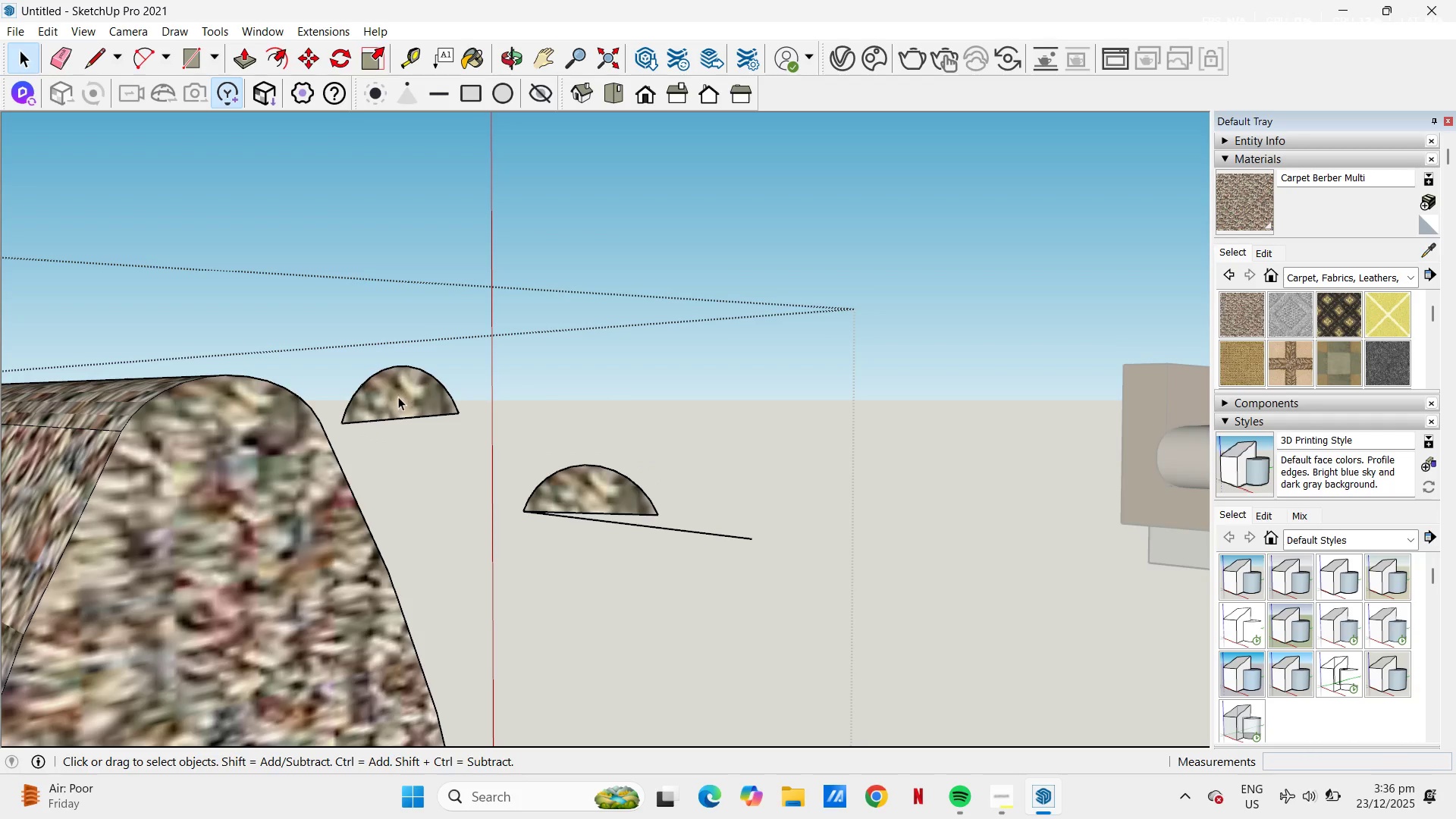 
double_click([388, 403])
 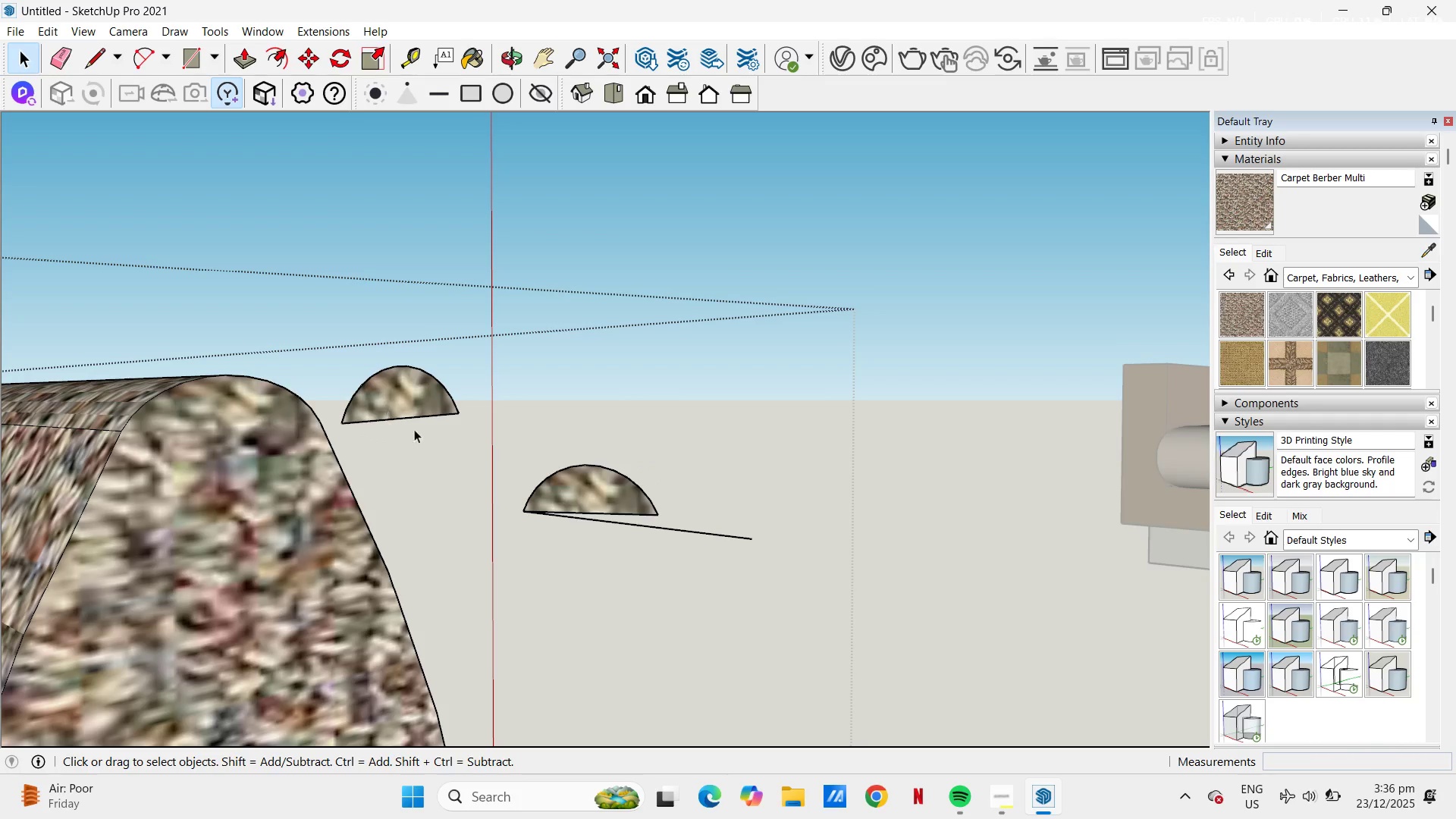 
left_click([420, 429])
 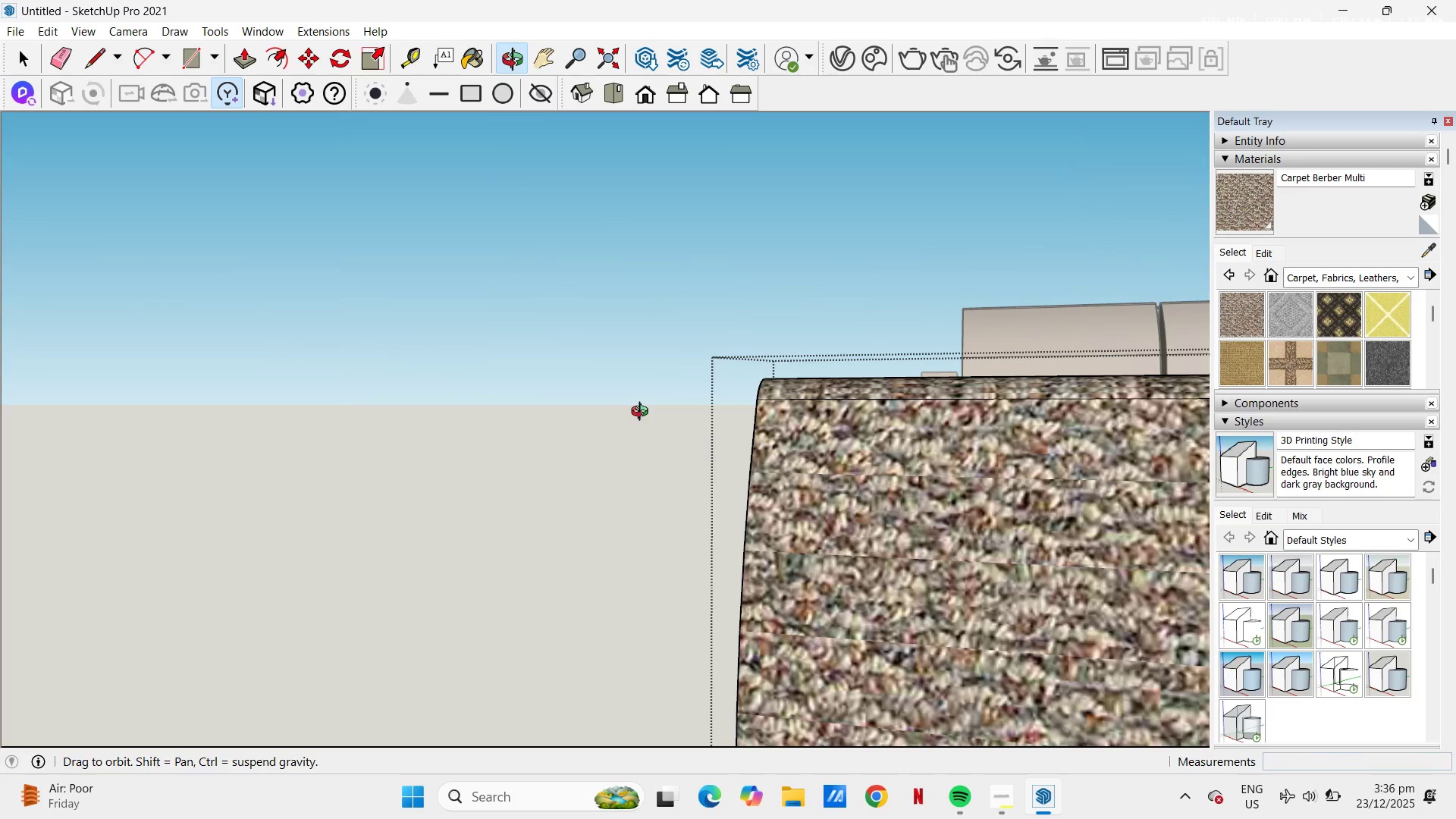 
key(H)
 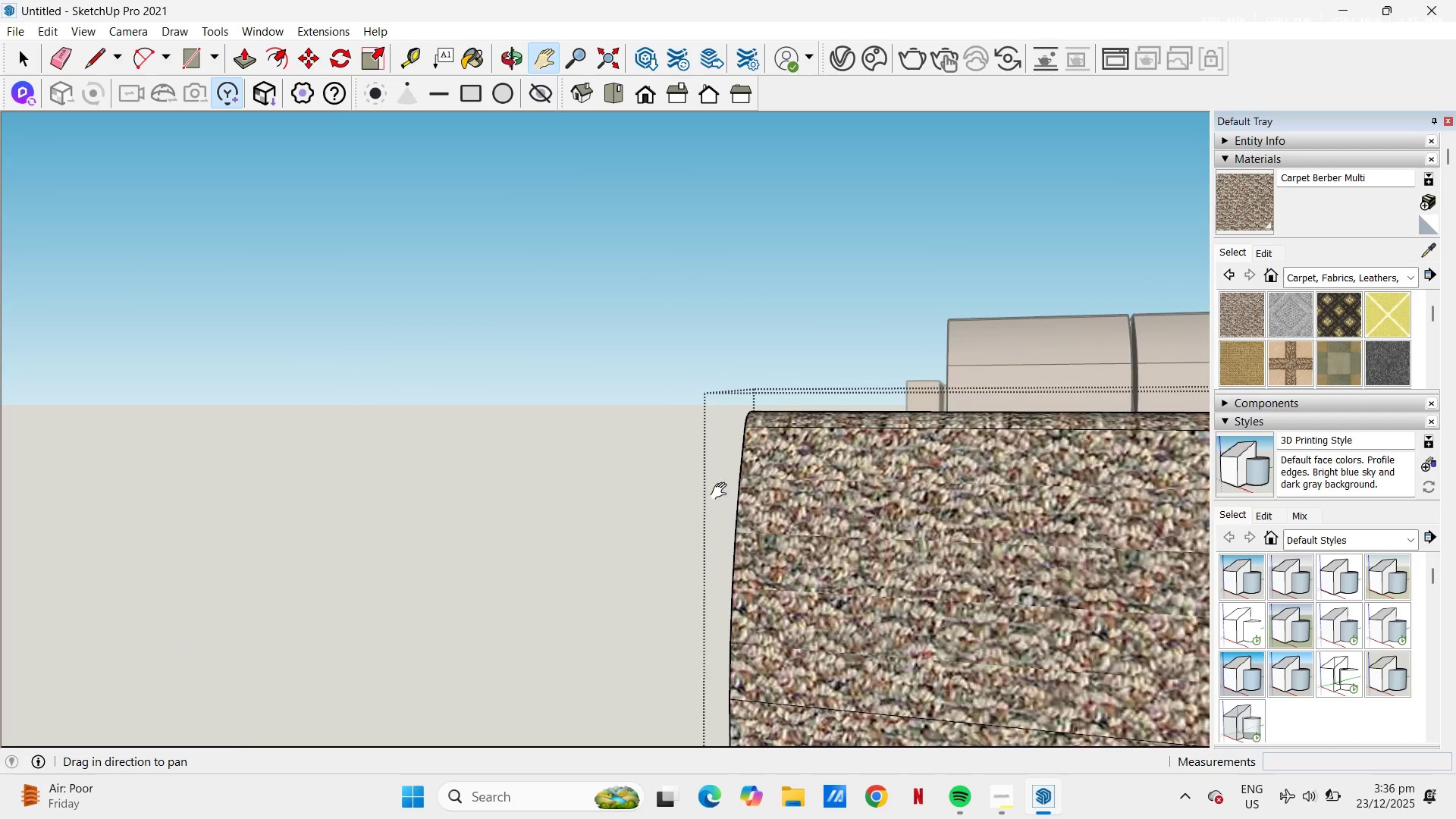 
left_click_drag(start_coordinate=[1053, 513], to_coordinate=[276, 416])
 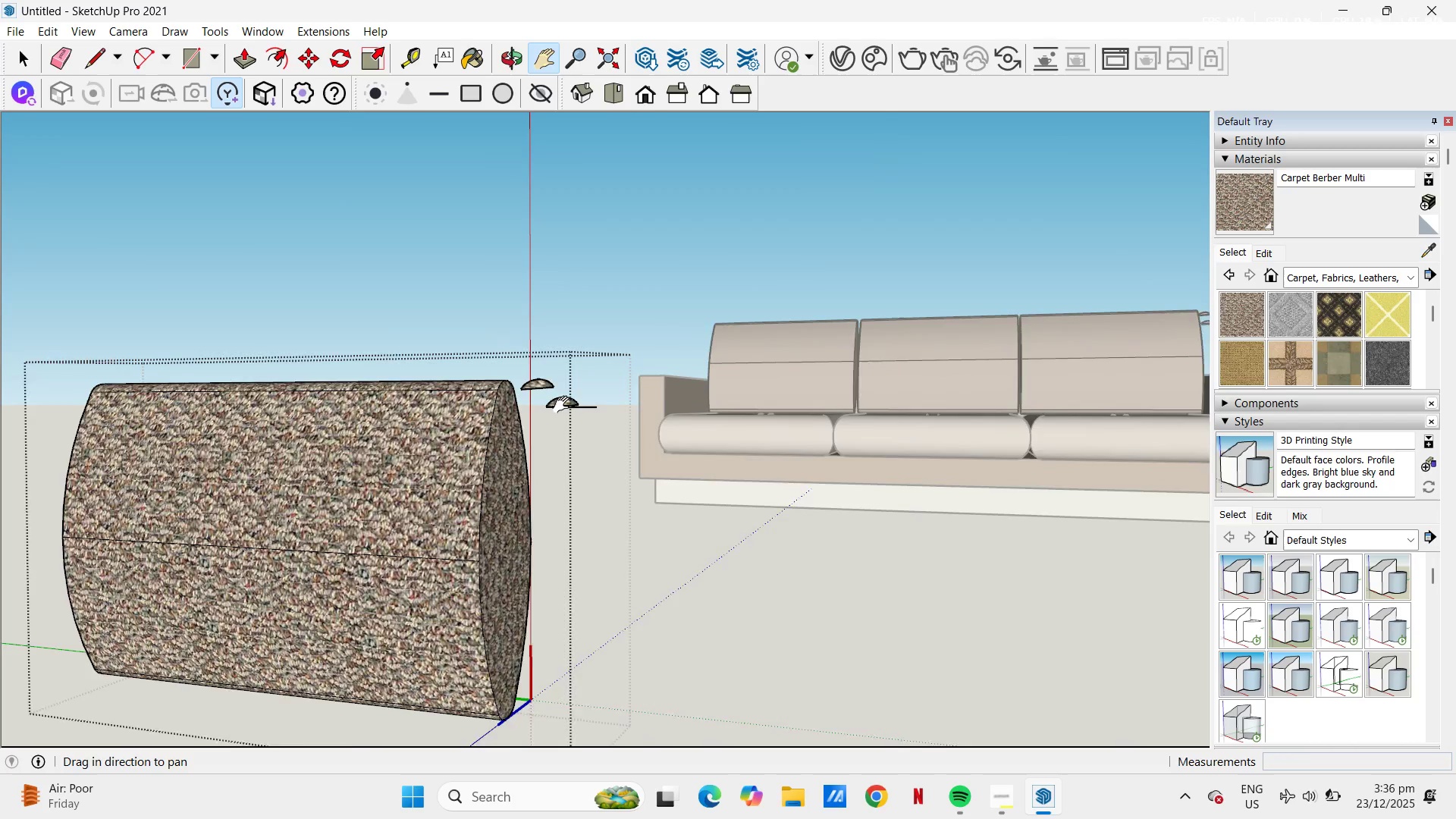 
scroll: coordinate [890, 554], scroll_direction: down, amount: 11.0
 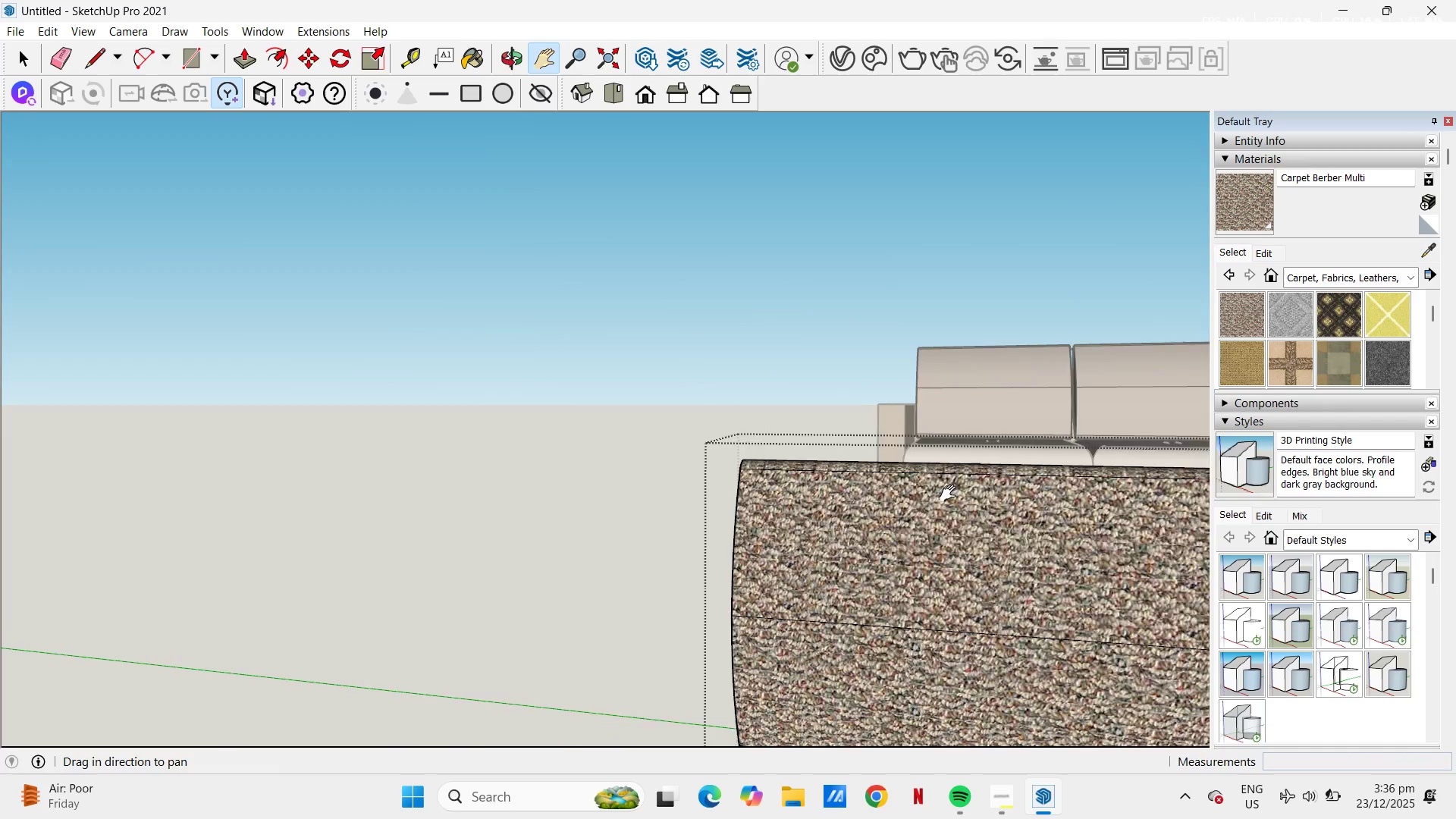 
scroll: coordinate [580, 428], scroll_direction: up, amount: 16.0
 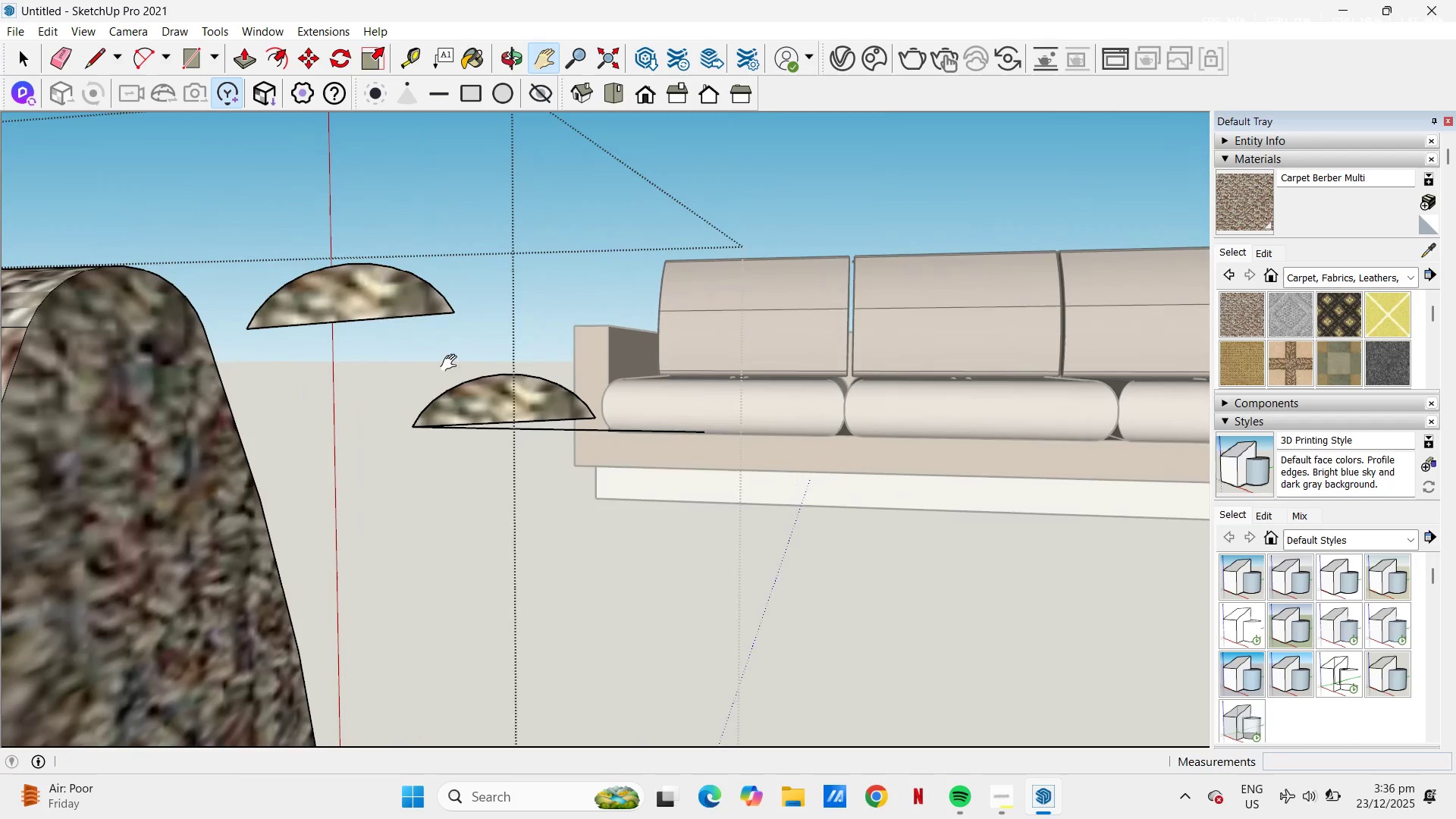 
key(Space)
 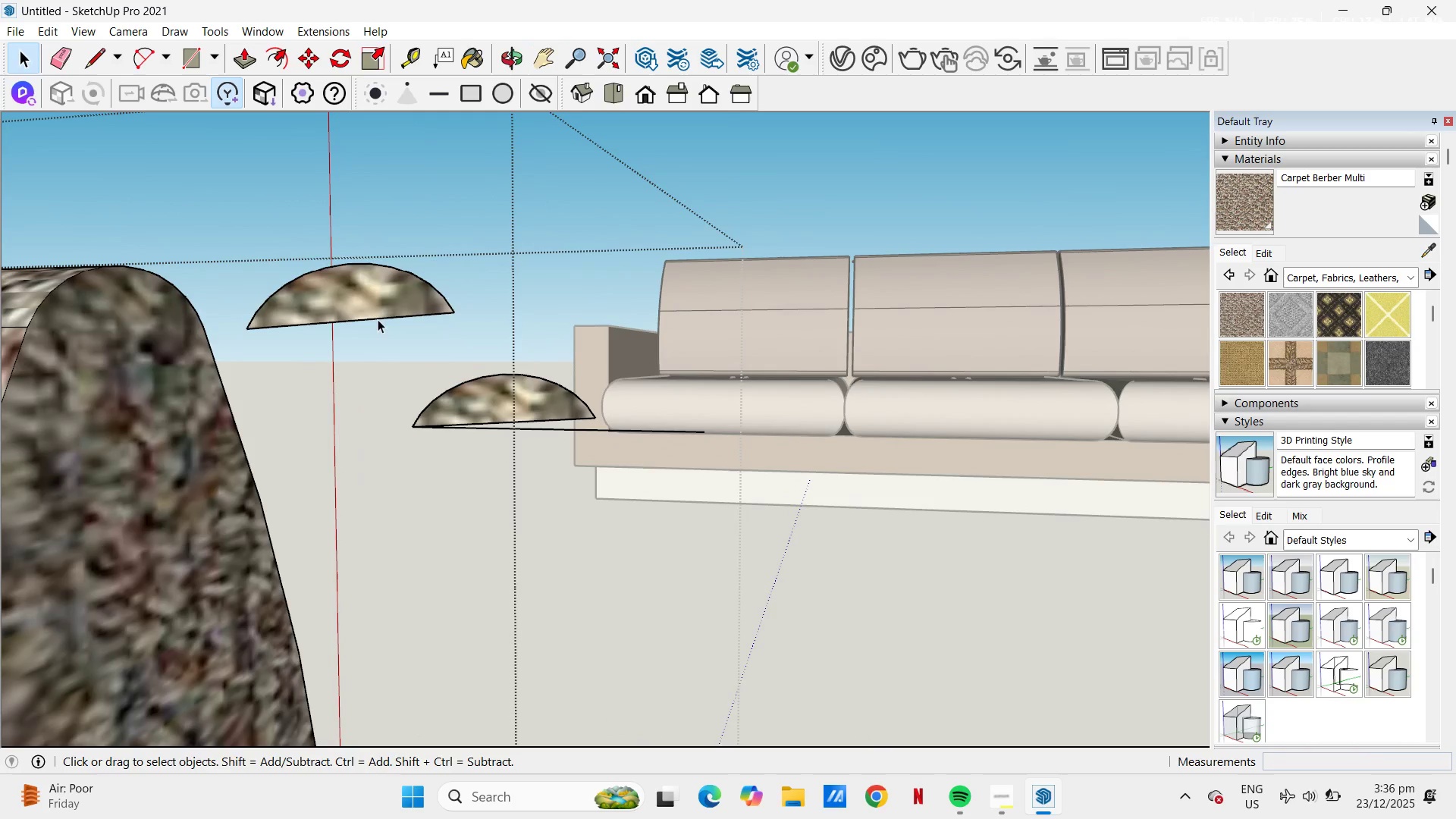 
left_click([378, 319])
 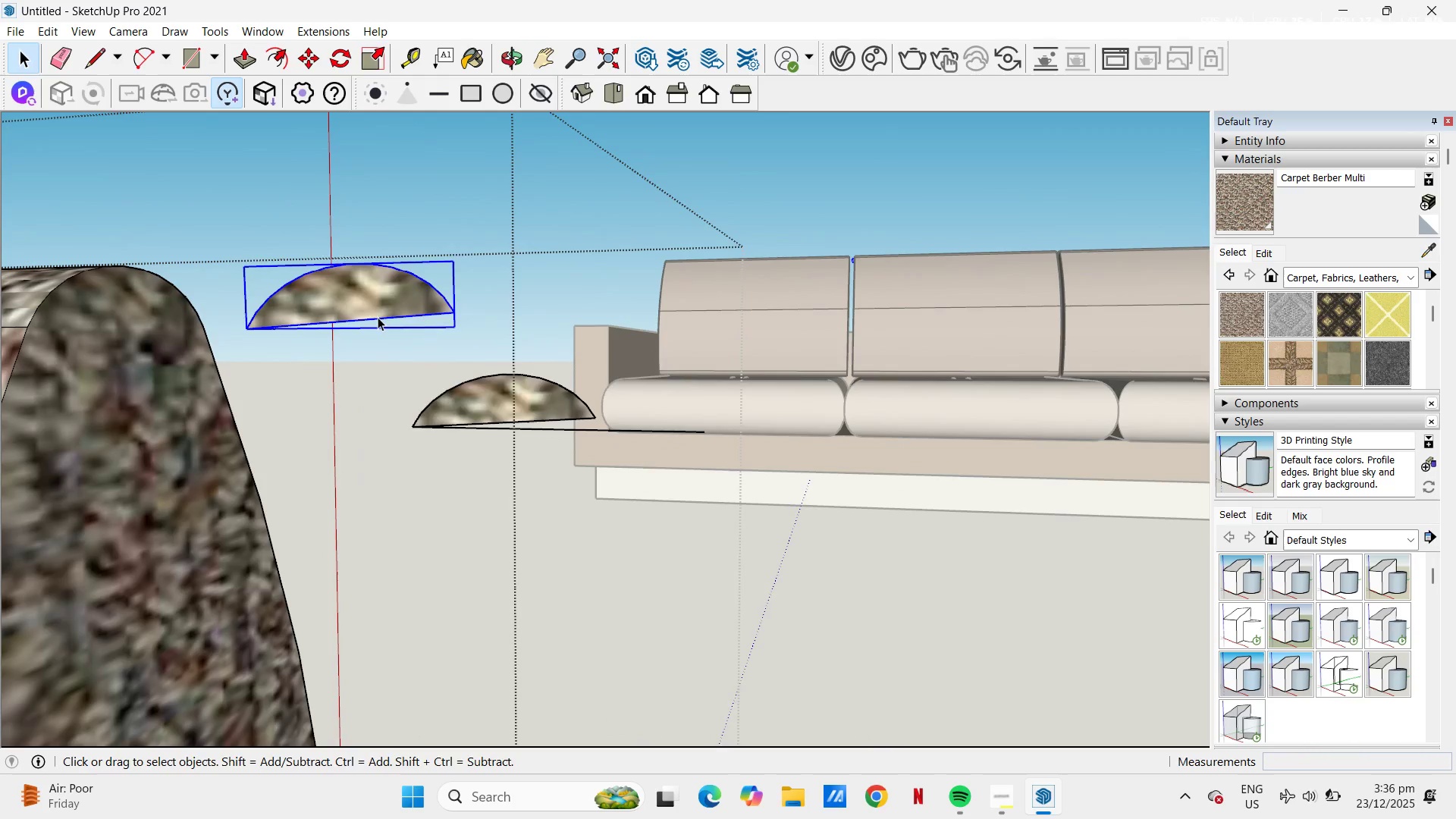 
right_click([378, 315])
 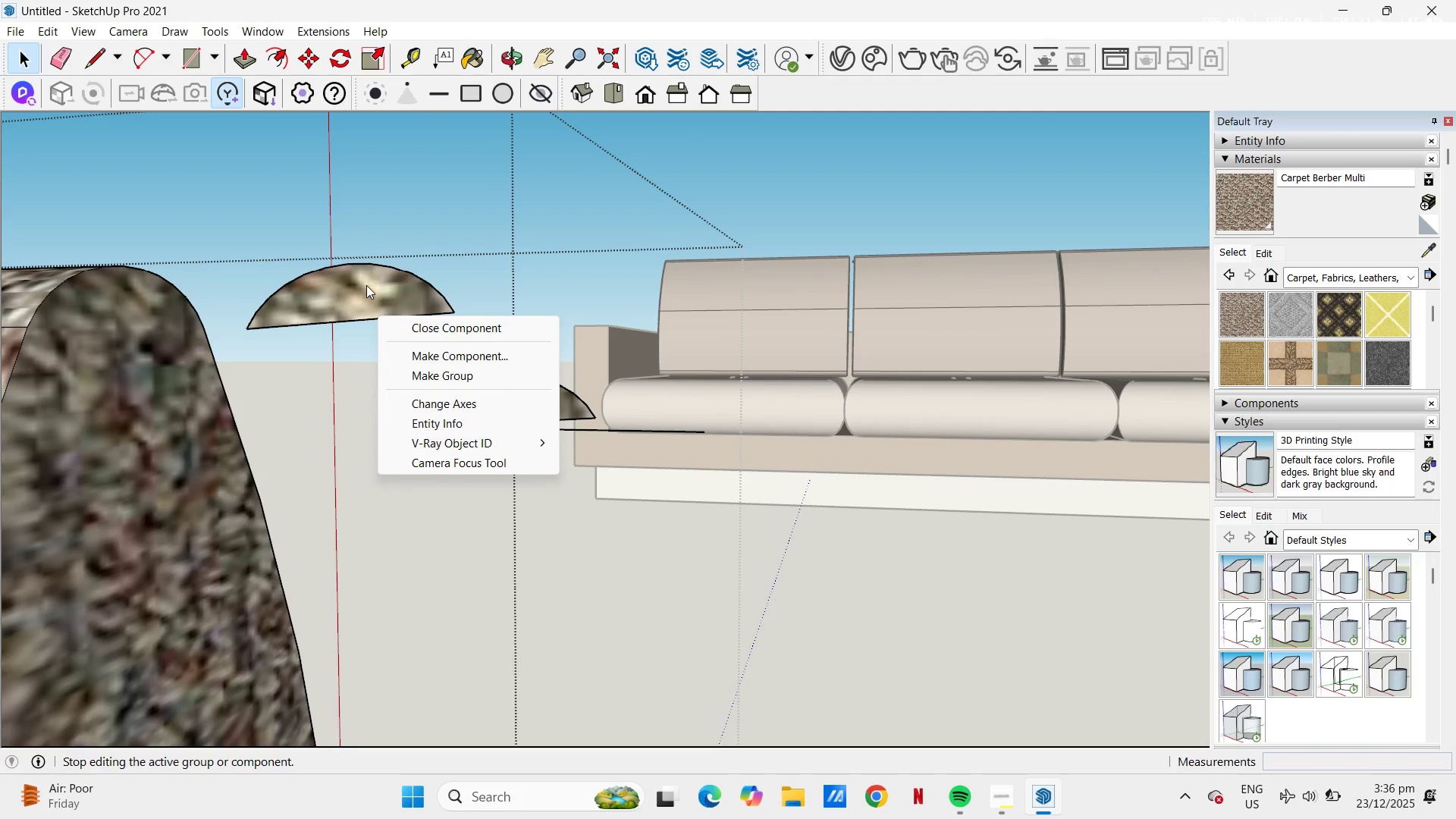 
left_click([367, 291])
 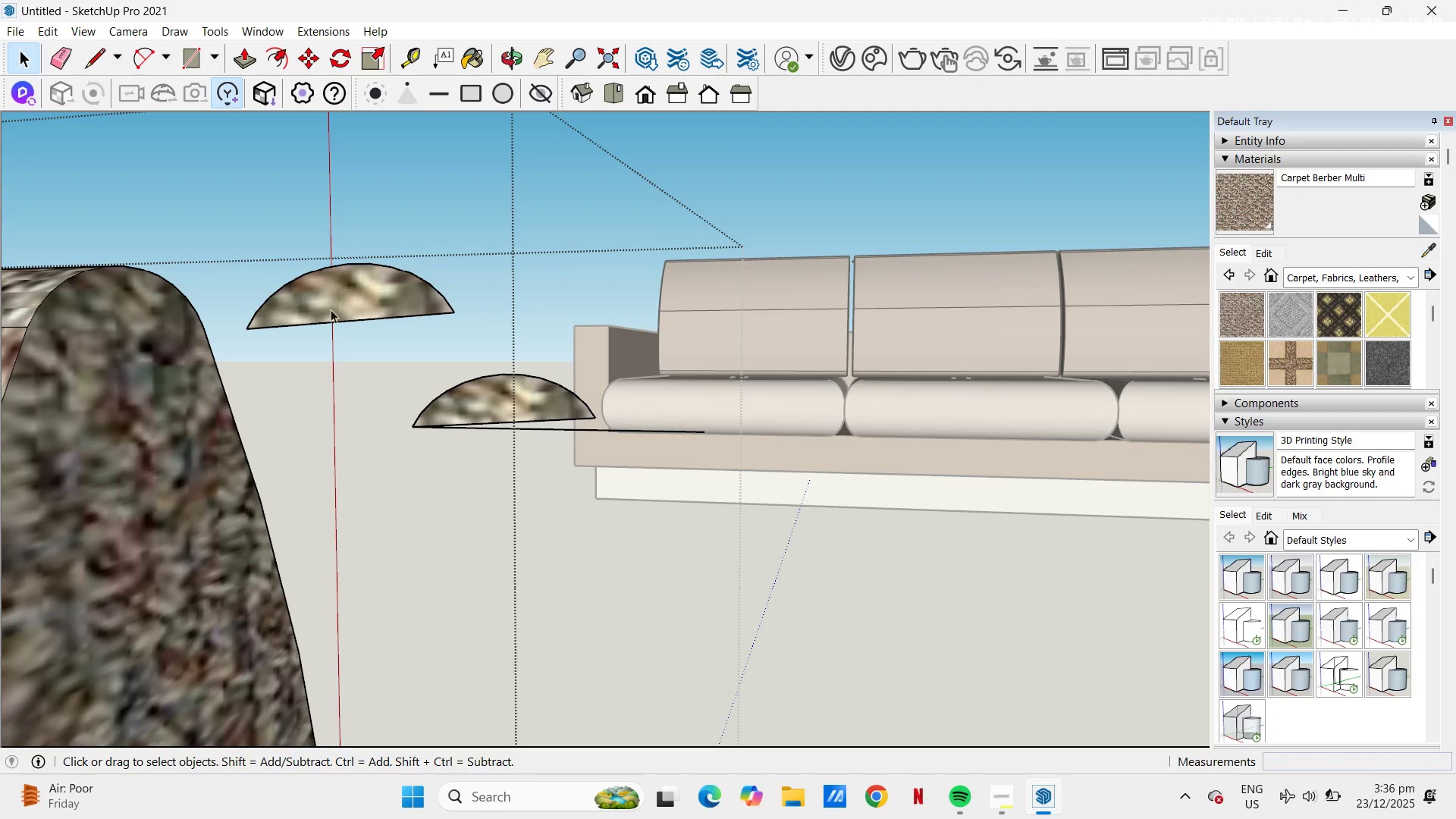 
left_click([334, 317])
 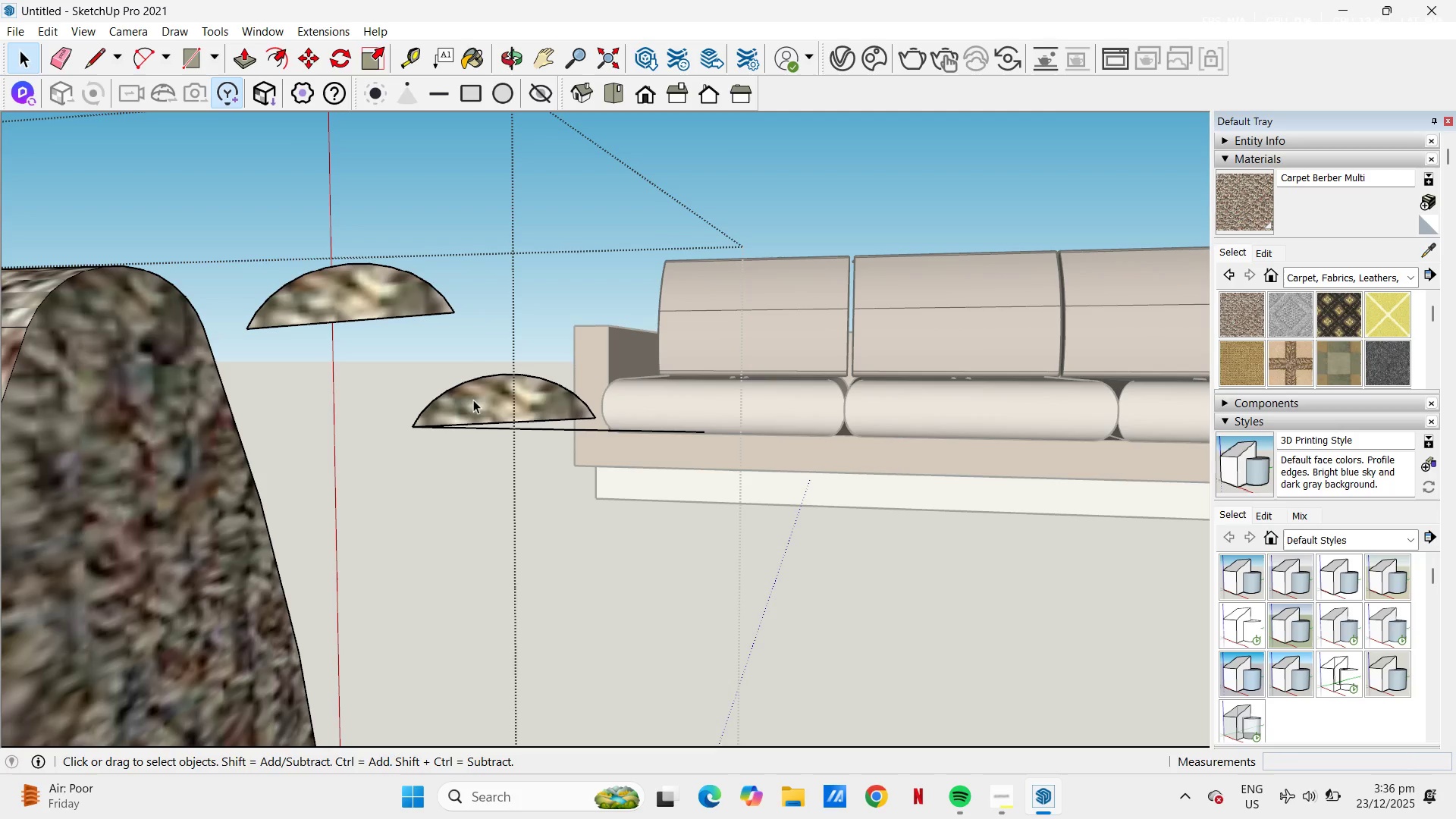 
left_click([476, 404])
 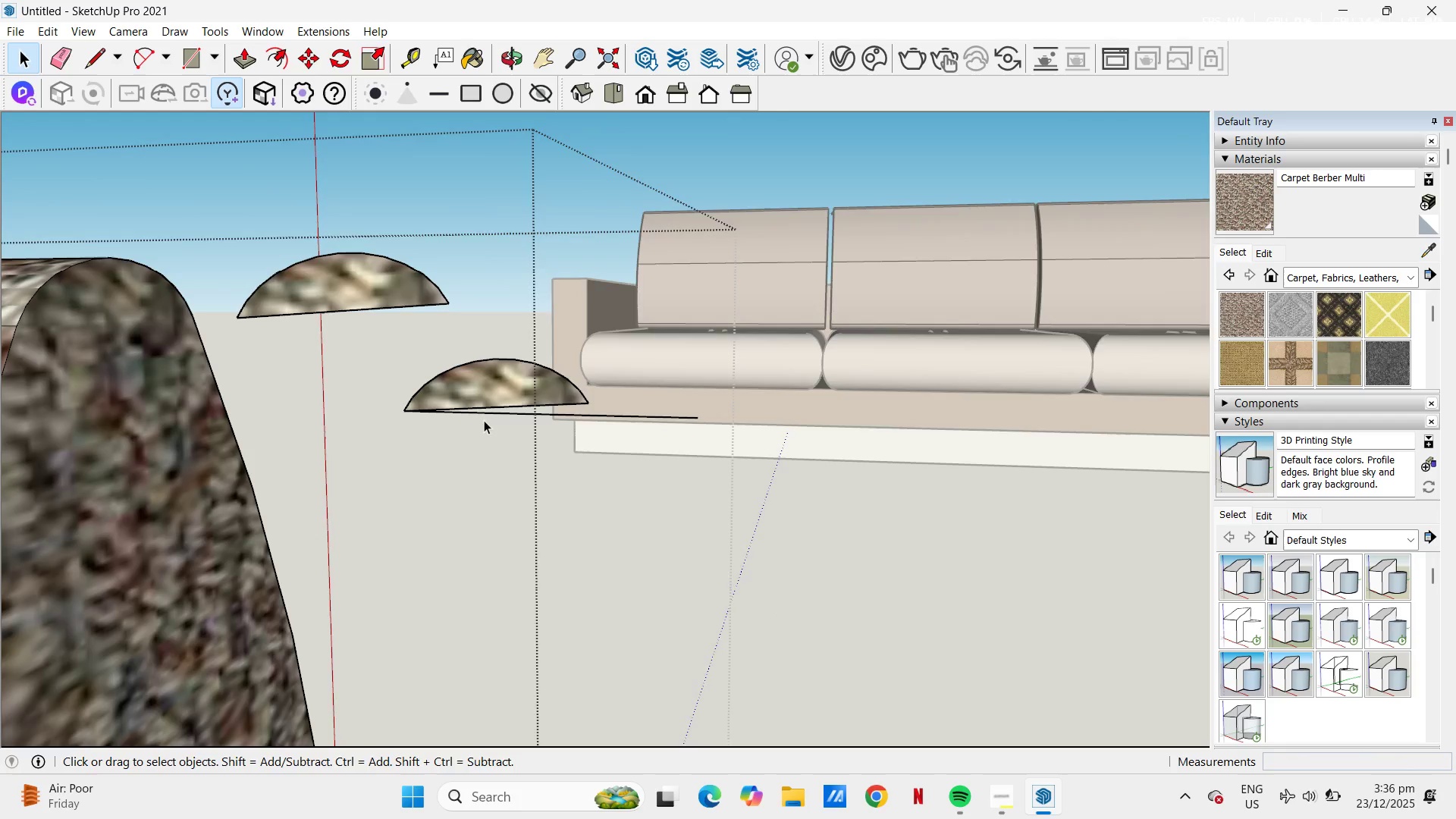 
key(Escape)
 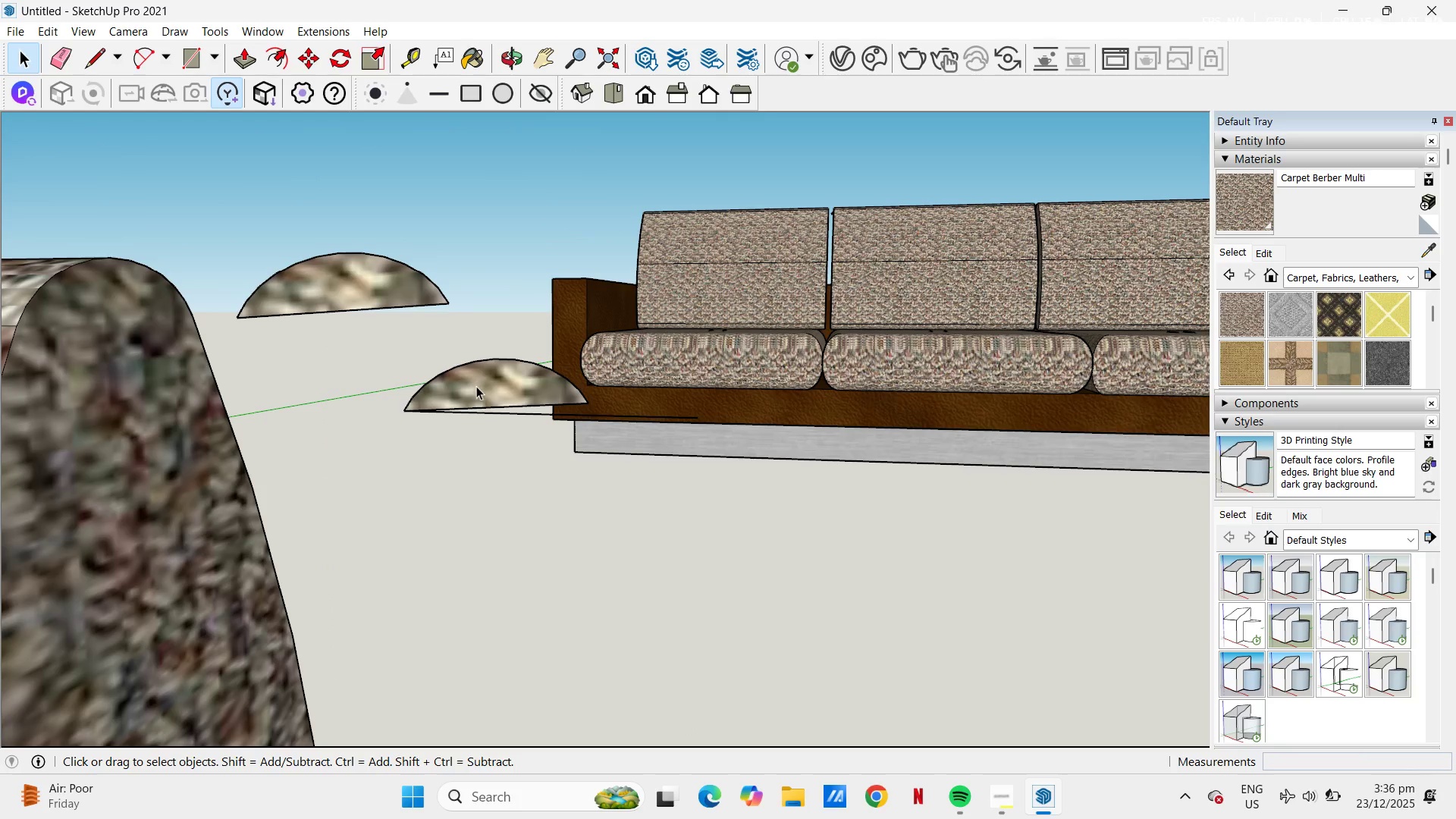 
double_click([477, 394])
 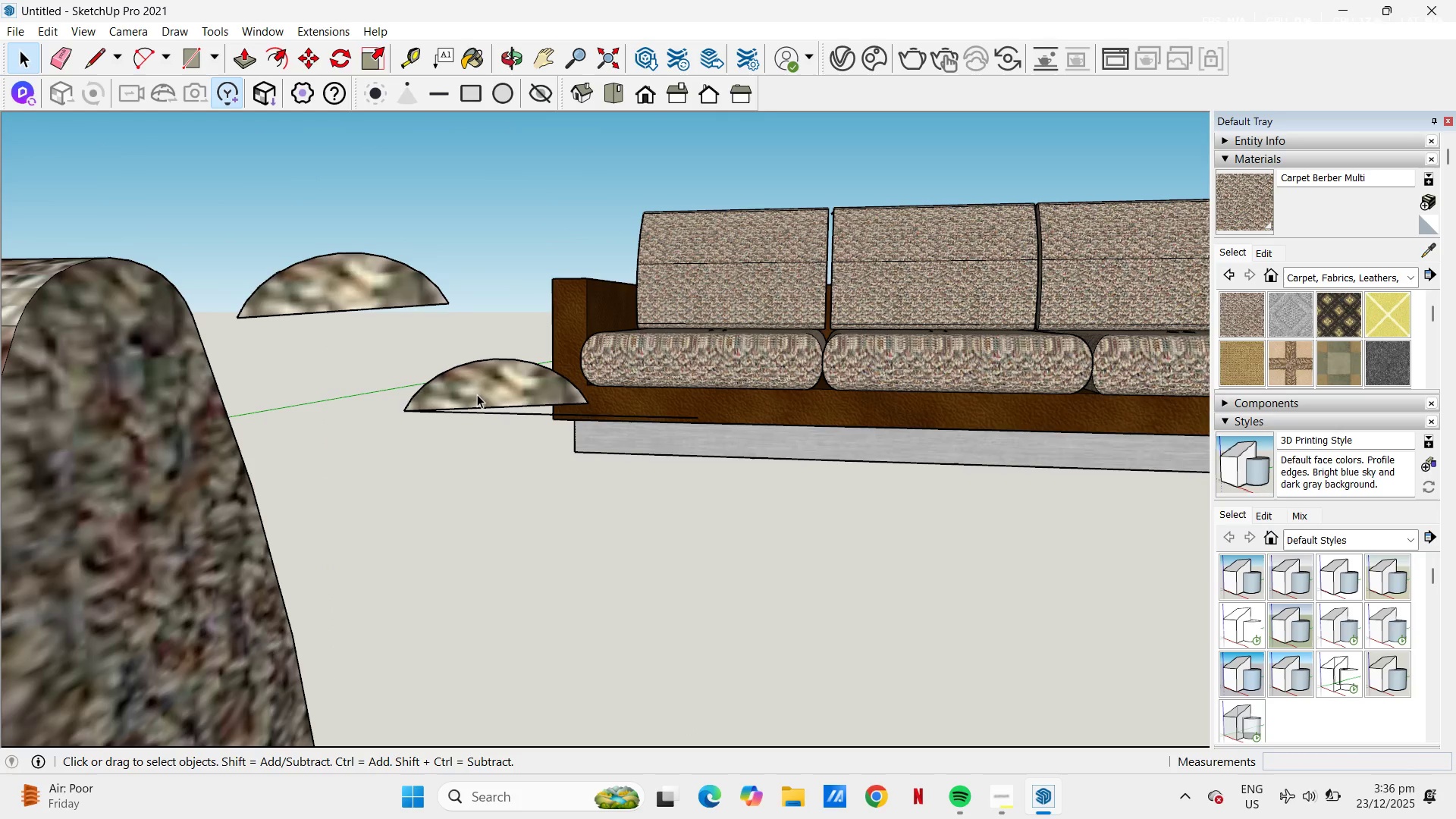 
triple_click([477, 394])
 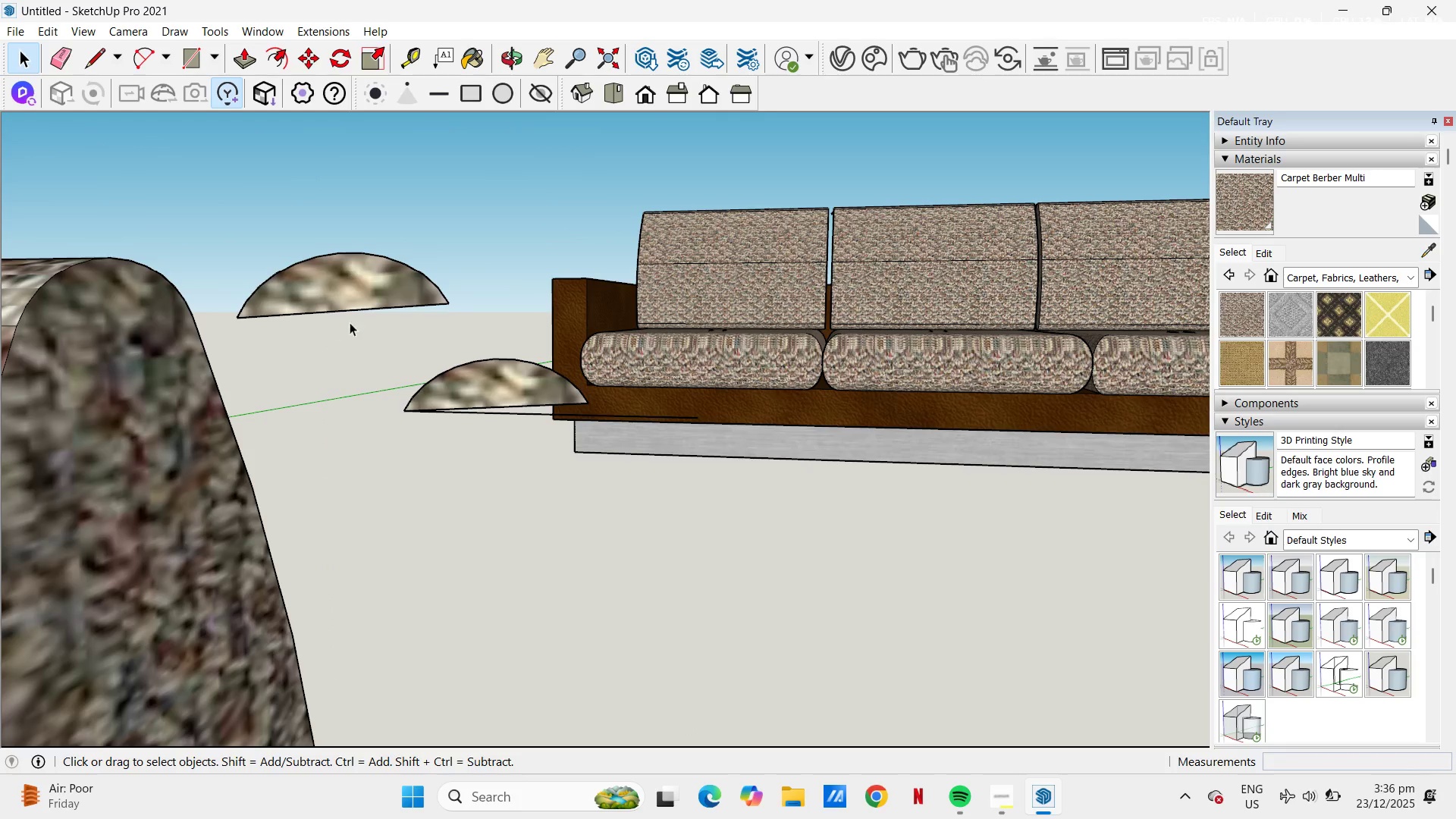 
double_click([370, 290])
 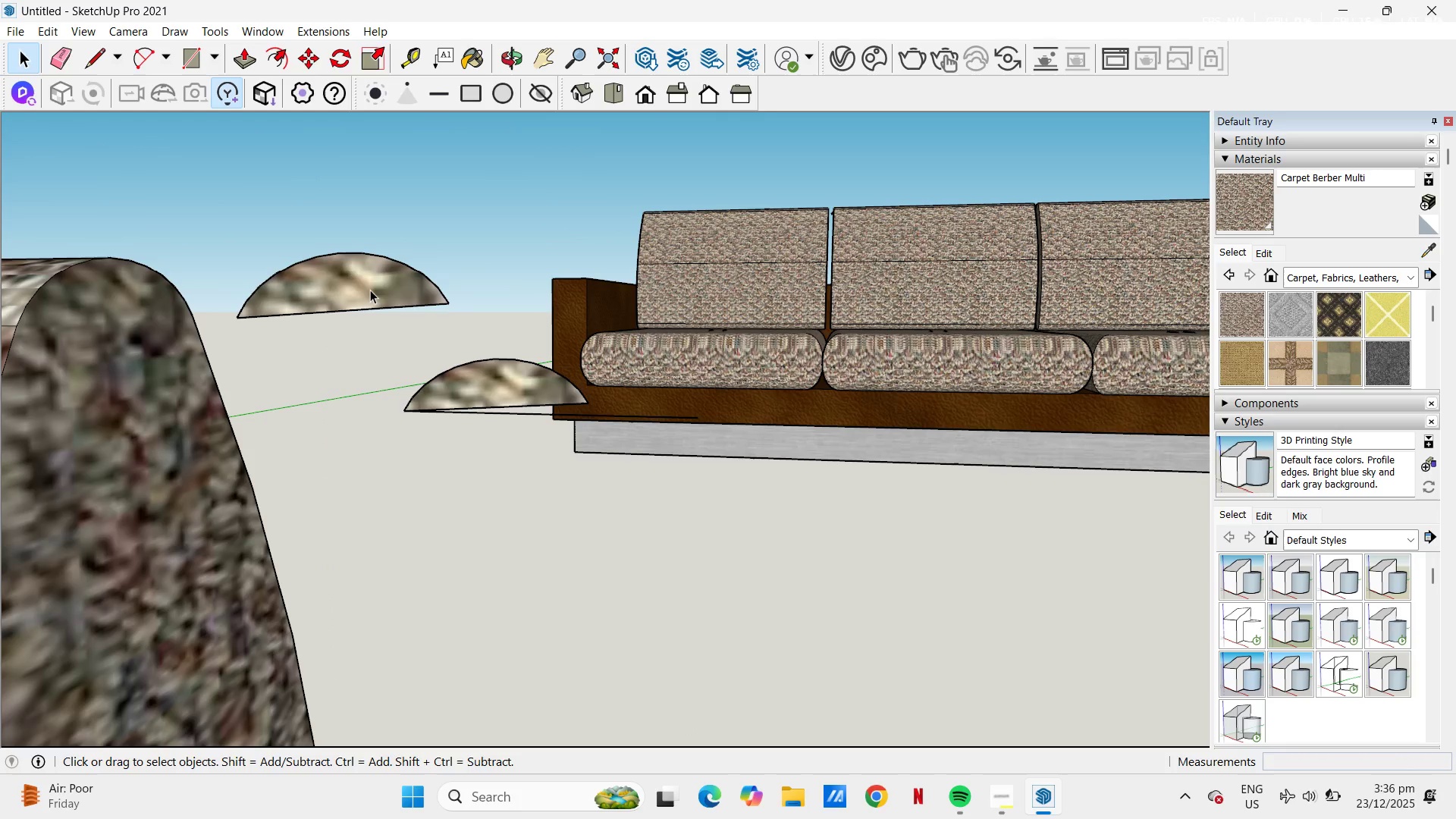 
triple_click([370, 290])
 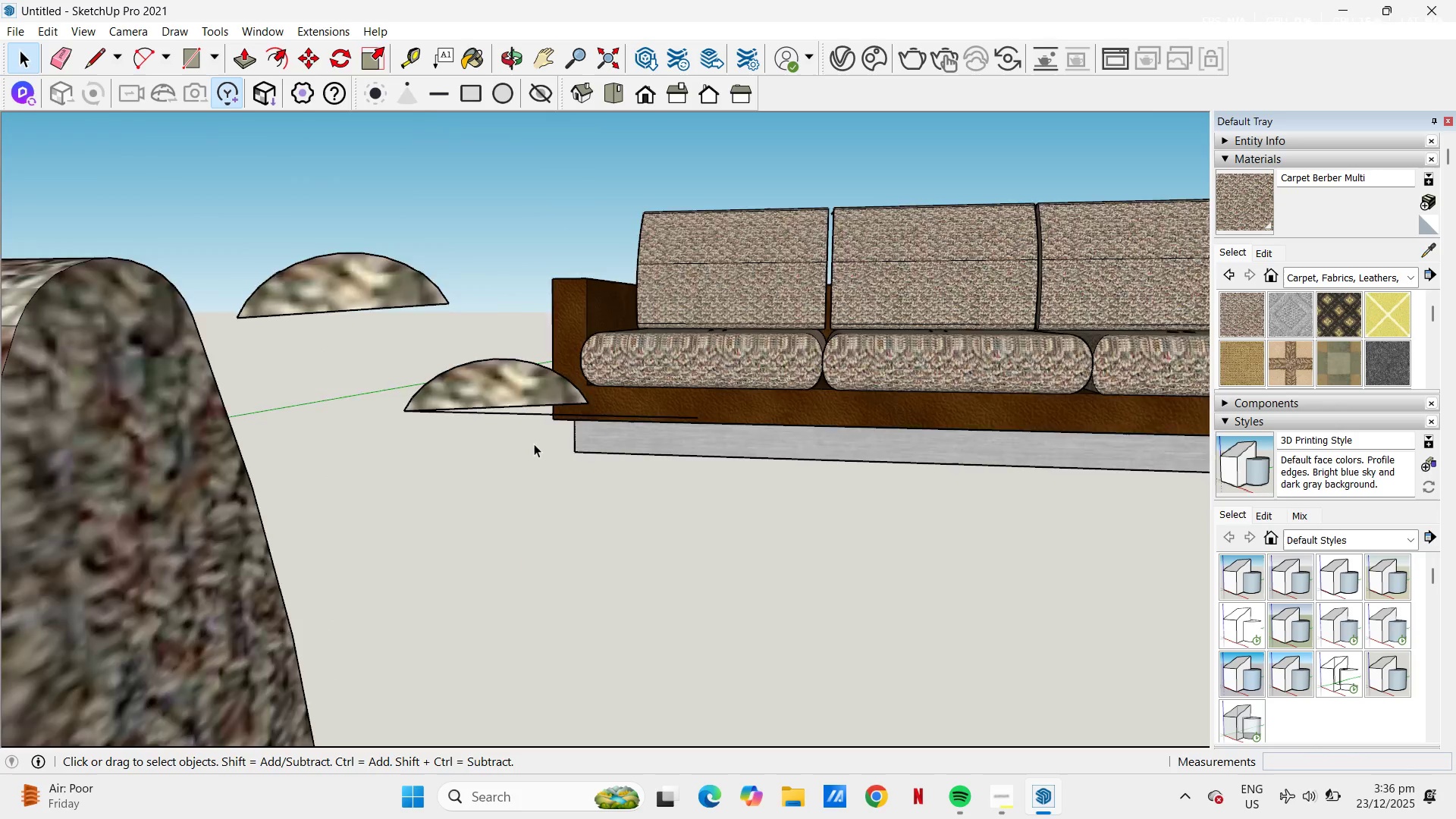 
scroll: coordinate [536, 444], scroll_direction: down, amount: 5.0
 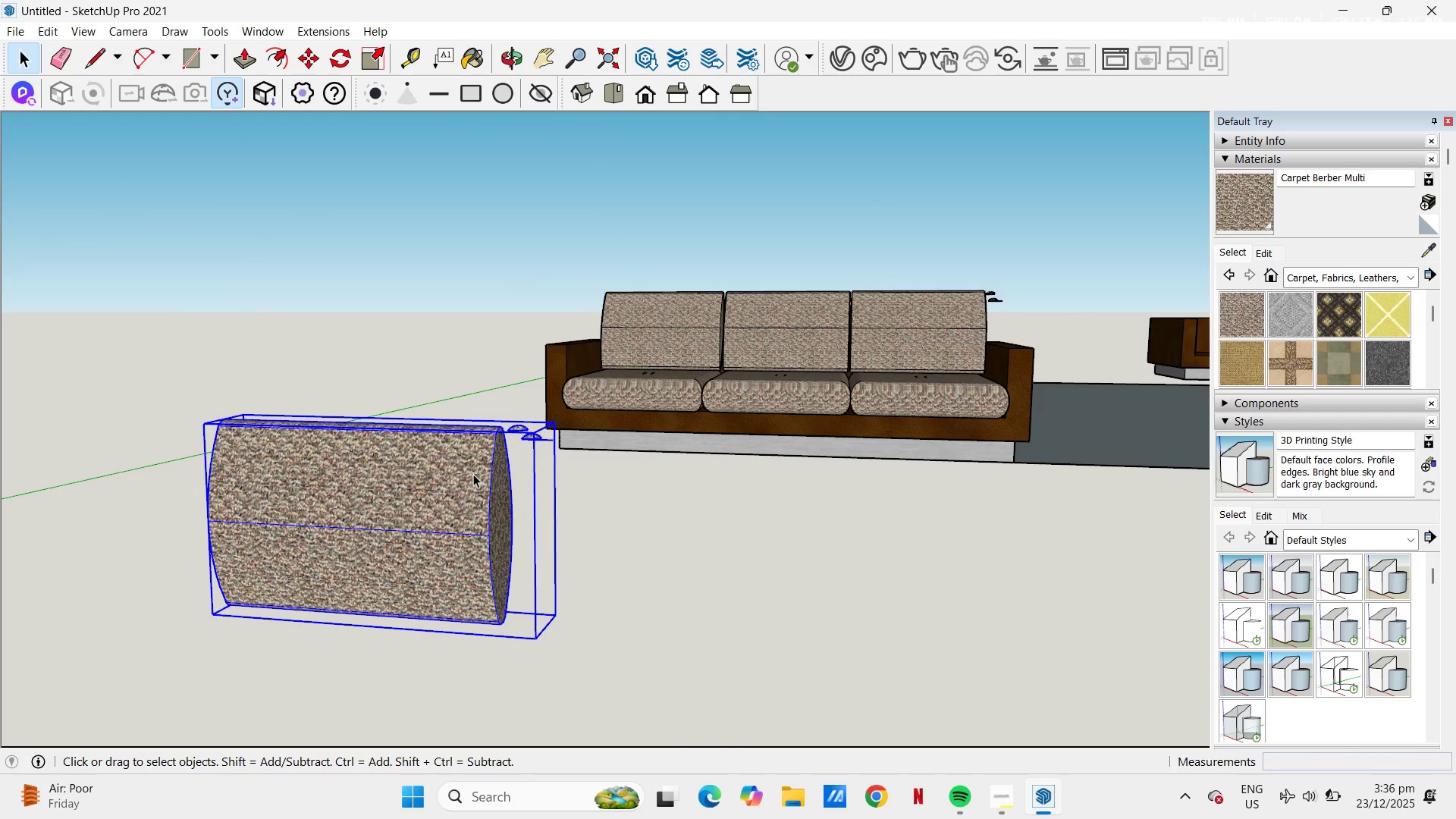 
double_click([473, 474])
 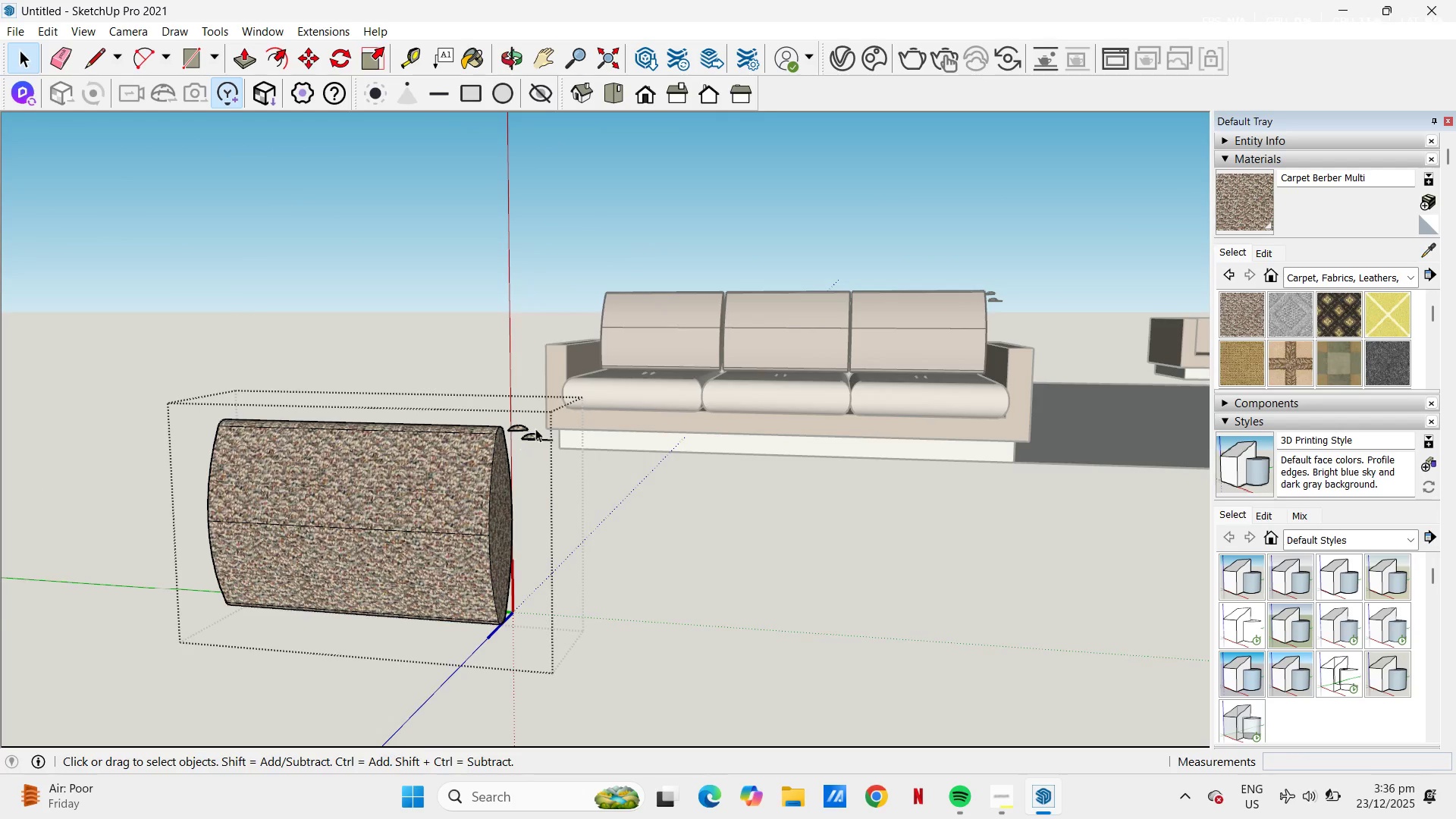 
scroll: coordinate [529, 444], scroll_direction: up, amount: 17.0
 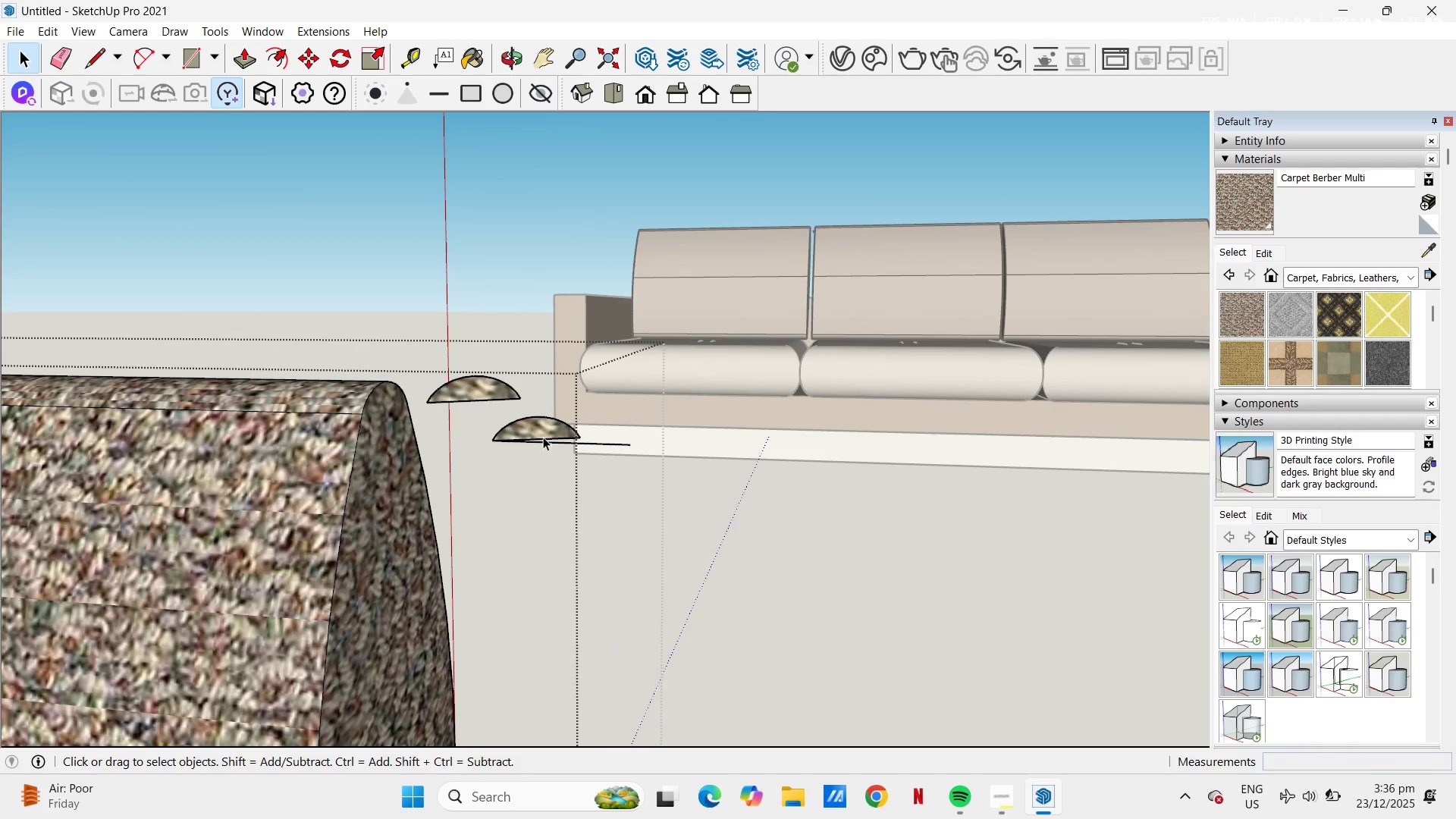 
left_click([544, 434])
 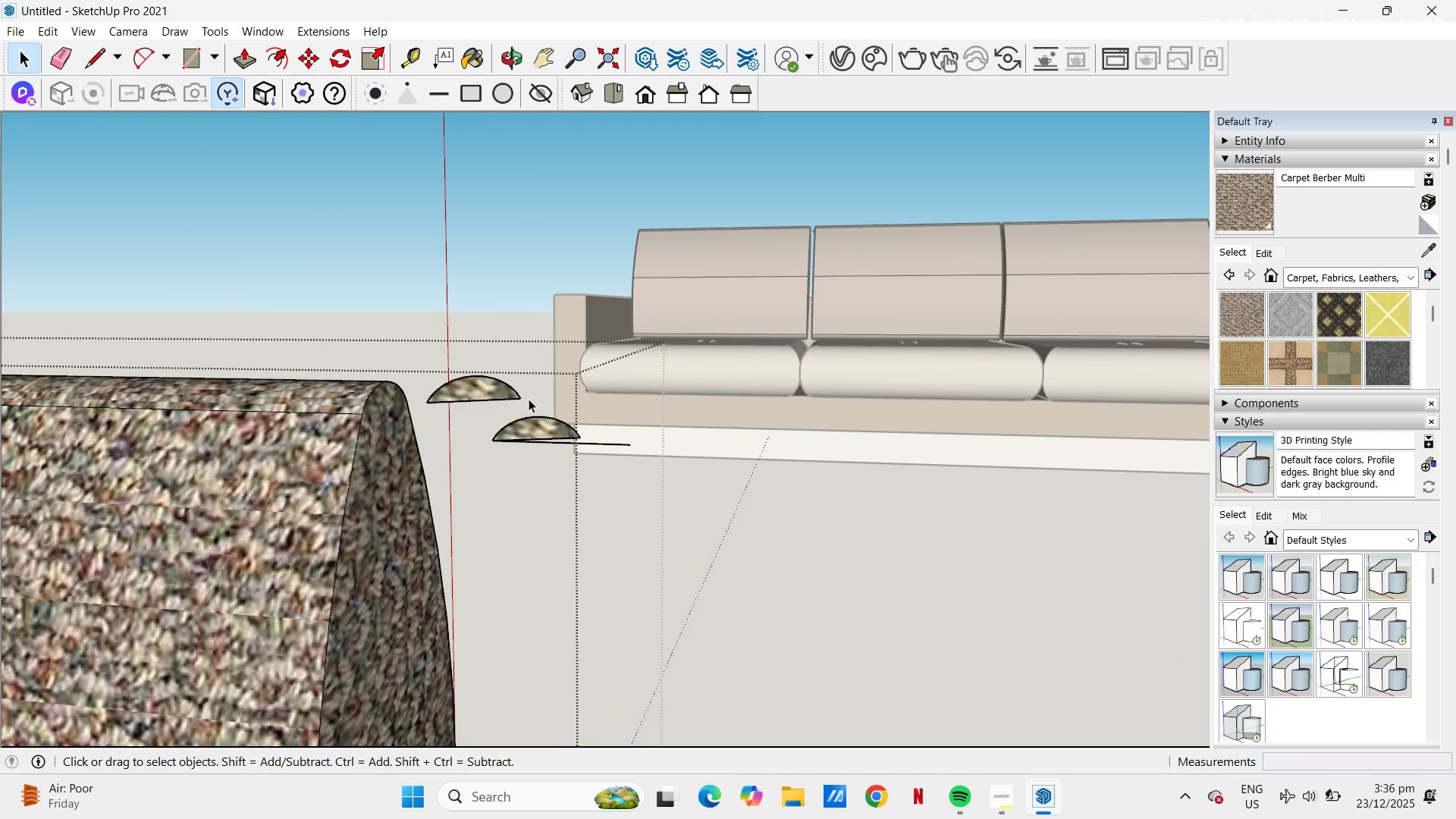 
left_click([549, 449])
 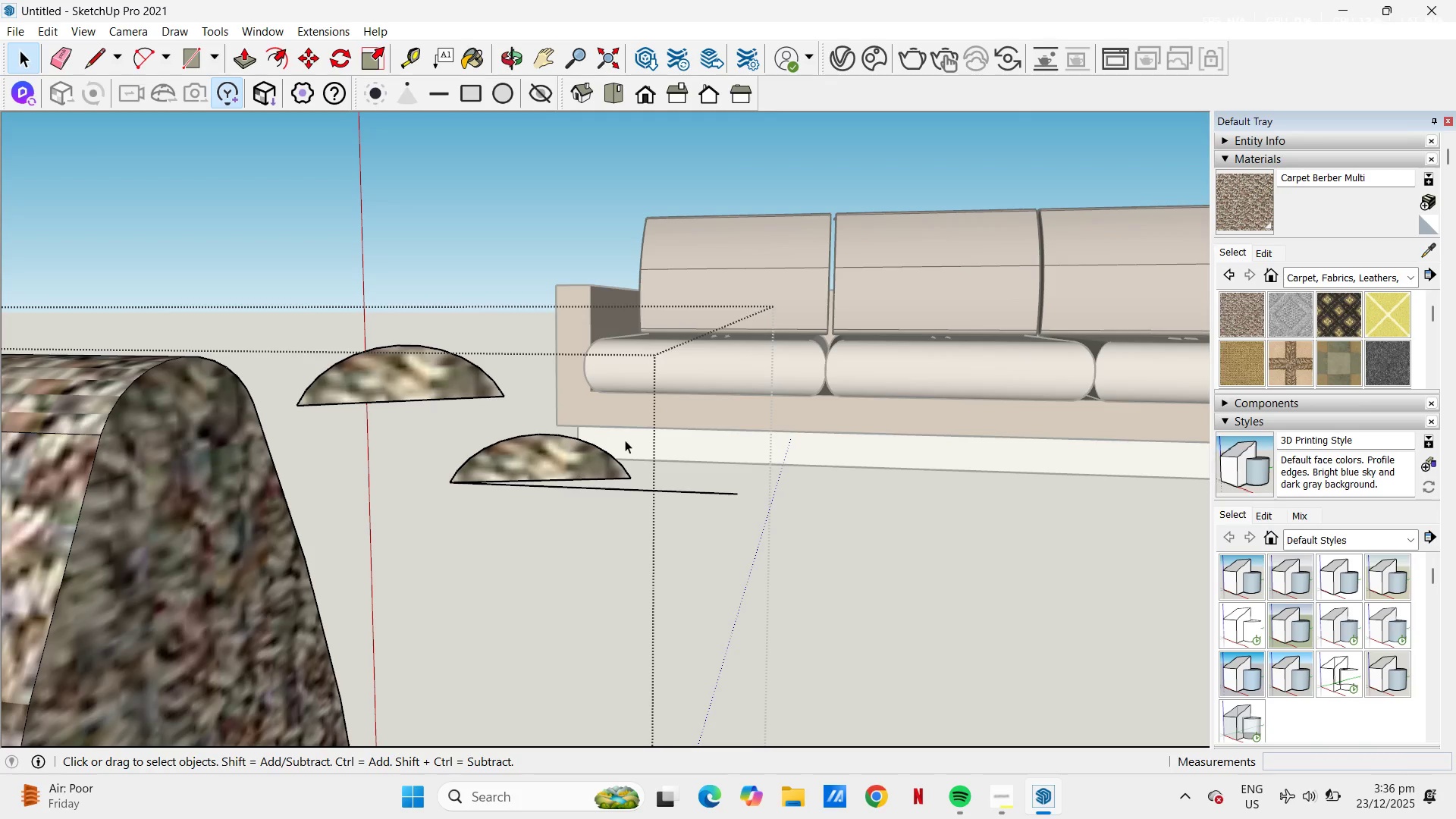 
scroll: coordinate [534, 401], scroll_direction: up, amount: 6.0
 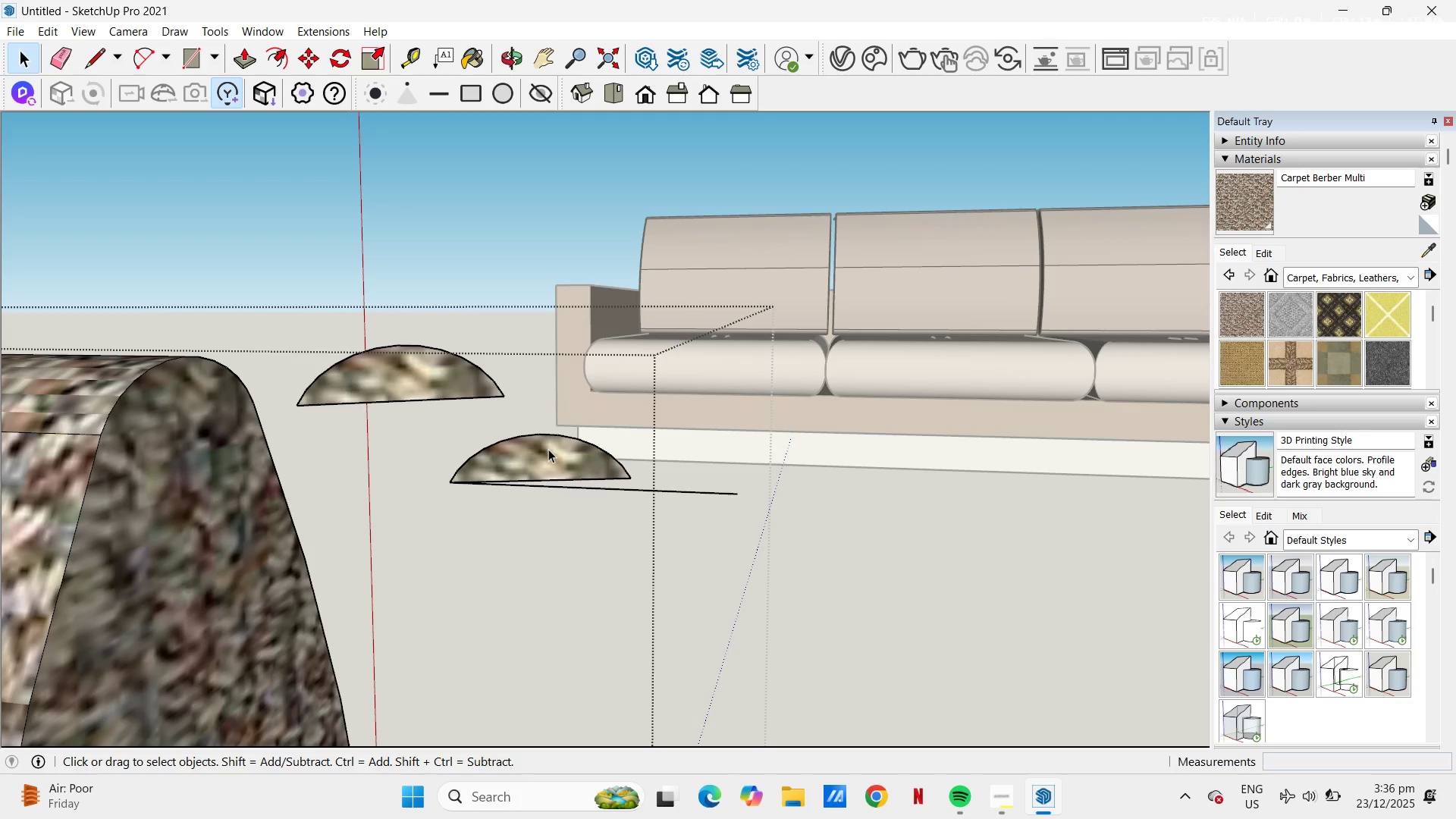 
left_click_drag(start_coordinate=[626, 440], to_coordinate=[568, 538])
 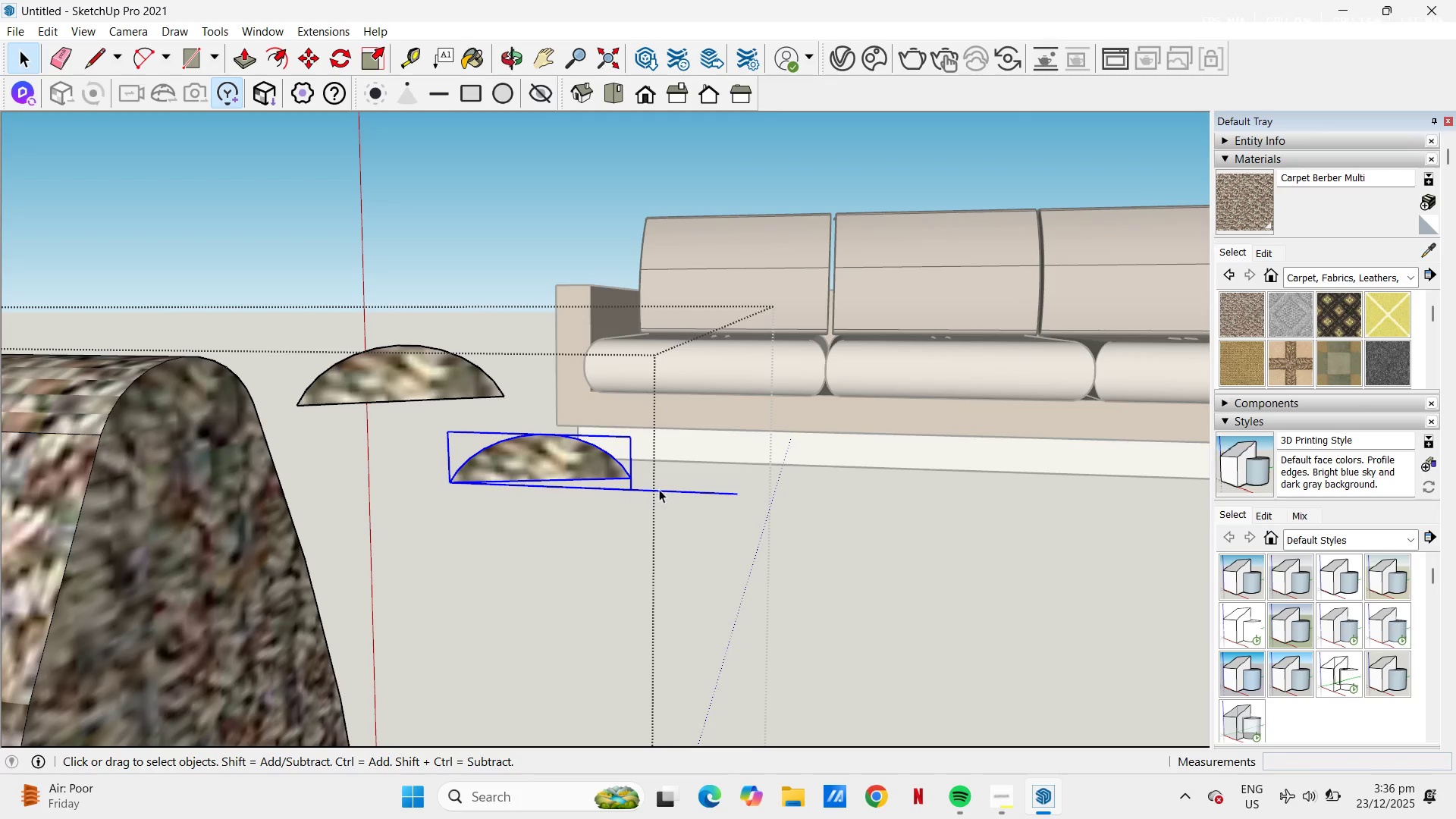 
hold_key(key=ShiftLeft, duration=1.47)
left_click([666, 485])
 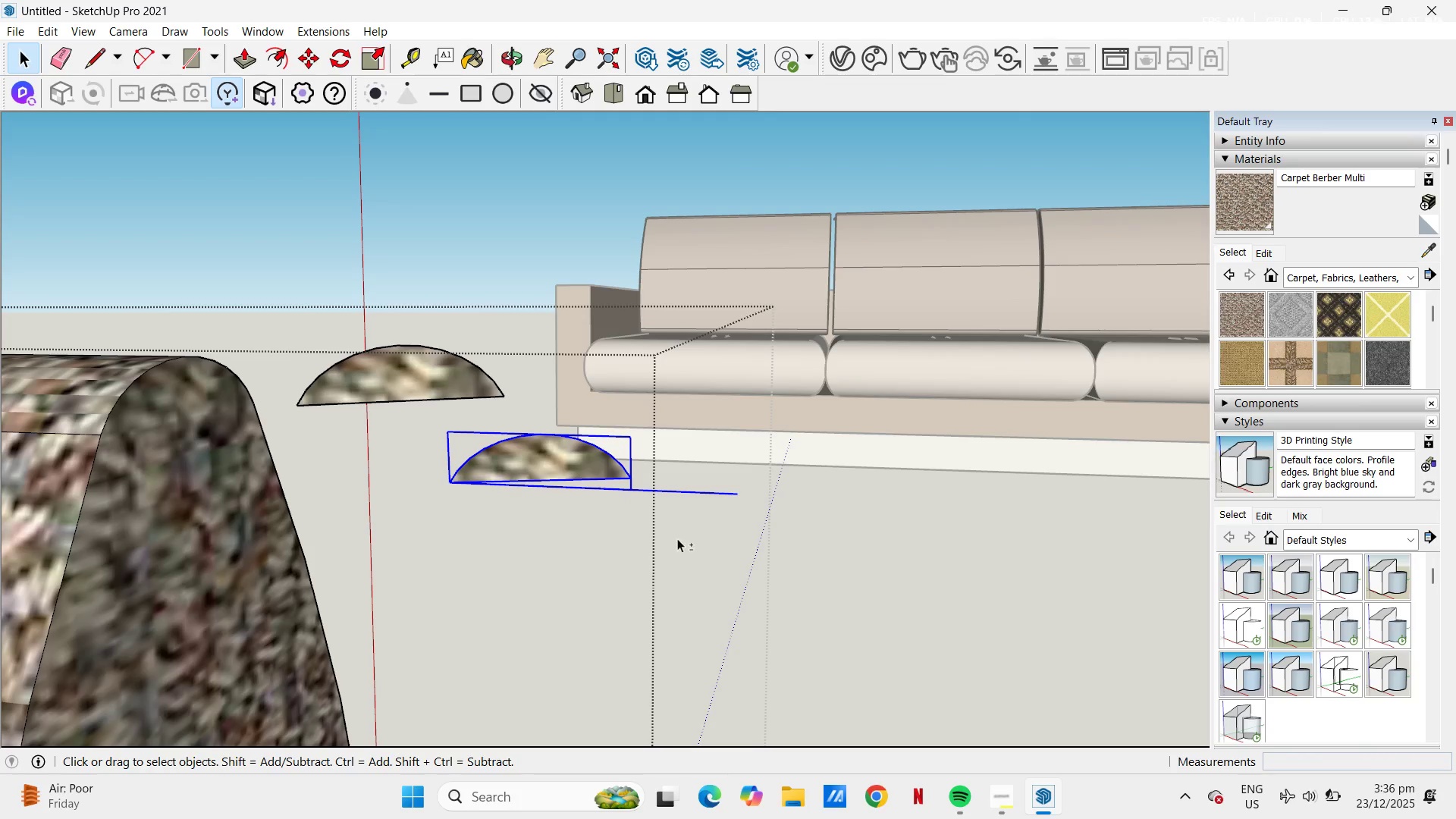 
left_click_drag(start_coordinate=[681, 535], to_coordinate=[653, 447])
 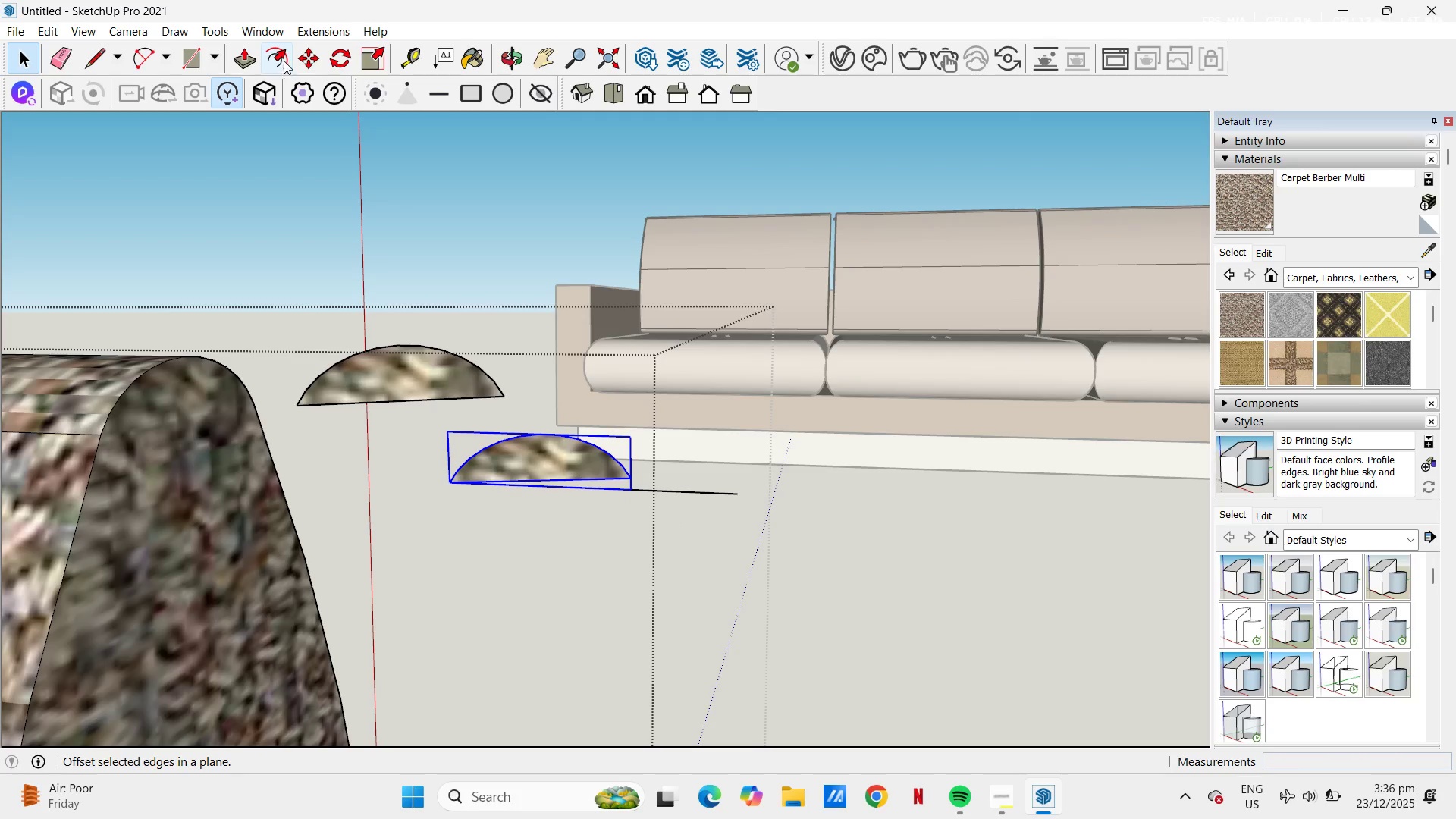 
left_click([347, 58])
 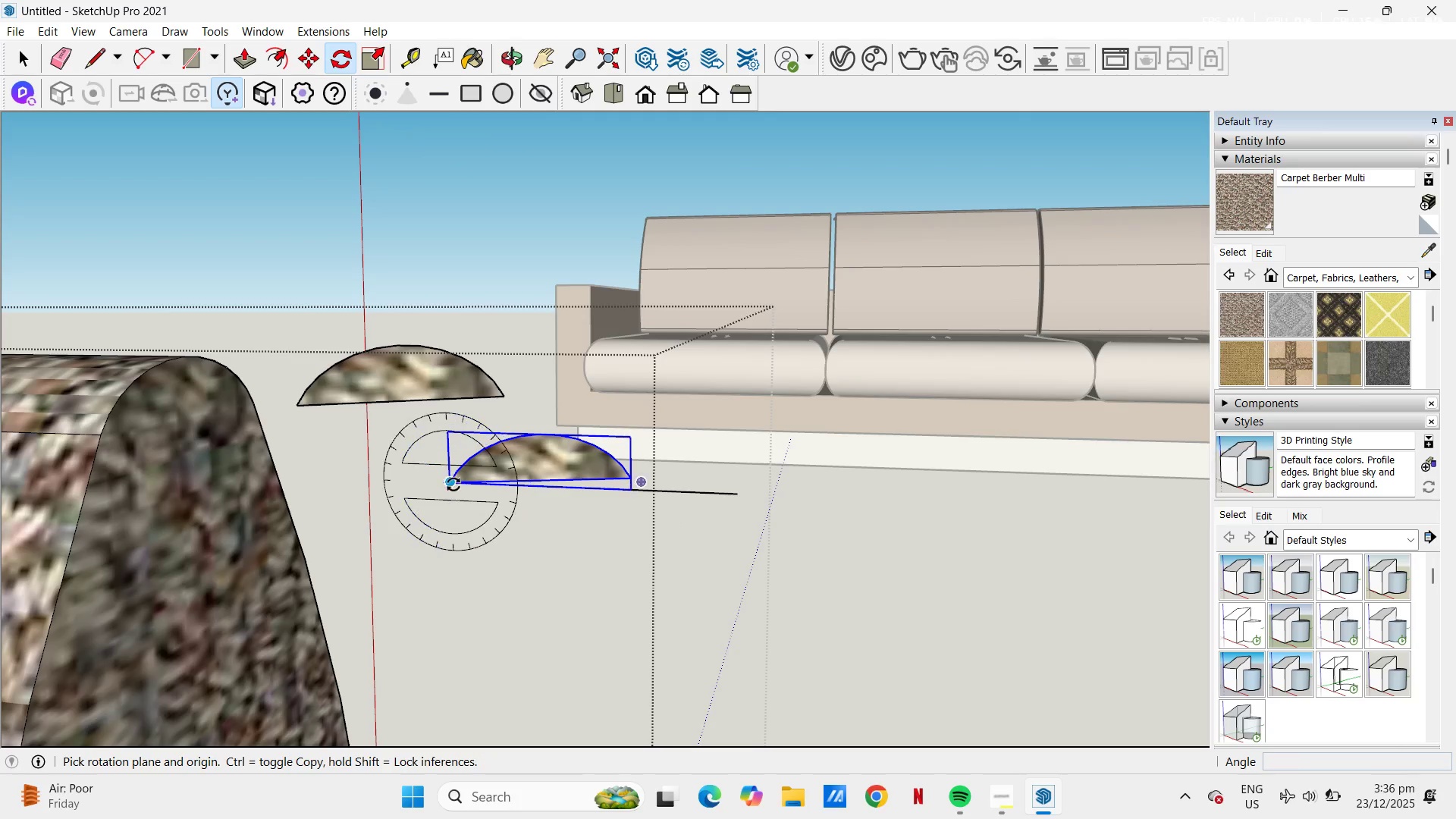 
left_click([450, 482])
 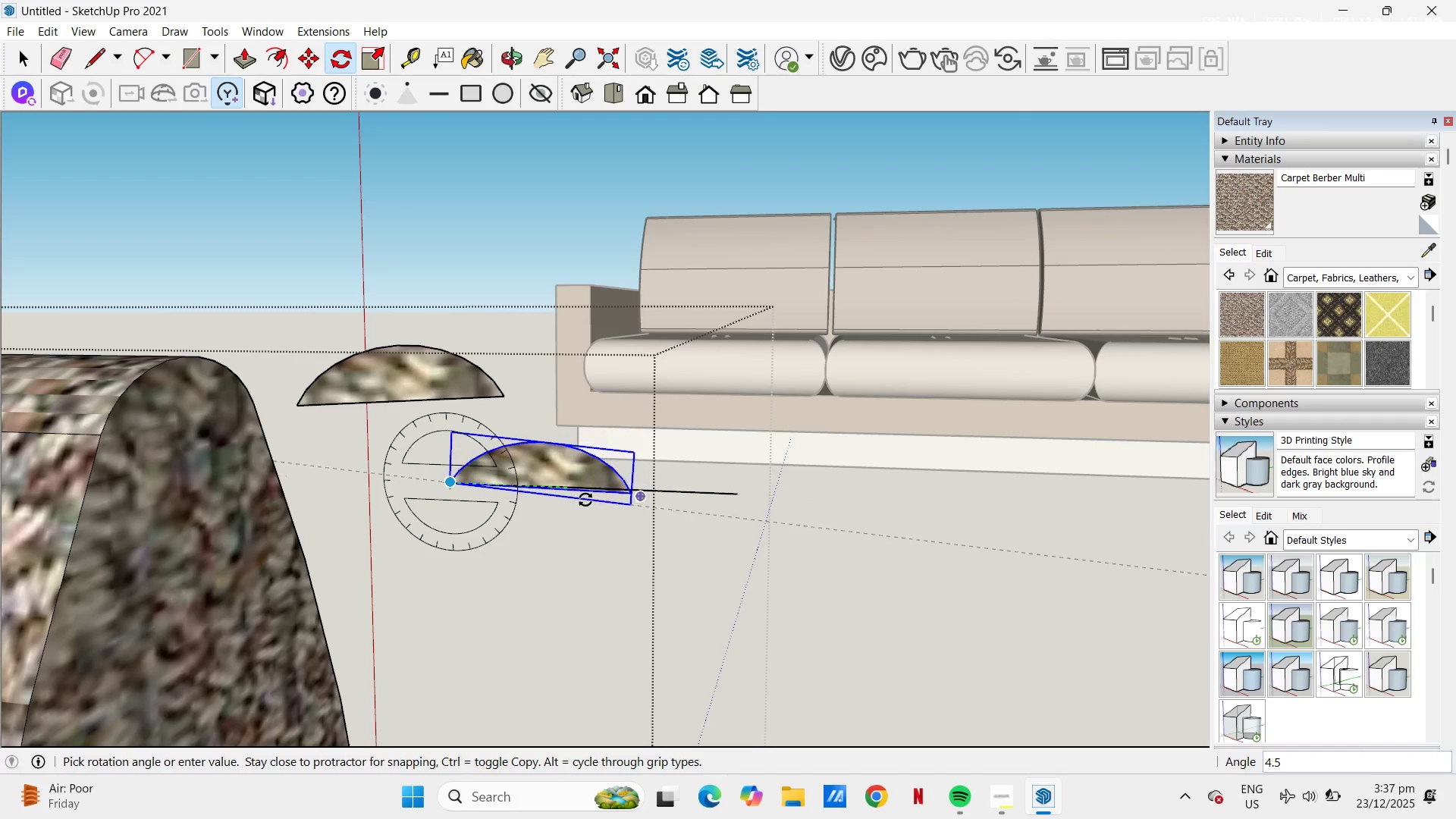 
wait(9.36)
 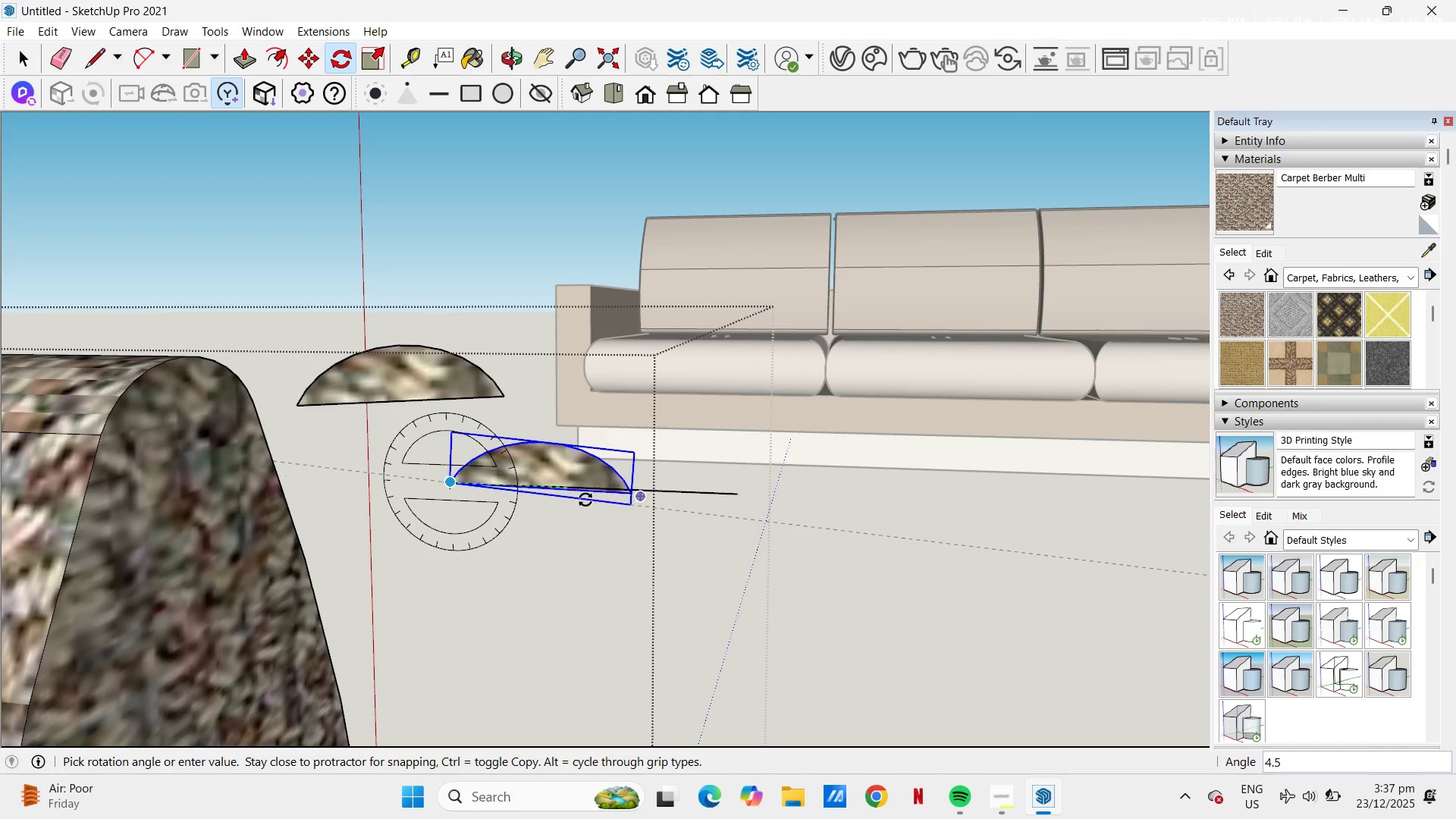 
left_click([623, 503])
 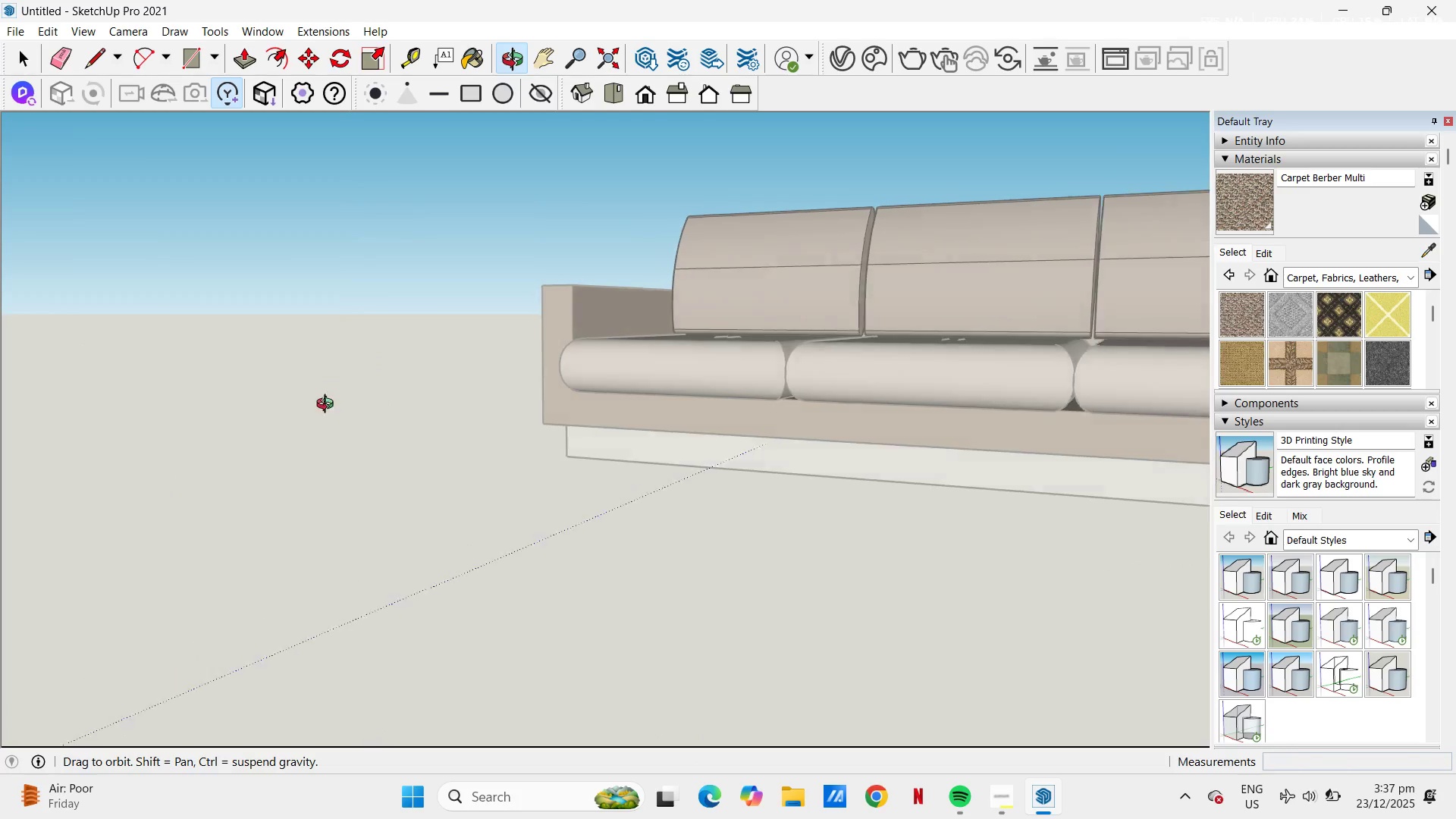 
scroll: coordinate [394, 407], scroll_direction: down, amount: 8.0
 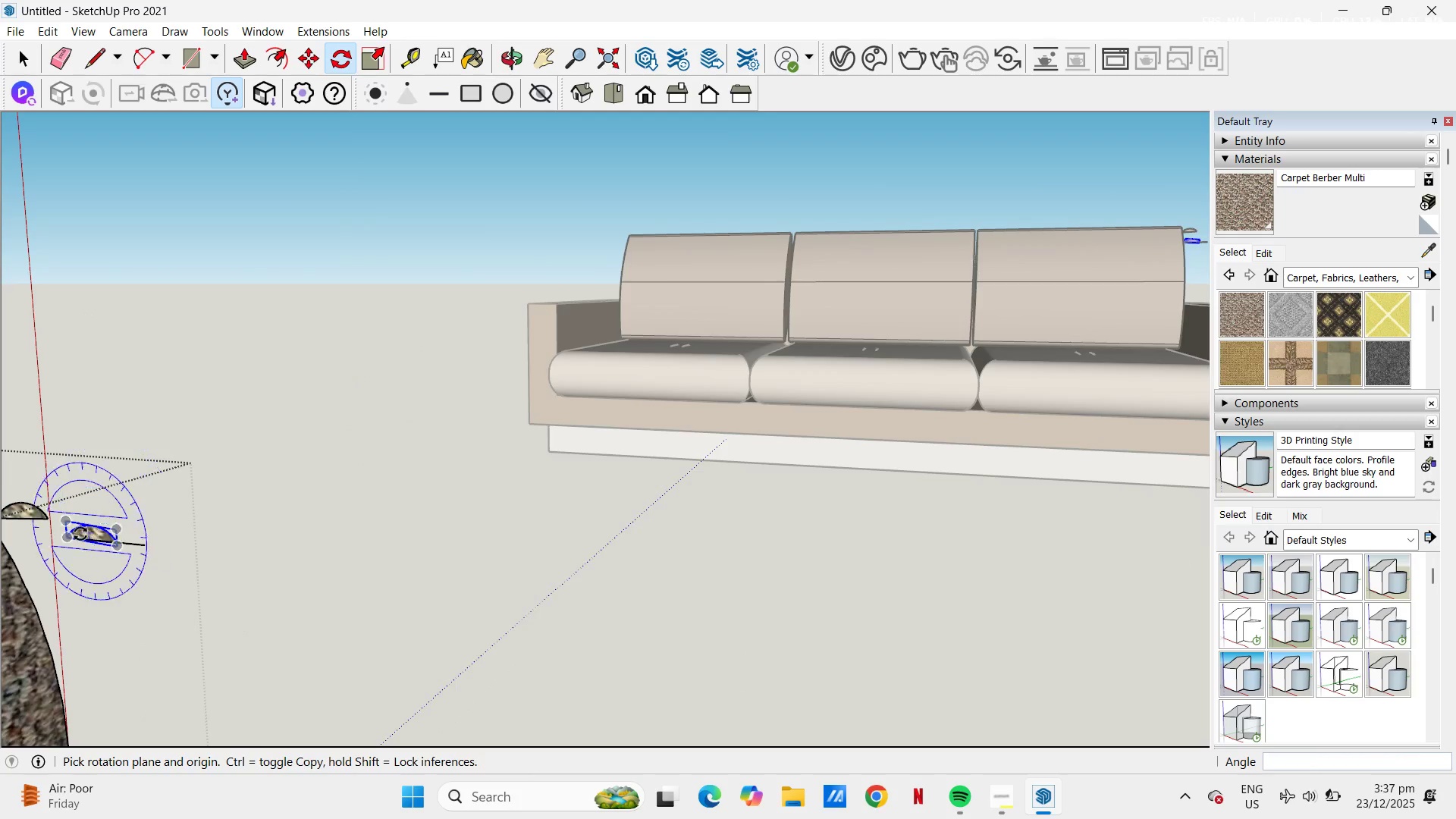 
scroll: coordinate [55, 543], scroll_direction: up, amount: 2.0
 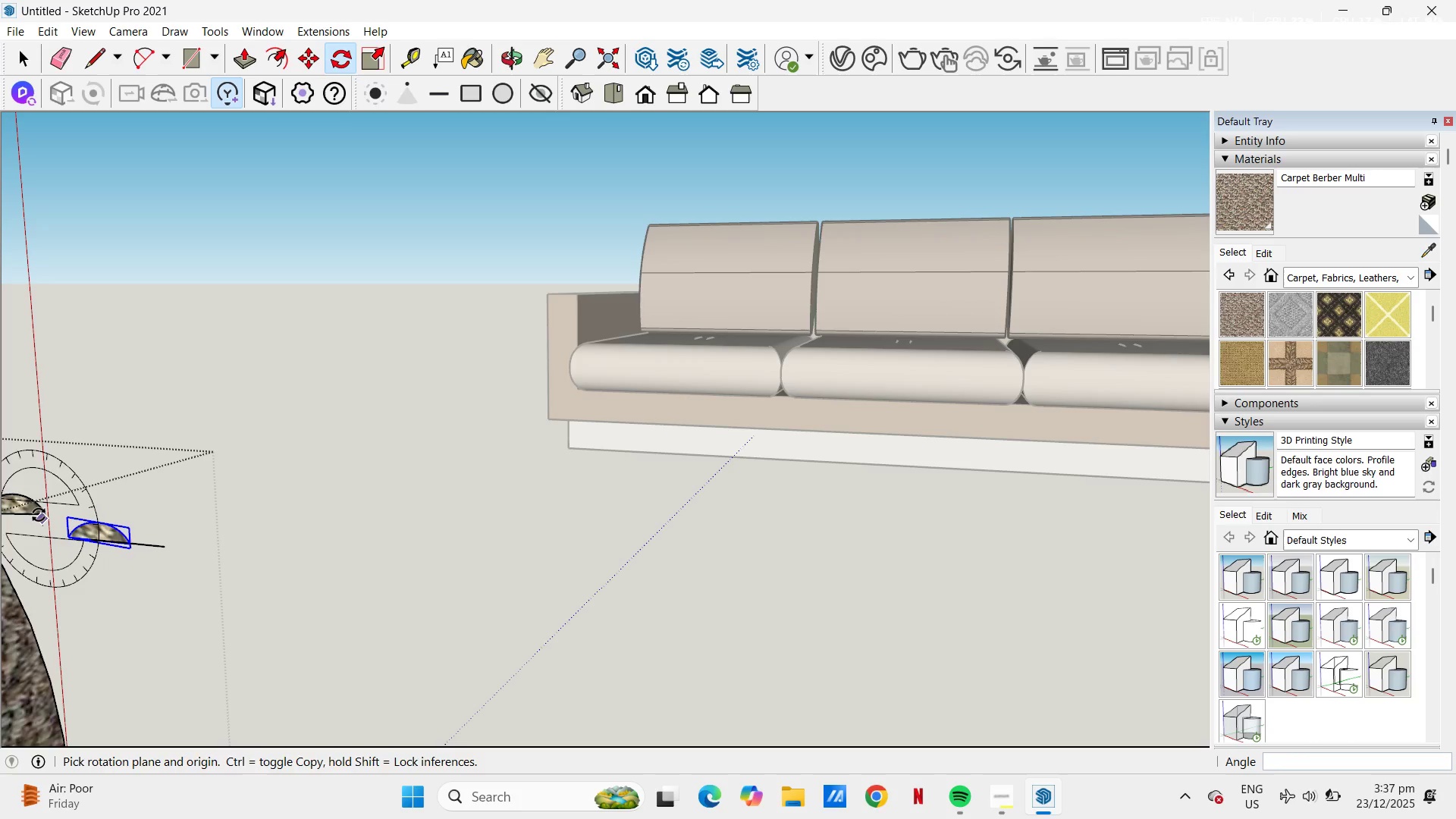 
key(E)
 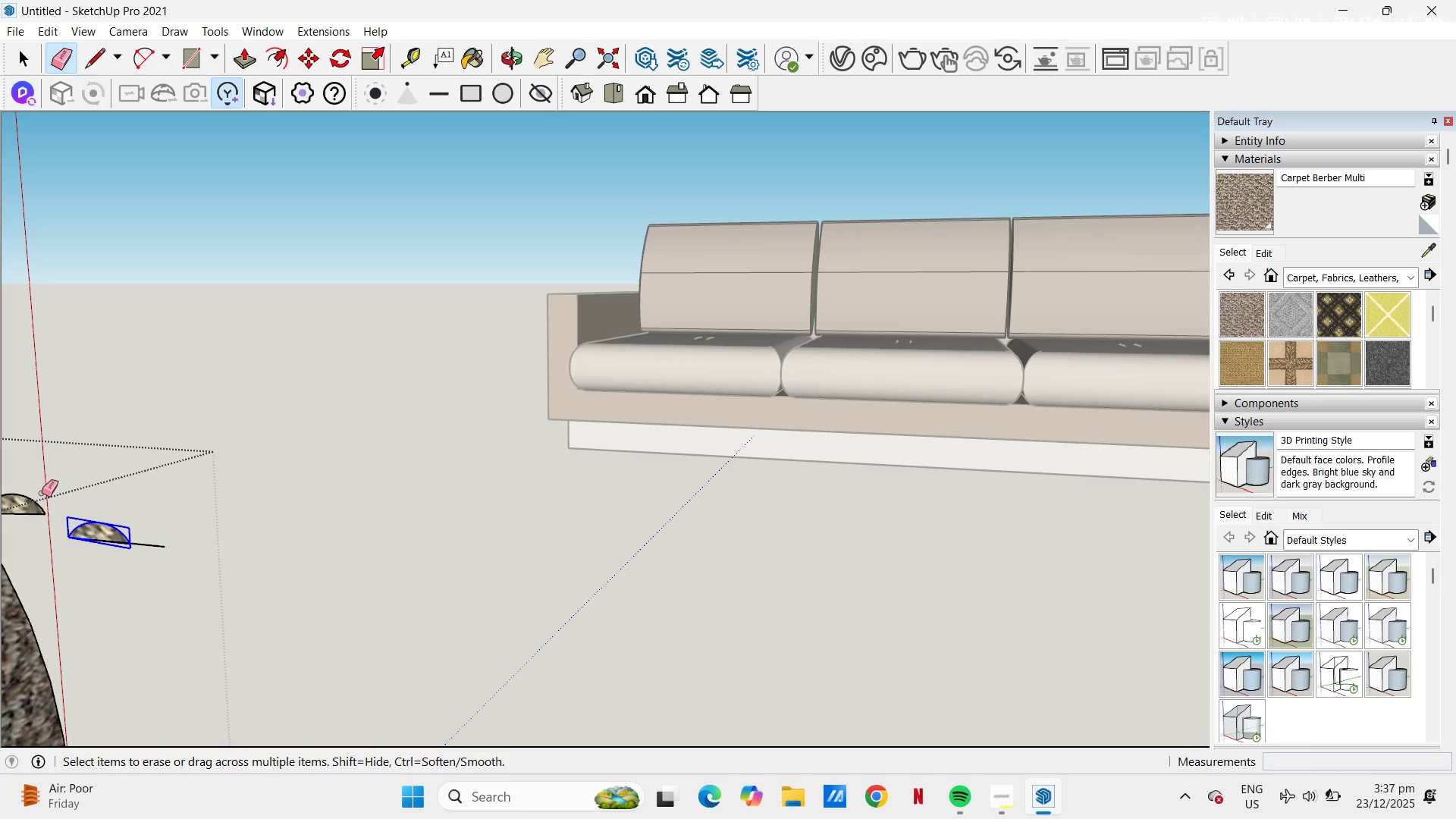 
left_click_drag(start_coordinate=[41, 496], to_coordinate=[39, 525])
 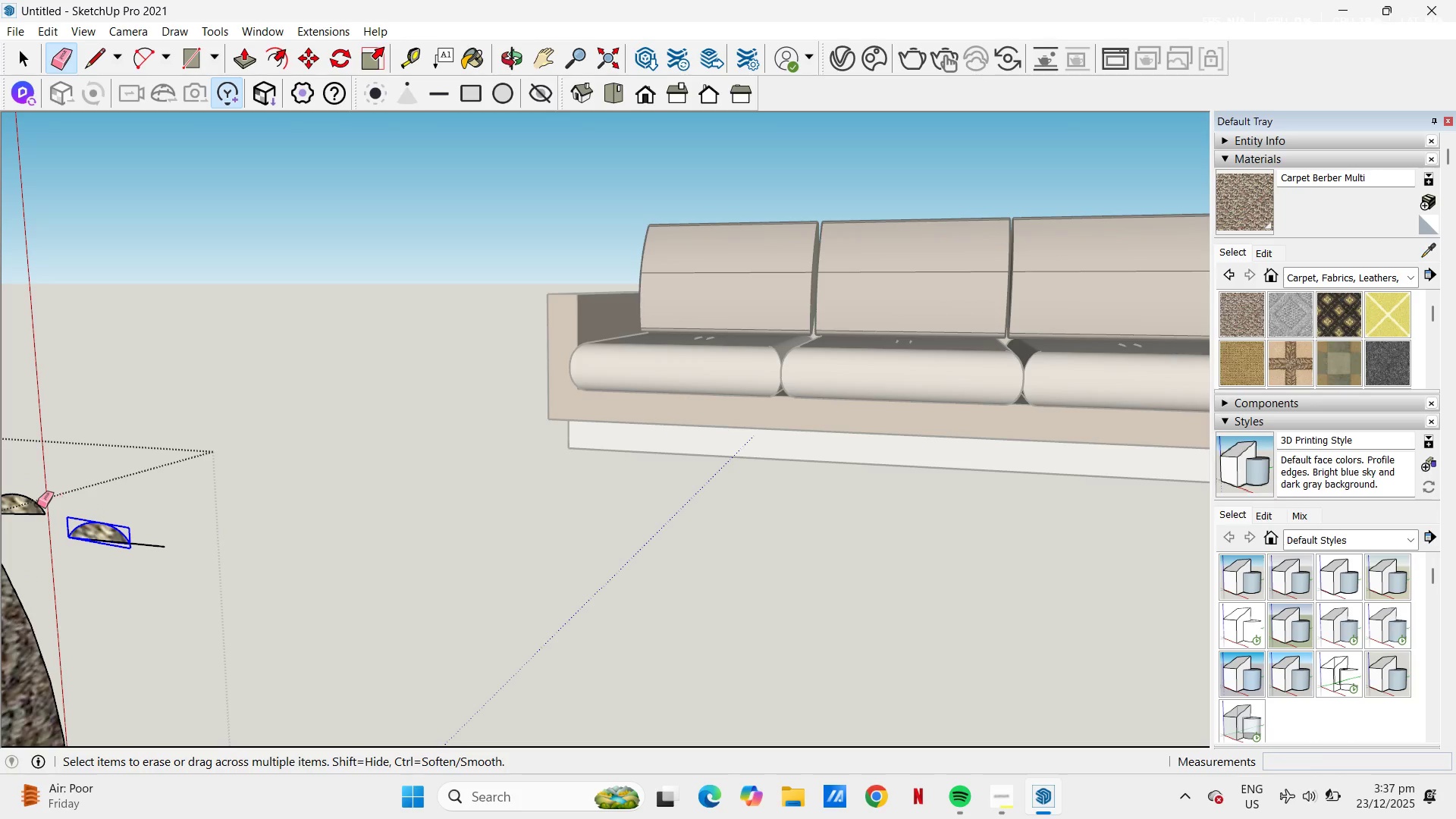 
left_click([37, 504])
 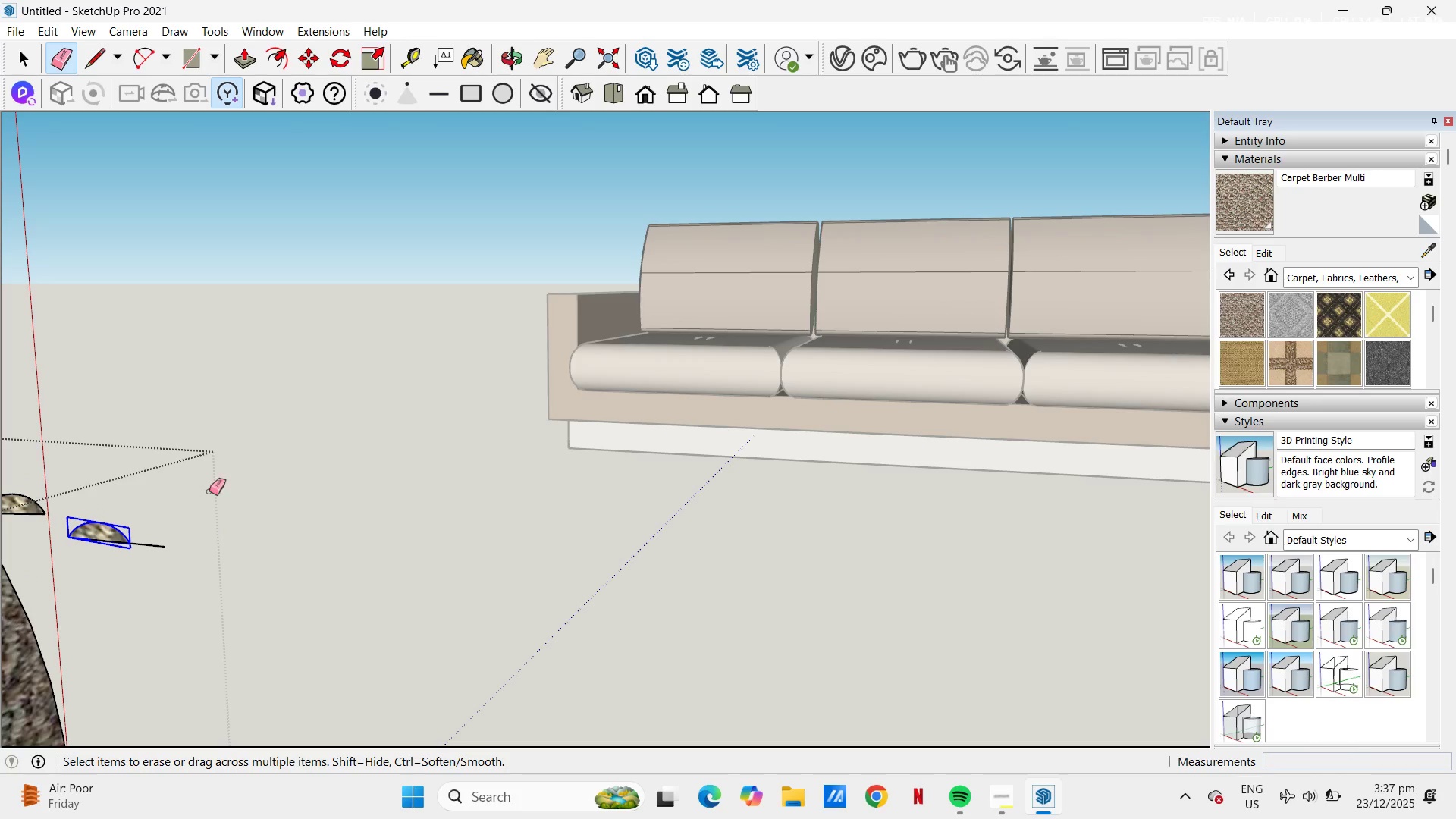 
type(he )
 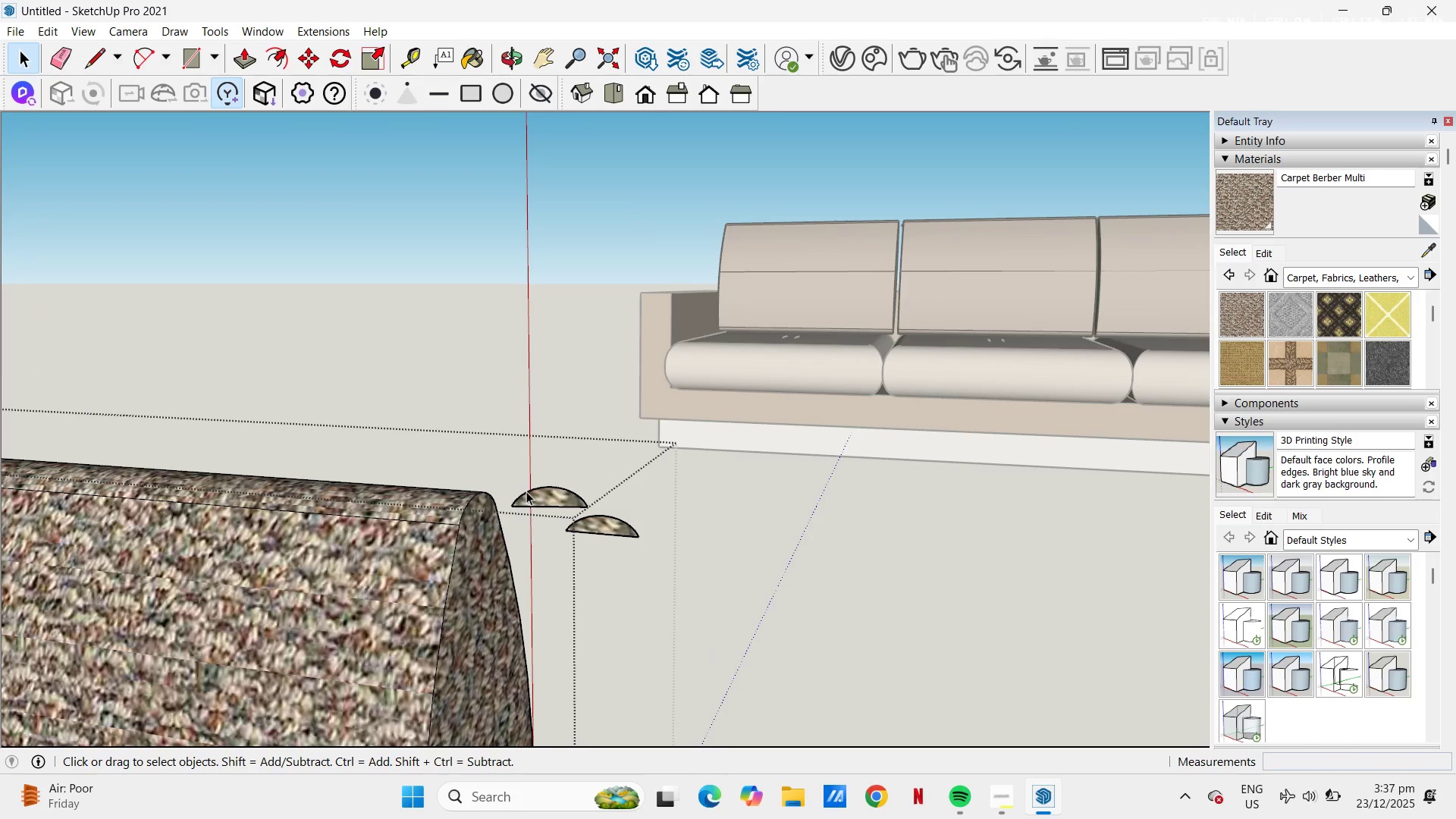 
left_click_drag(start_coordinate=[275, 495], to_coordinate=[790, 488])
 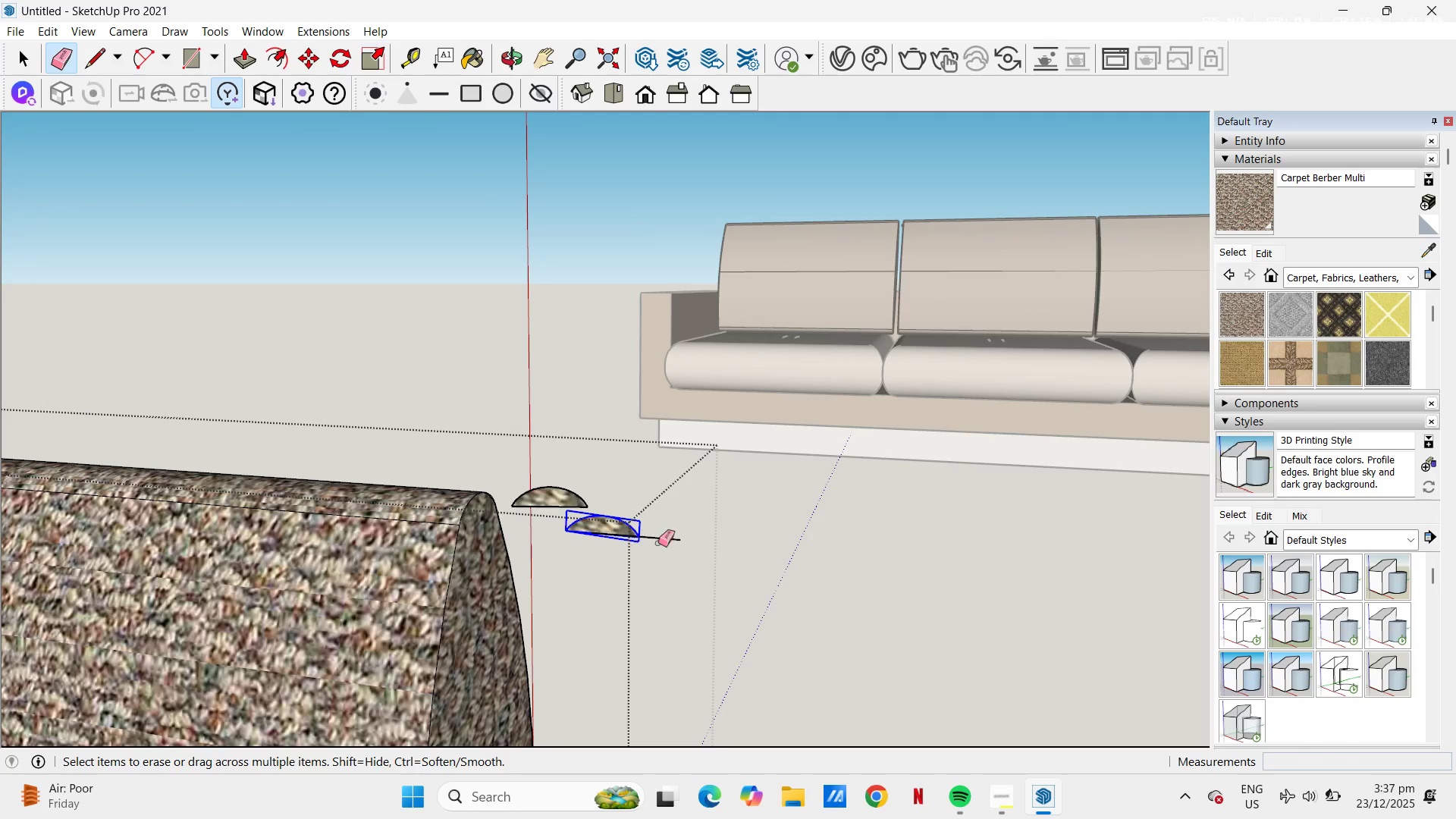 
left_click_drag(start_coordinate=[693, 533], to_coordinate=[664, 559])
 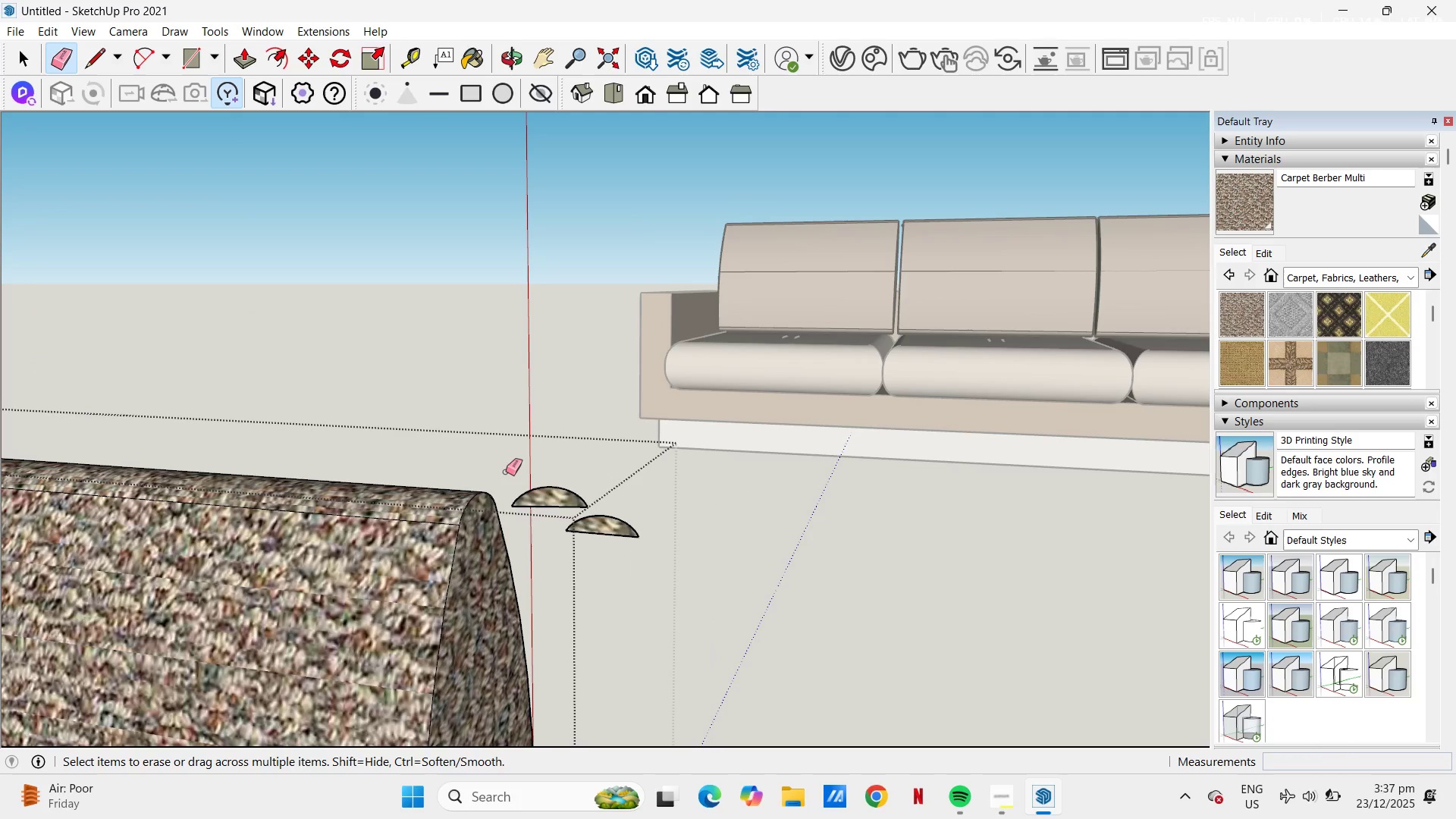 
left_click_drag(start_coordinate=[506, 472], to_coordinate=[541, 501])
 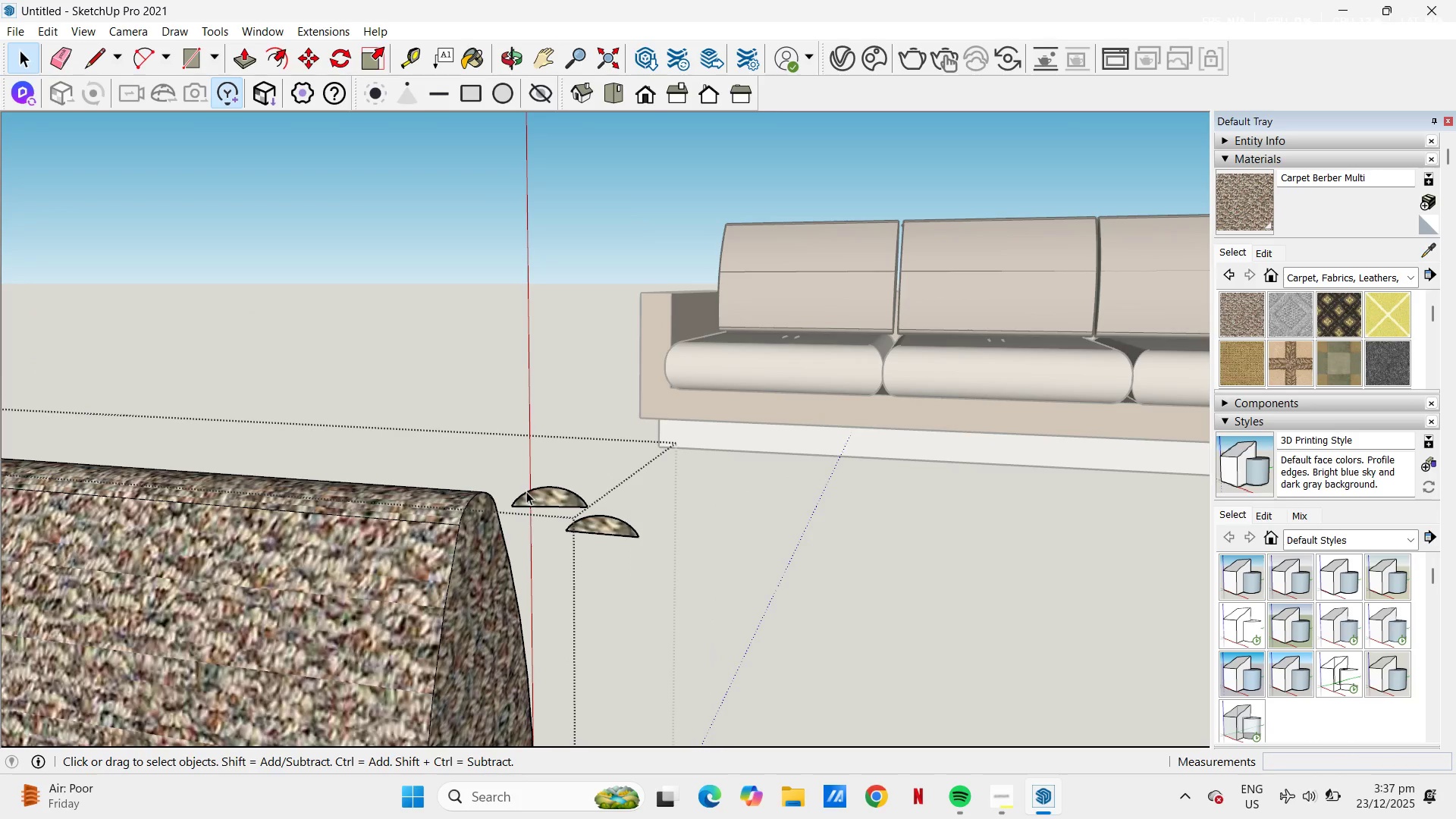 
double_click([526, 491])
 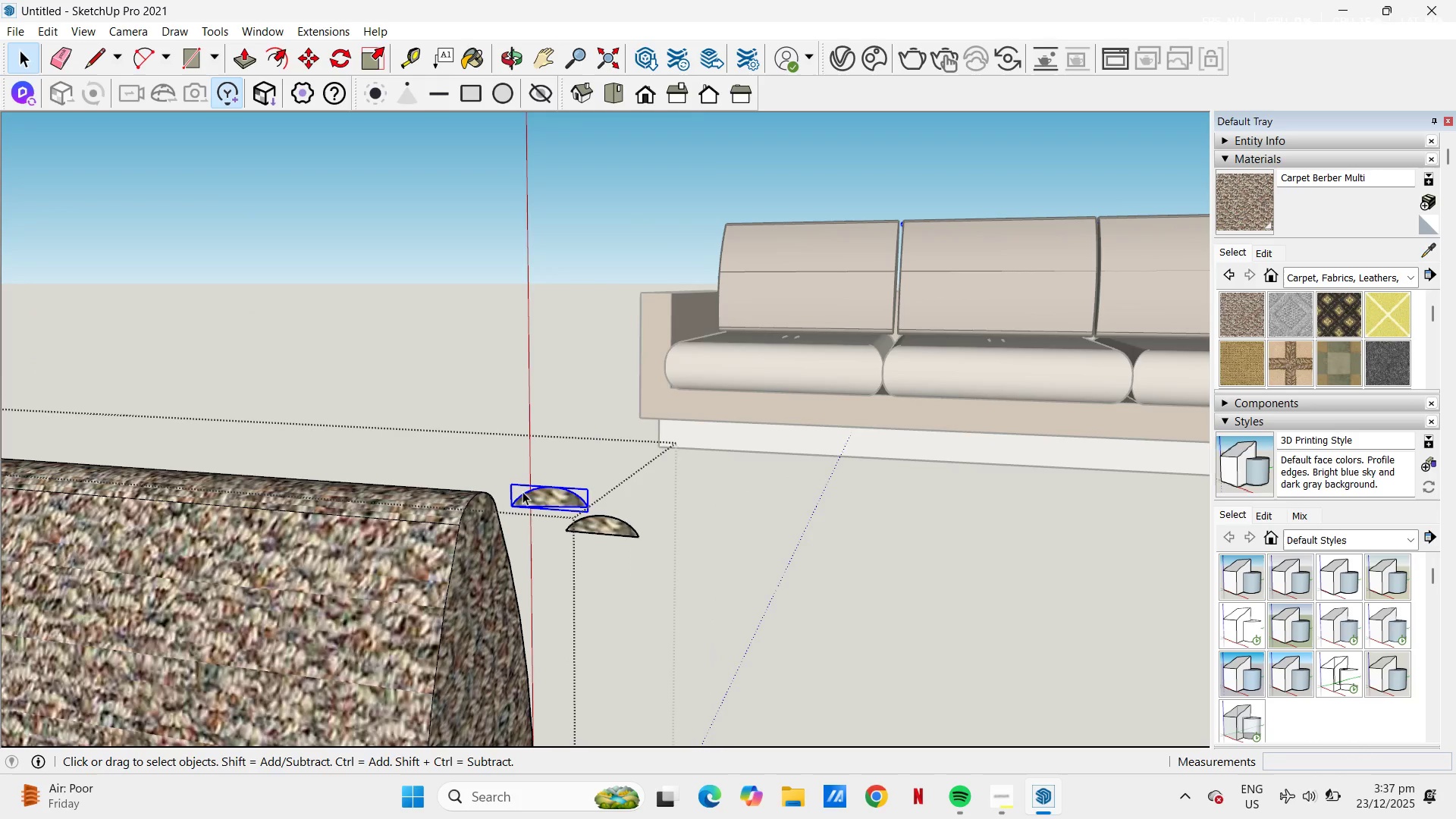 
right_click([522, 491])
 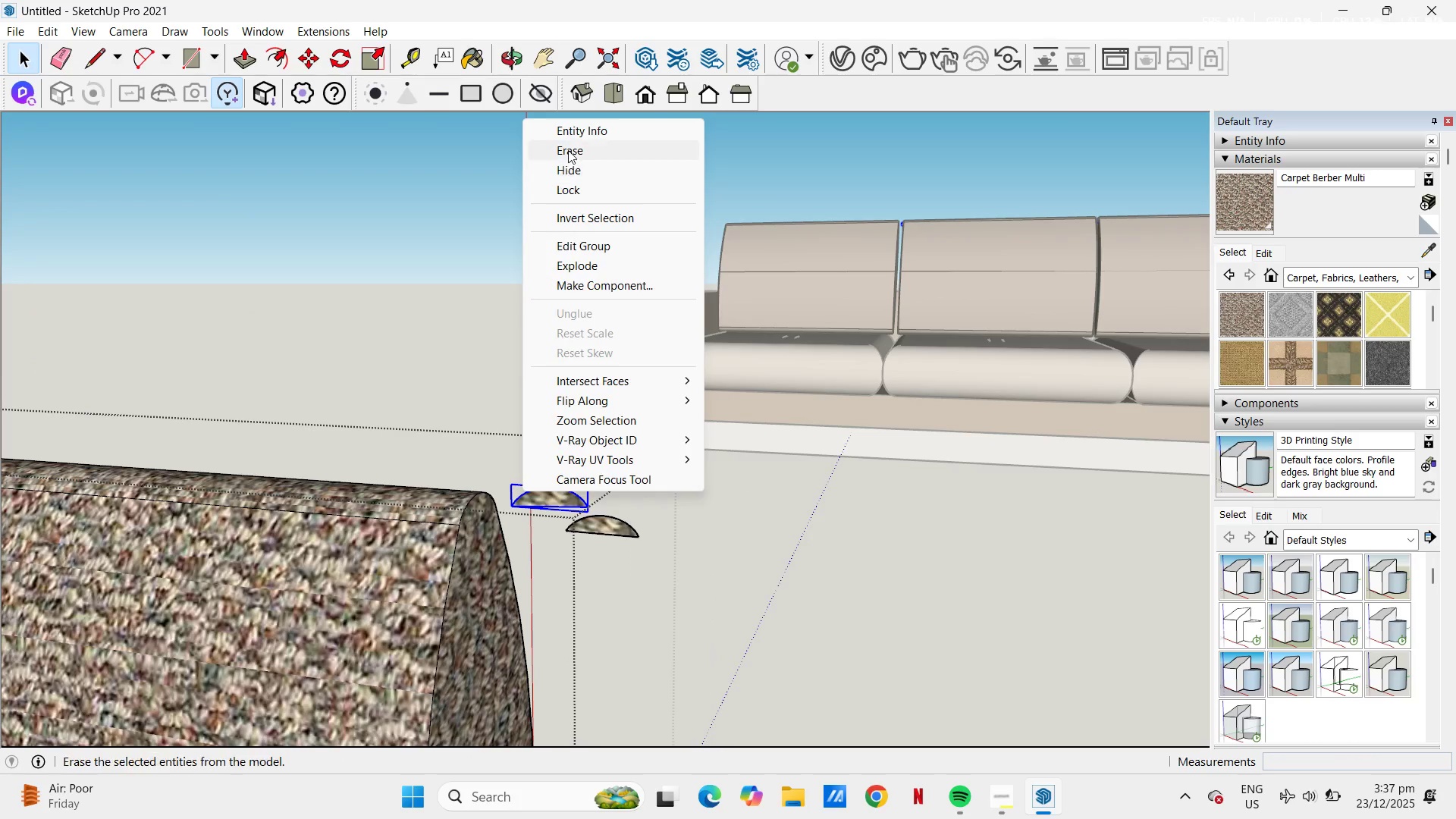 
left_click([568, 148])
 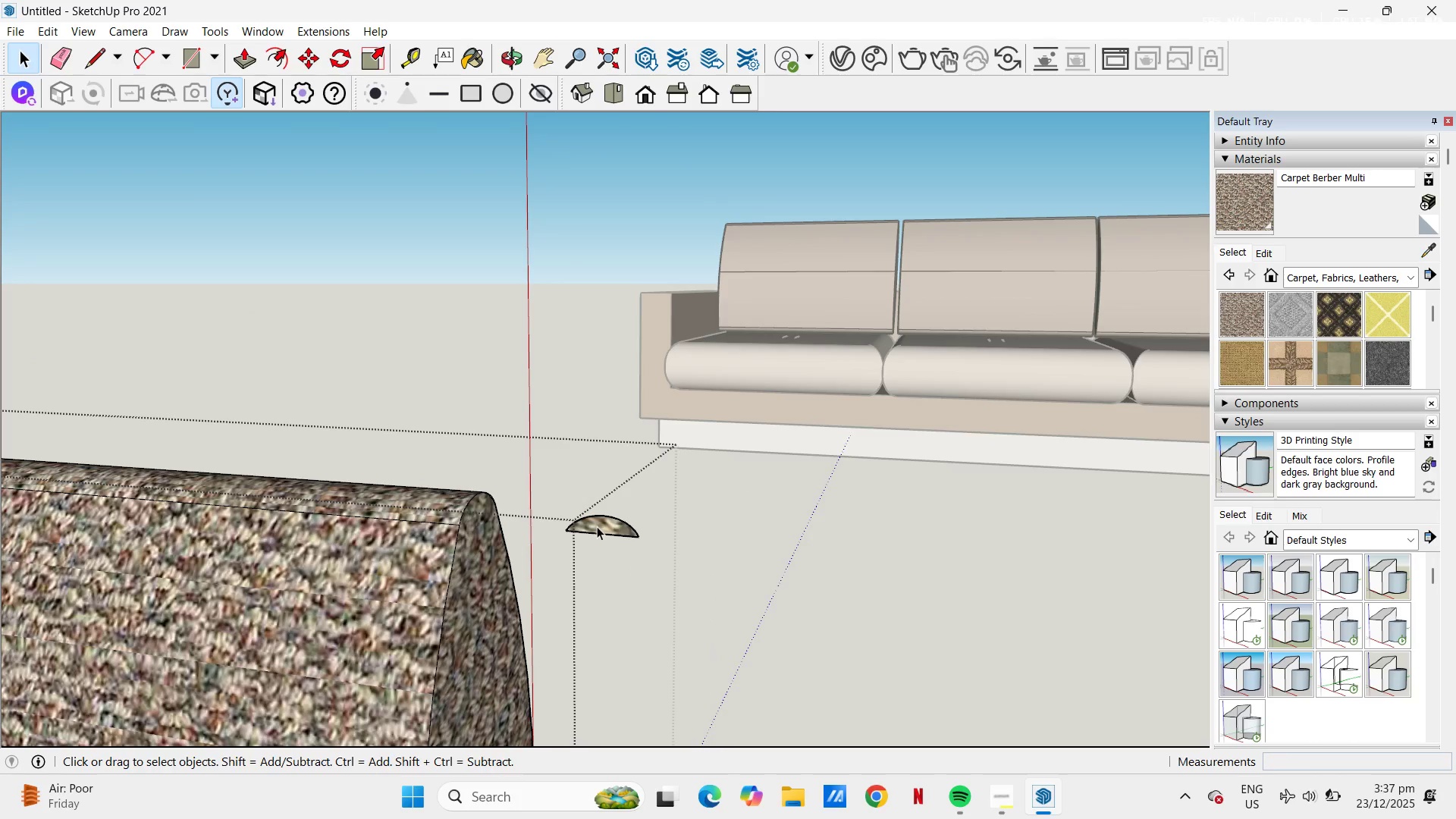 
left_click_drag(start_coordinate=[632, 540], to_coordinate=[558, 460])
 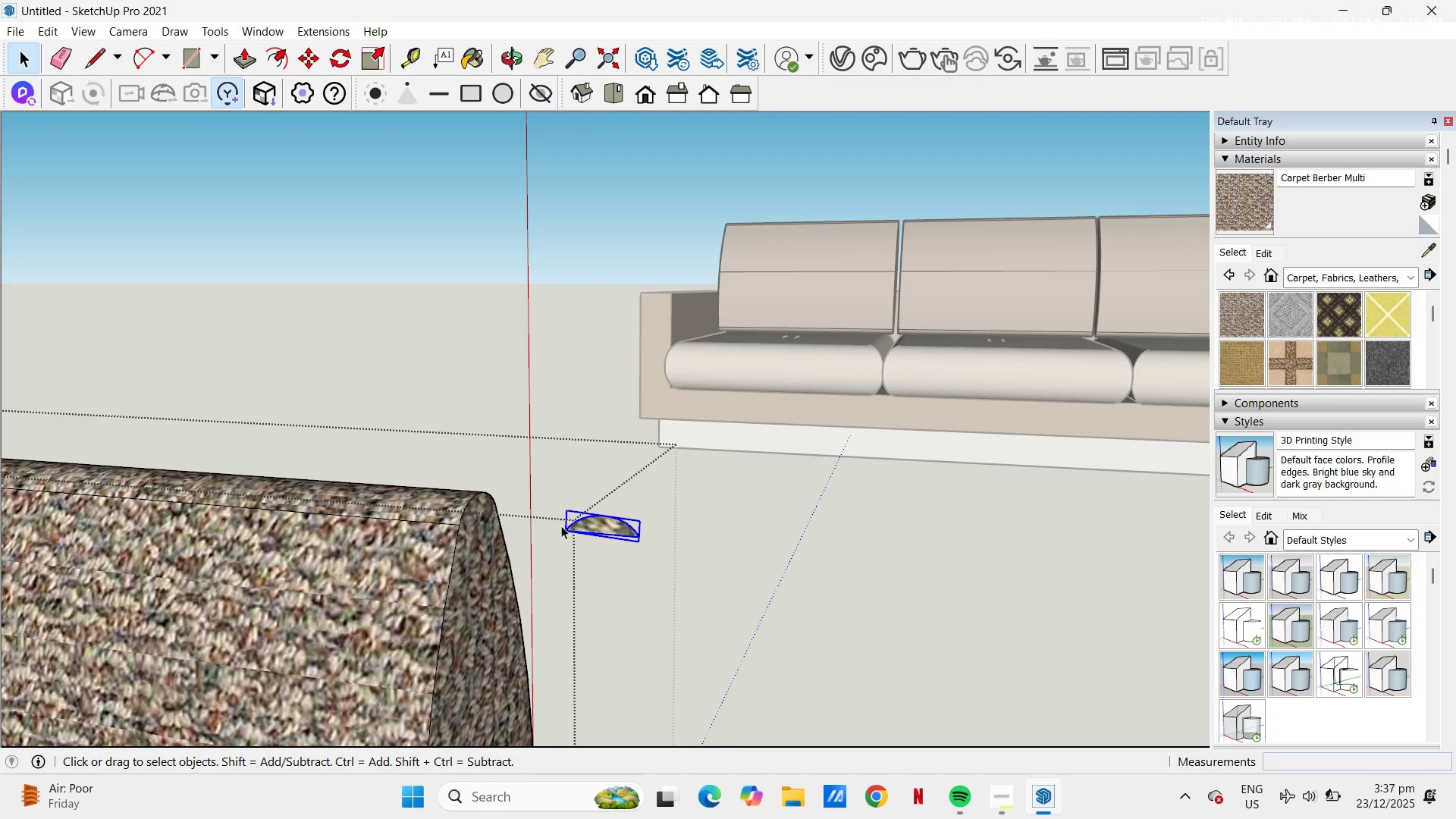 
key(Control+C)
 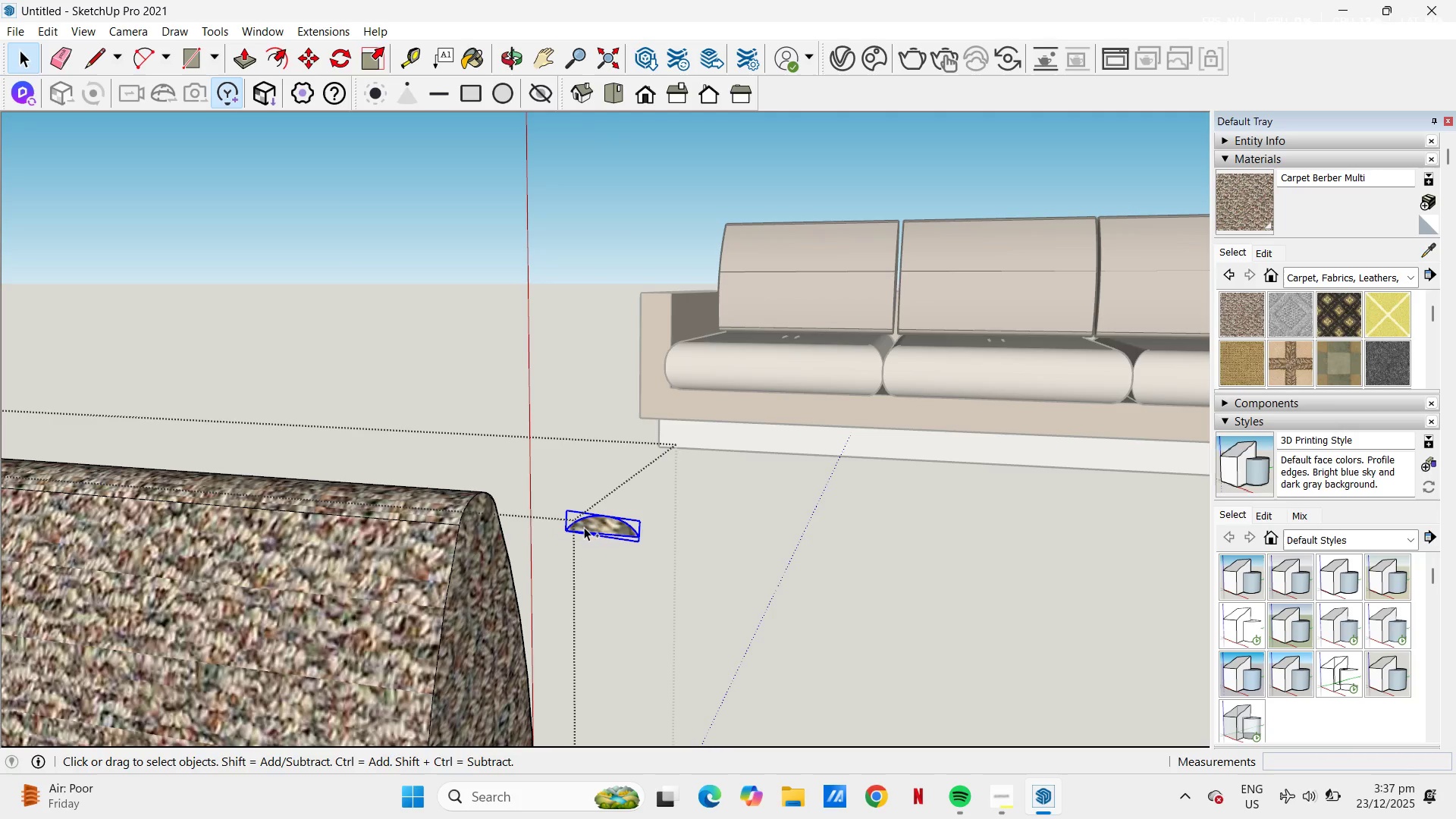 
right_click([608, 526])
 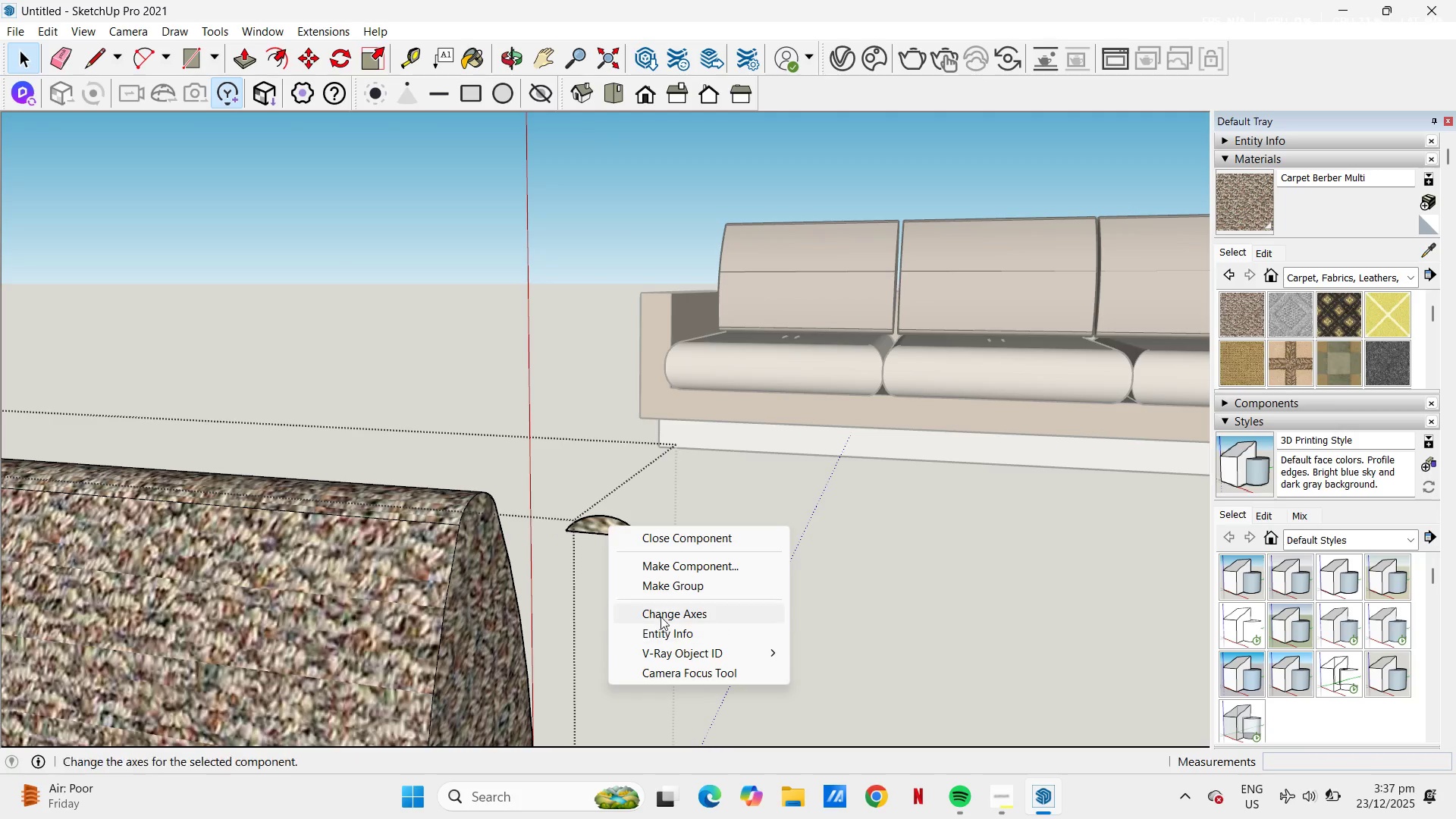 
wait(5.19)
 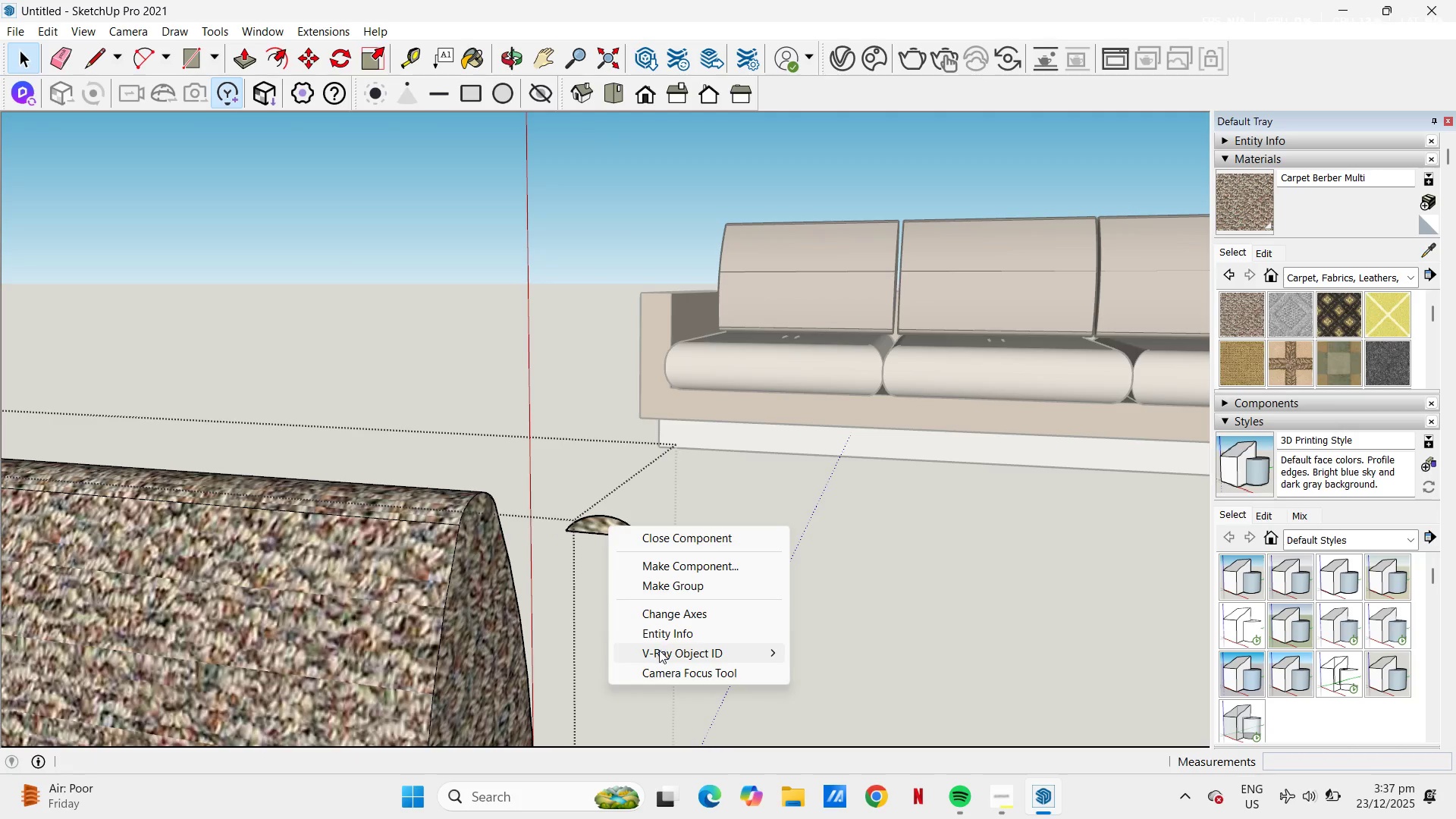 
left_click_drag(start_coordinate=[573, 503], to_coordinate=[678, 572])
 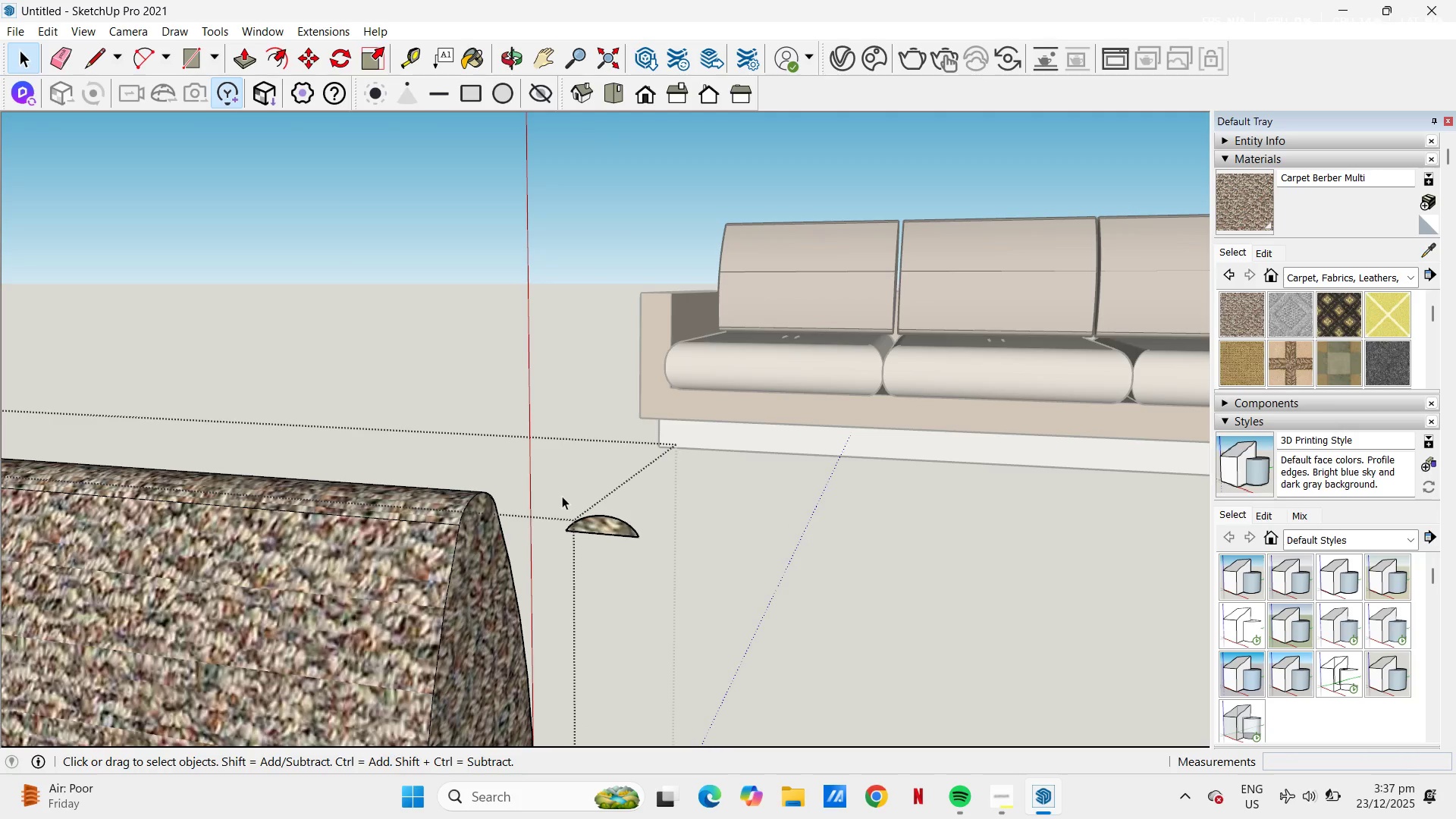 
left_click_drag(start_coordinate=[562, 494], to_coordinate=[699, 592])
 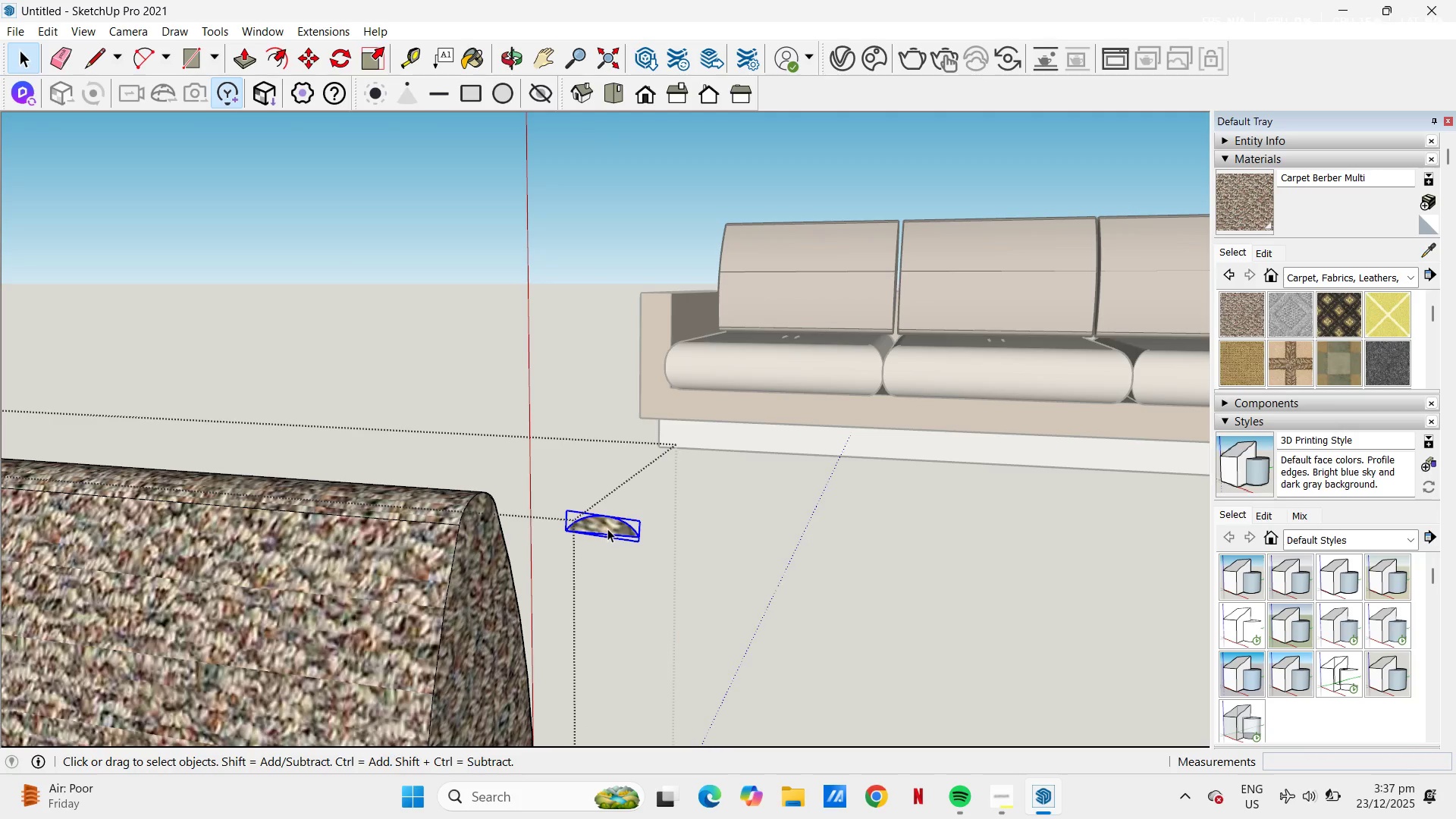 
right_click([607, 529])
 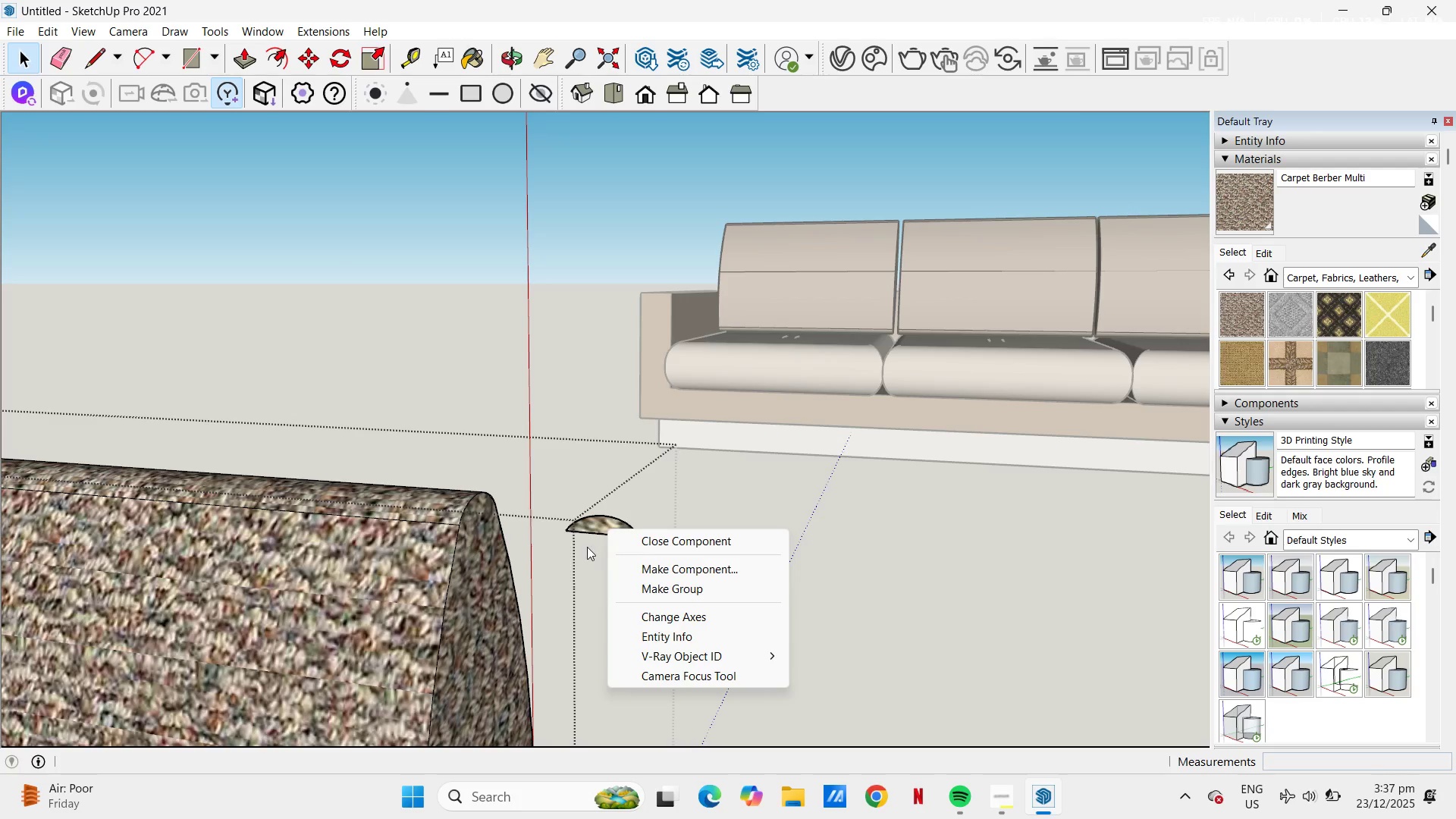 
left_click([586, 535])
 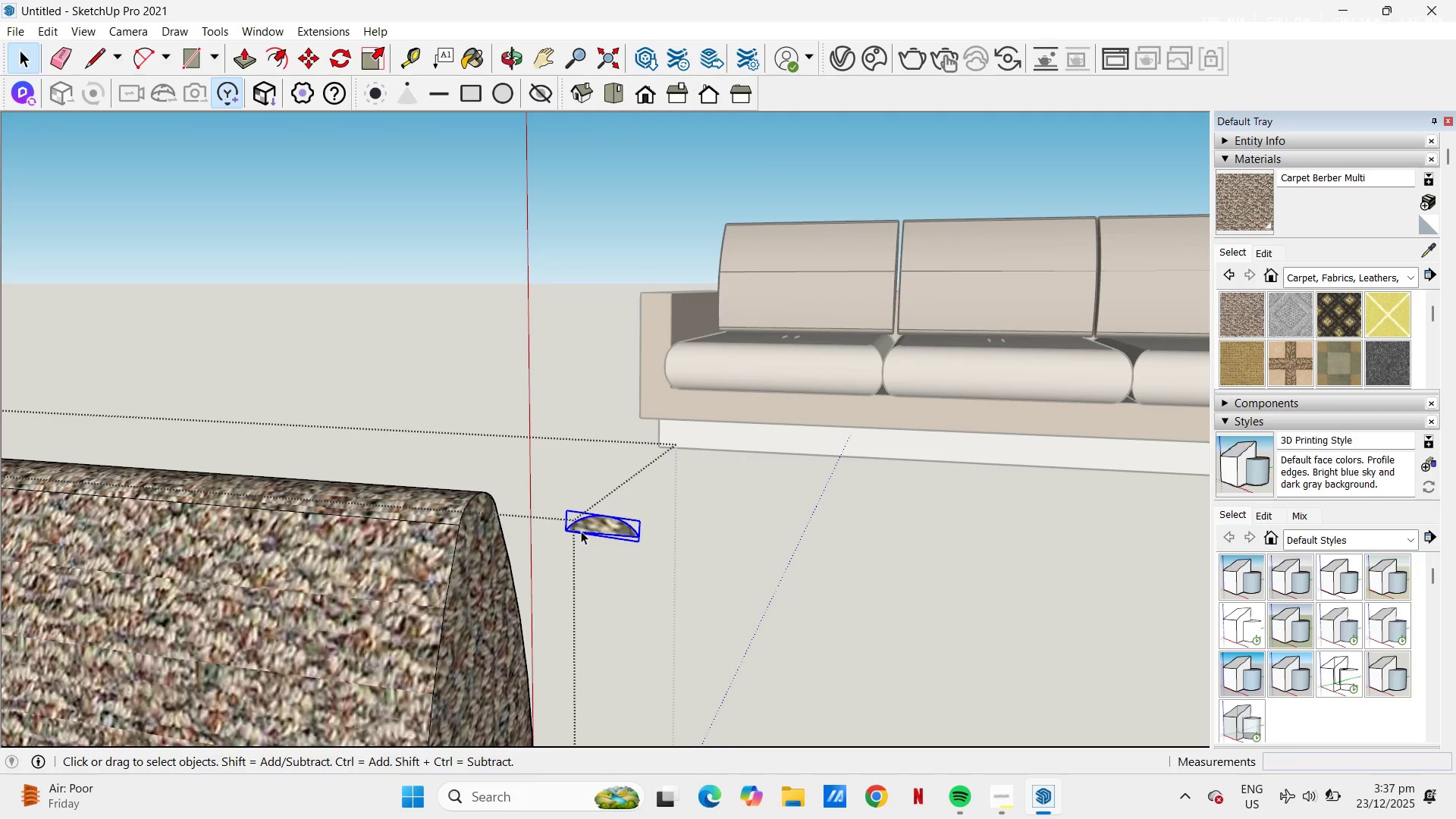 
right_click([581, 531])
 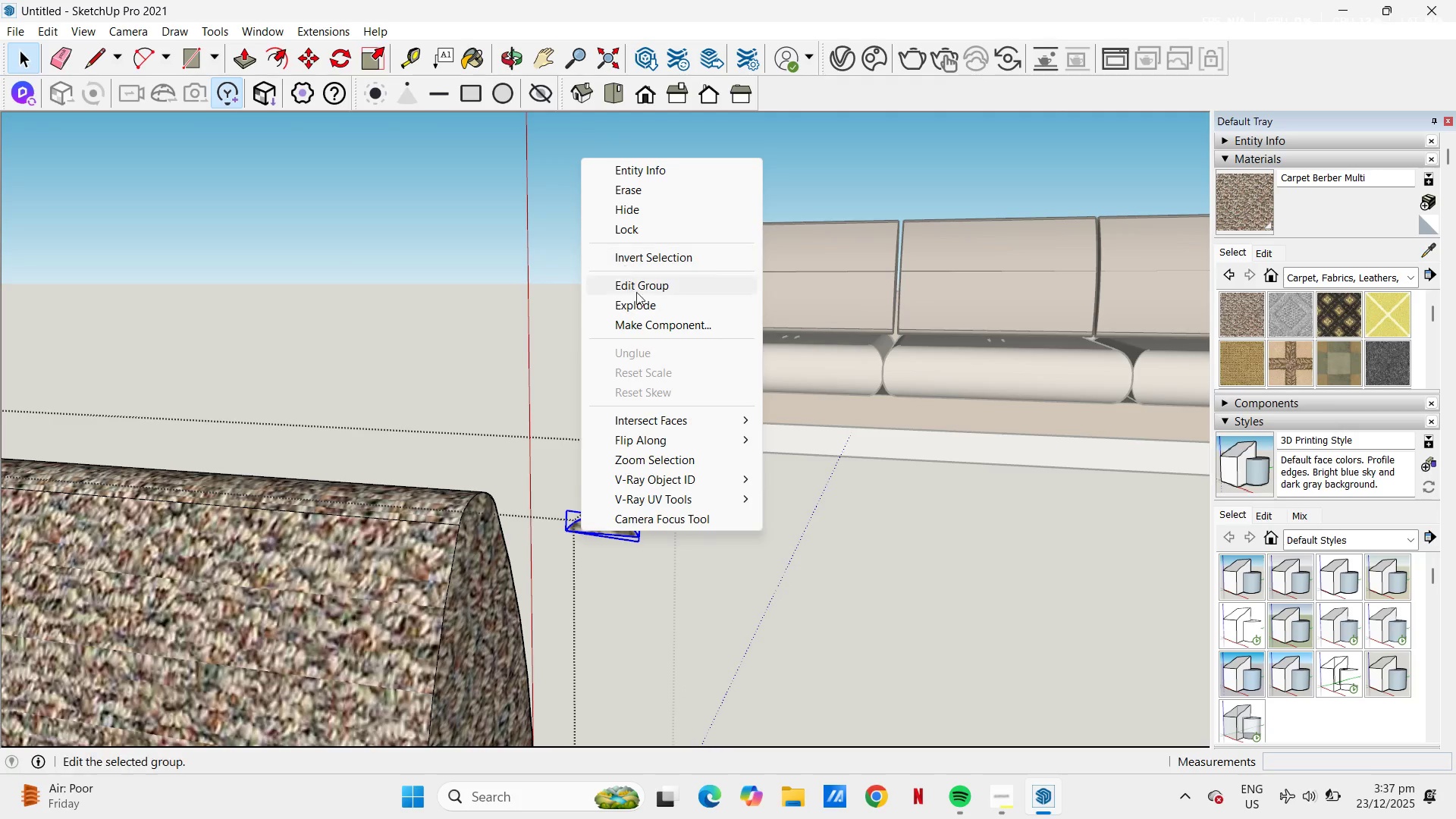 
left_click([648, 307])
 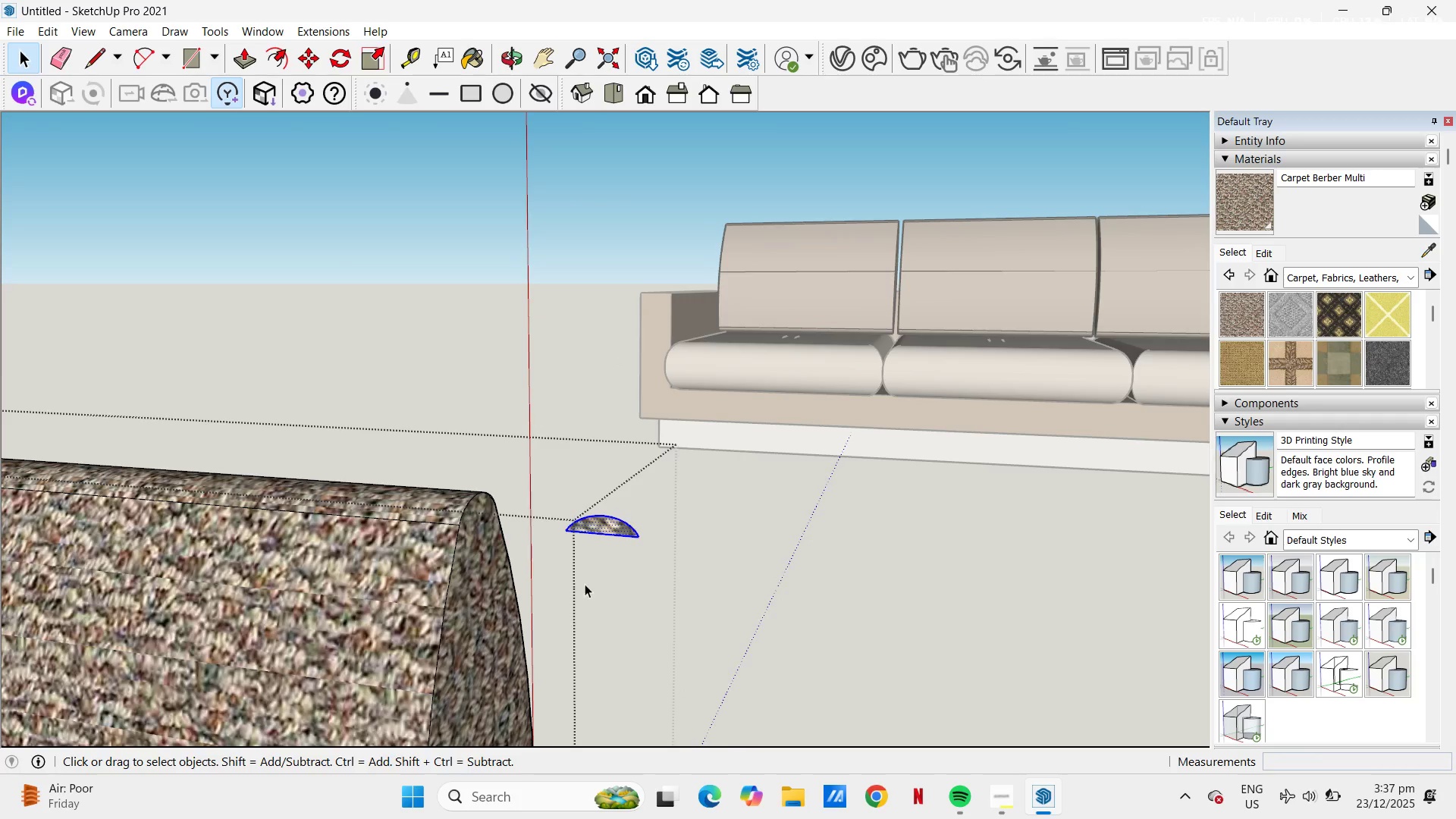 
scroll: coordinate [569, 566], scroll_direction: up, amount: 4.0
 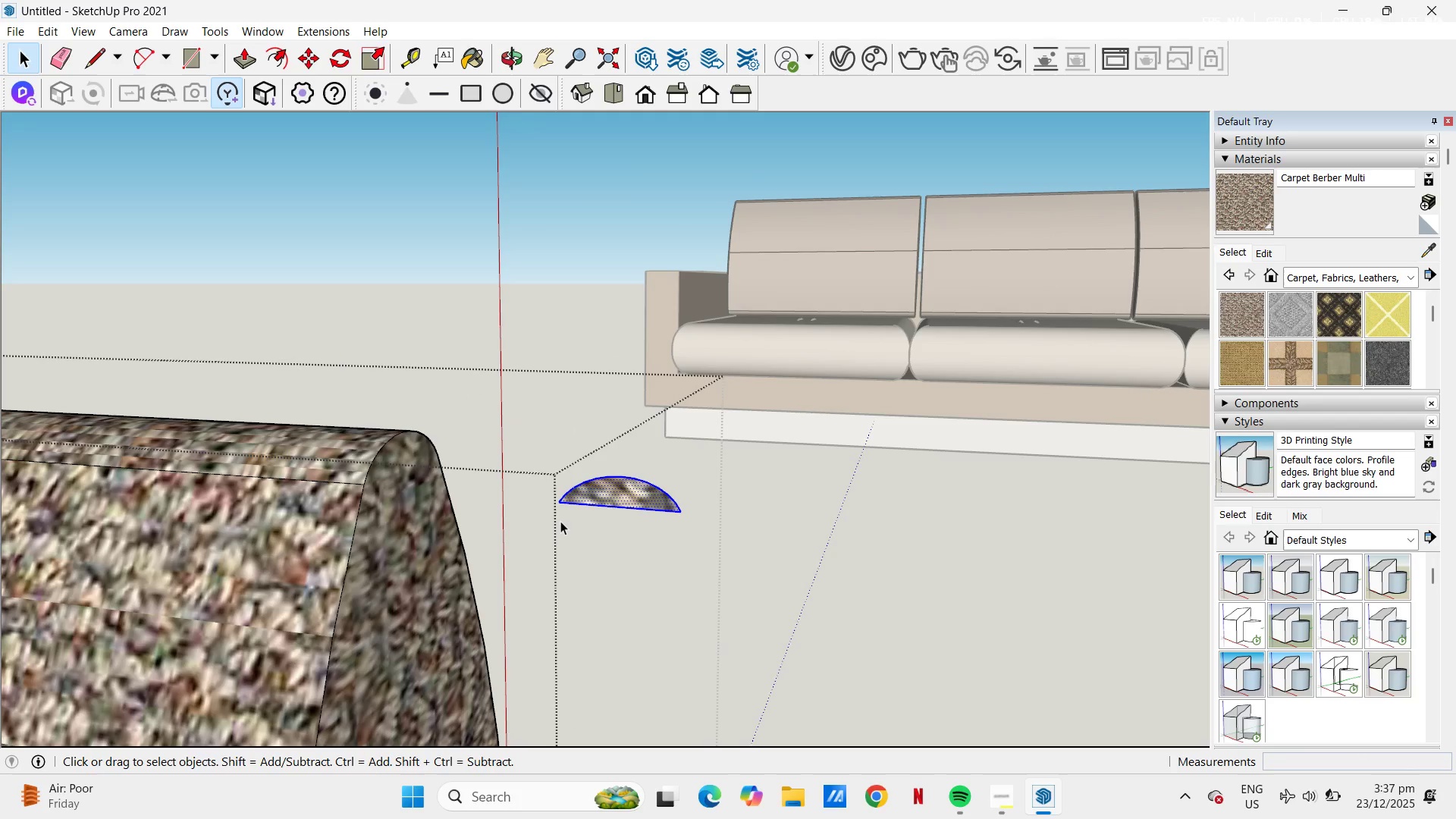 
key(L)
 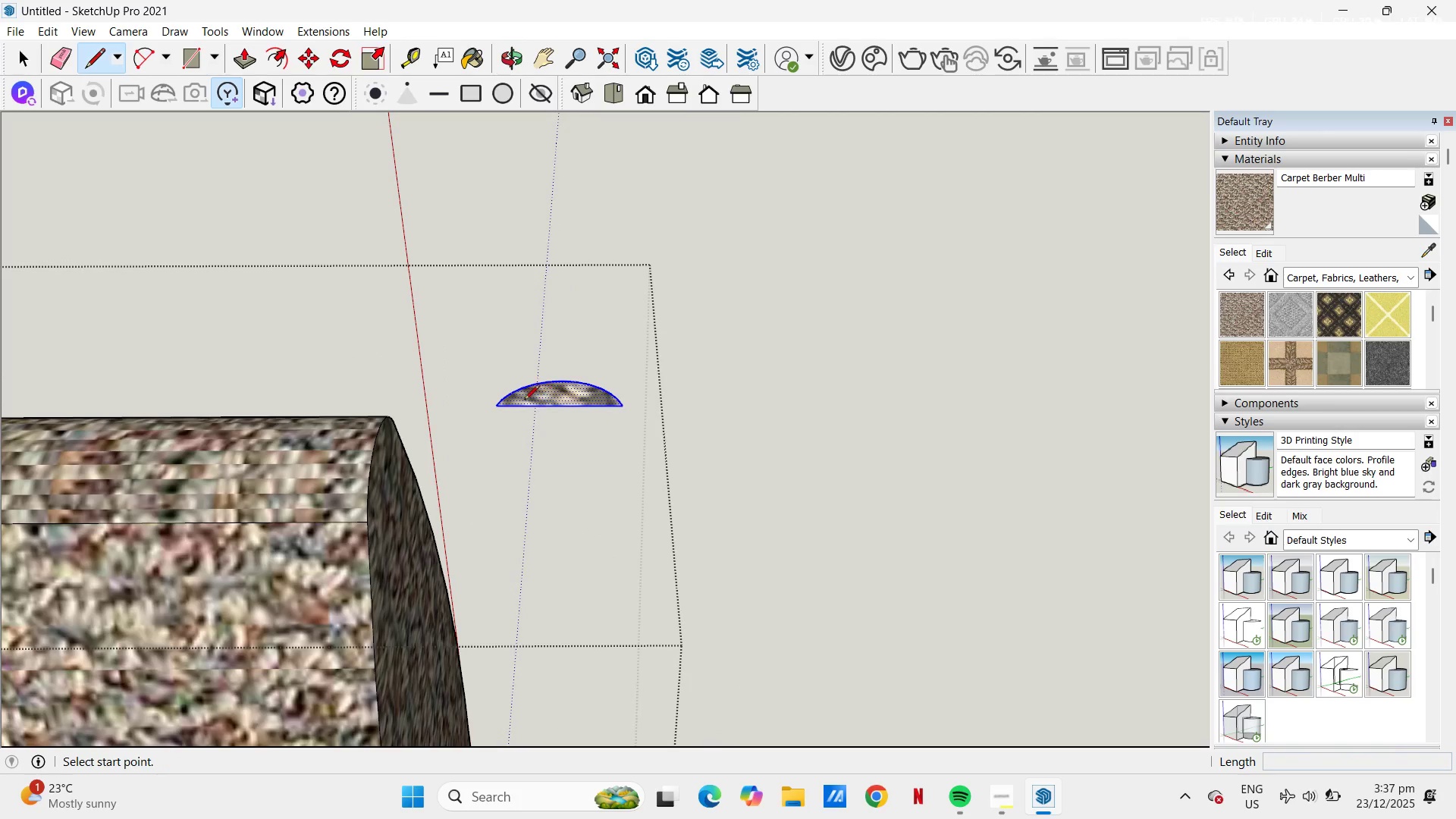 
wait(5.38)
 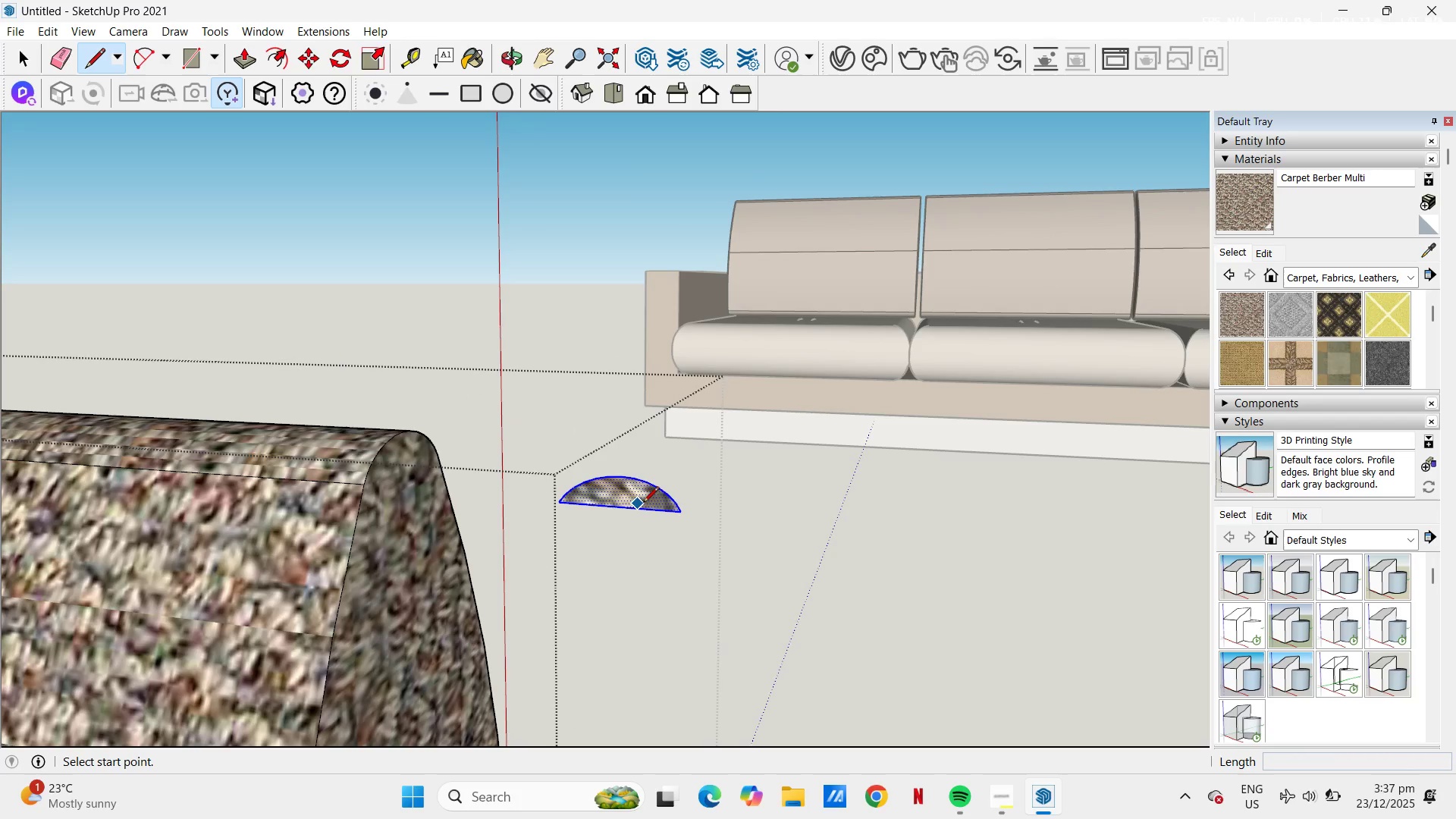 
key(M)
 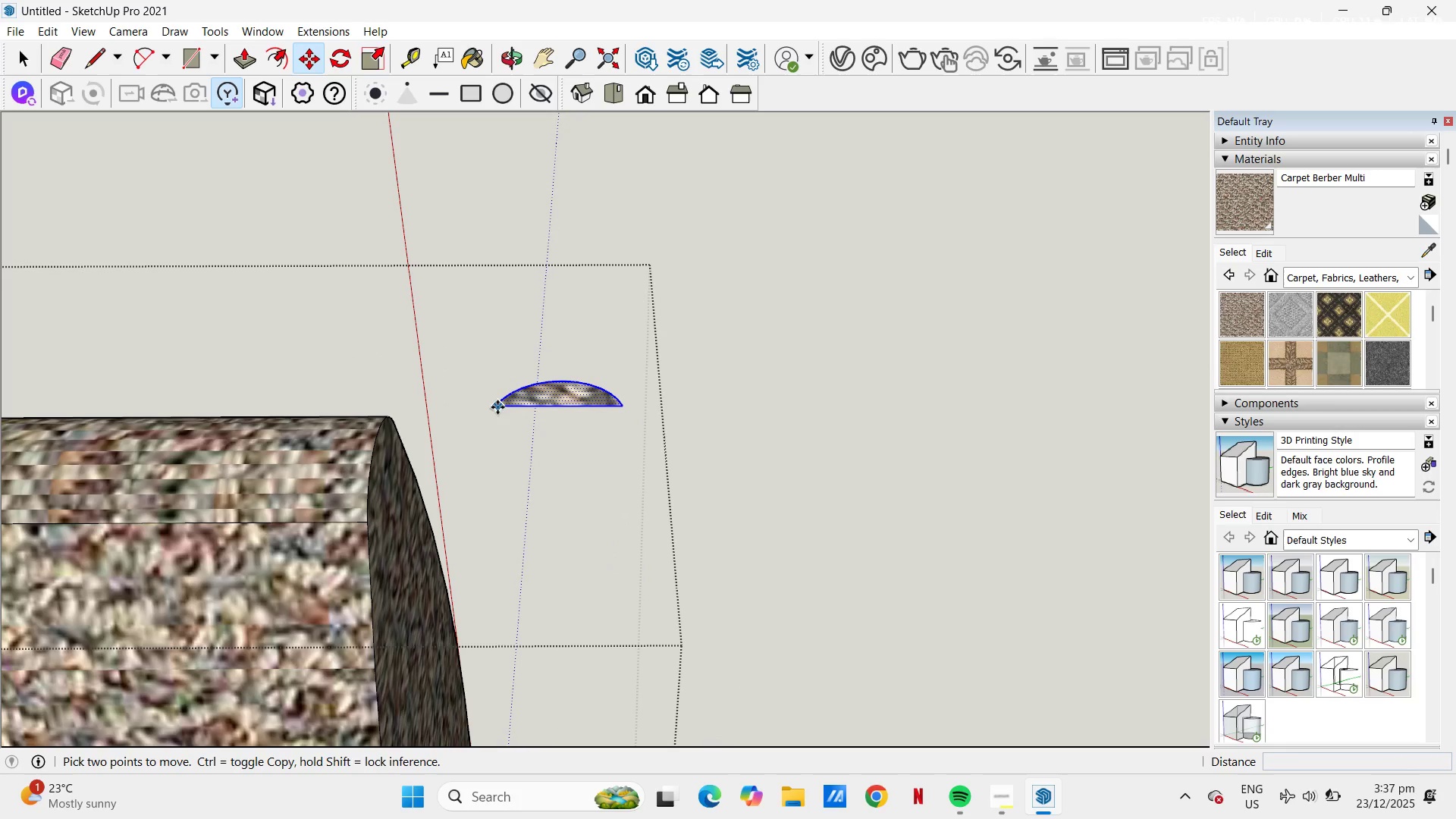 
left_click_drag(start_coordinate=[497, 406], to_coordinate=[503, 416])
 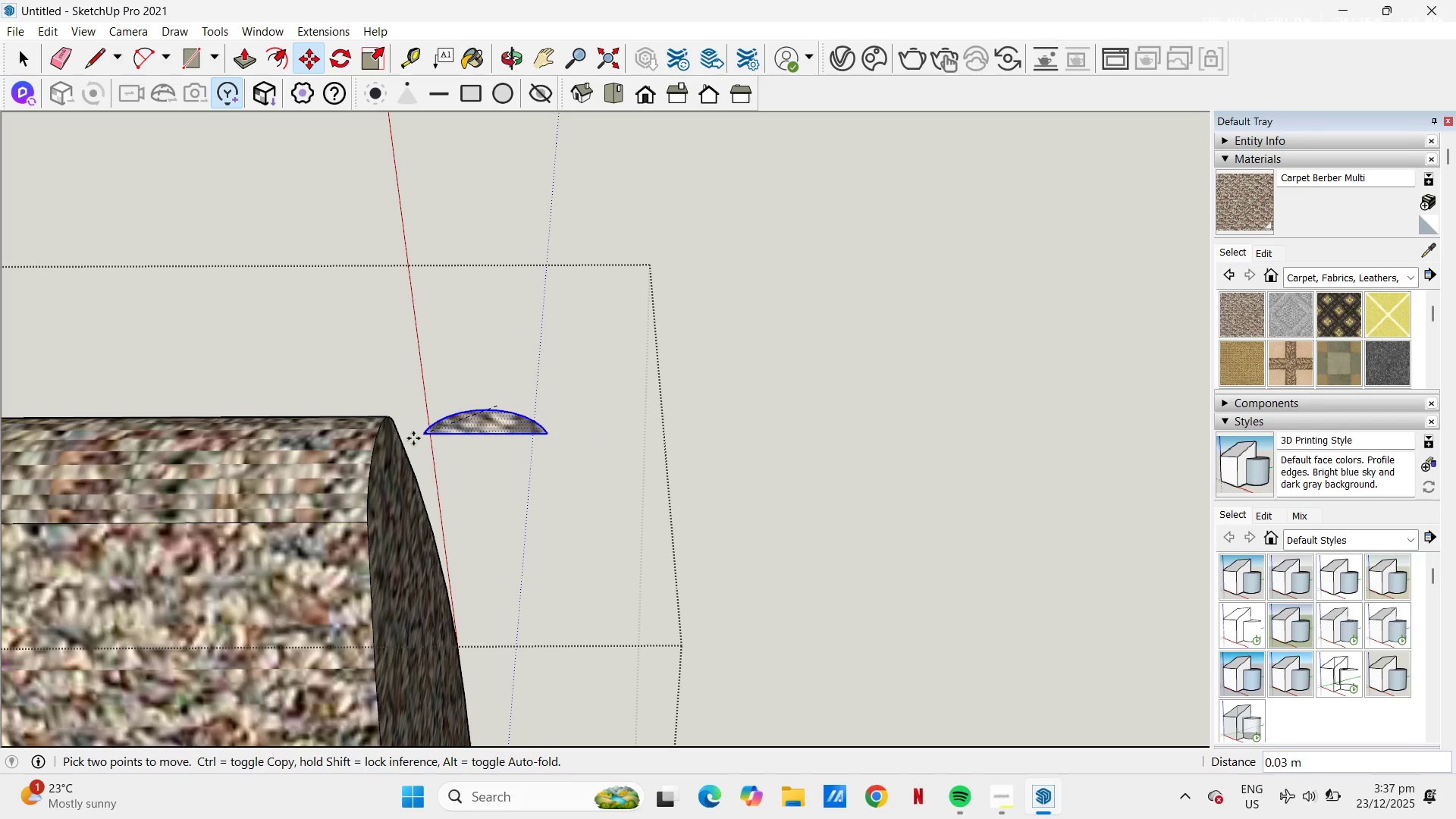 
scroll: coordinate [412, 443], scroll_direction: up, amount: 5.0
 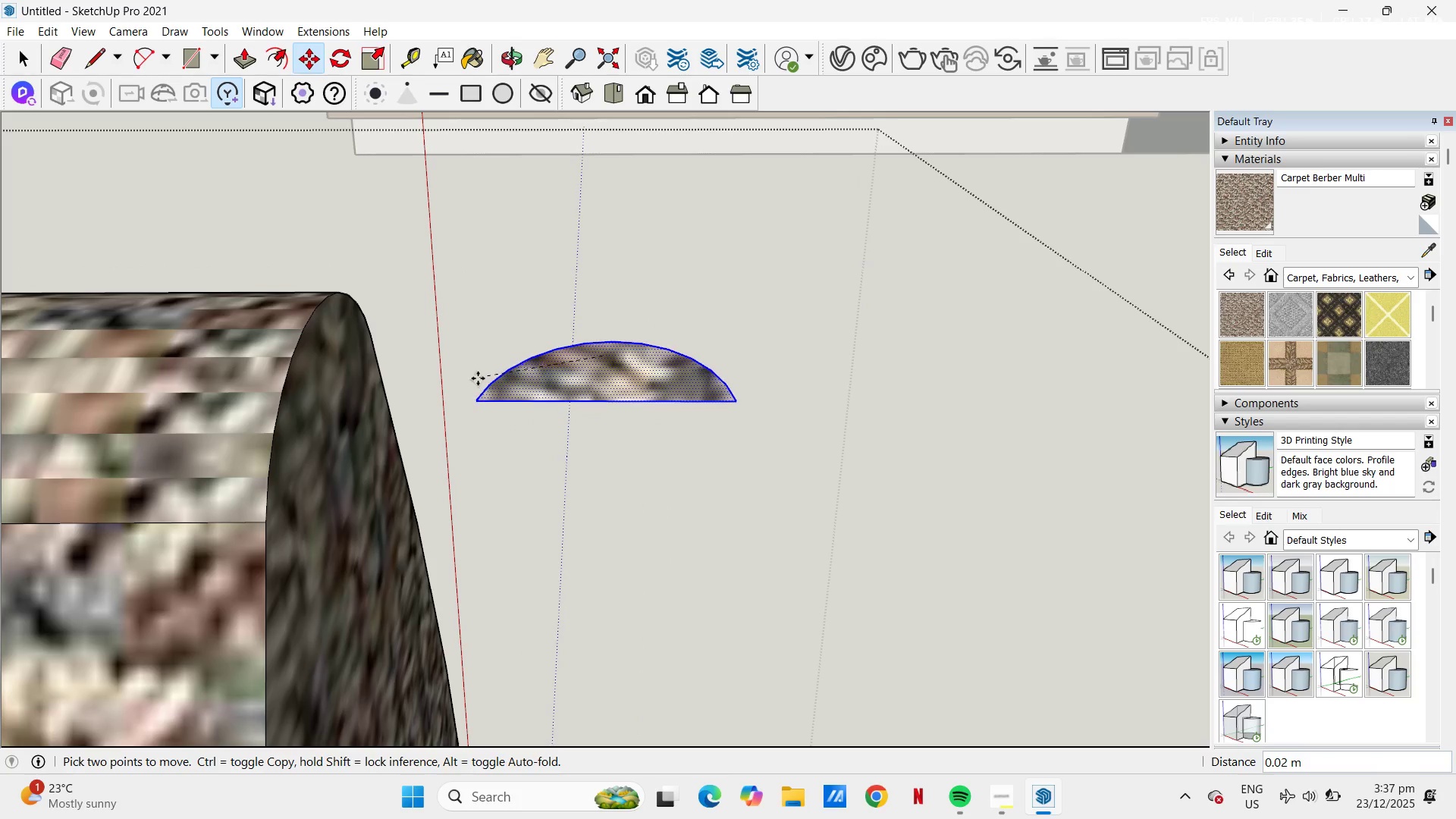 
left_click([466, 373])
 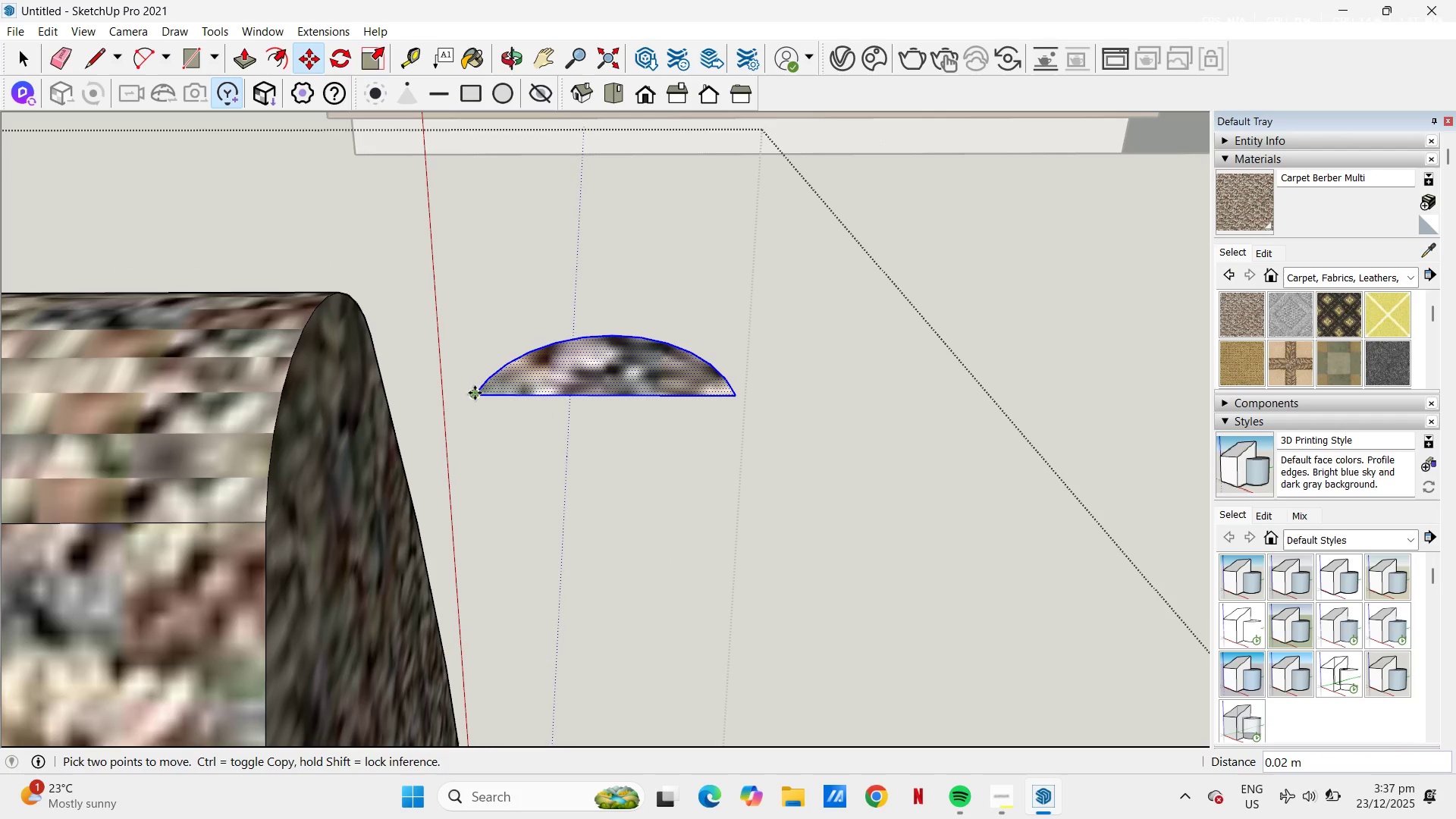 
left_click([475, 393])
 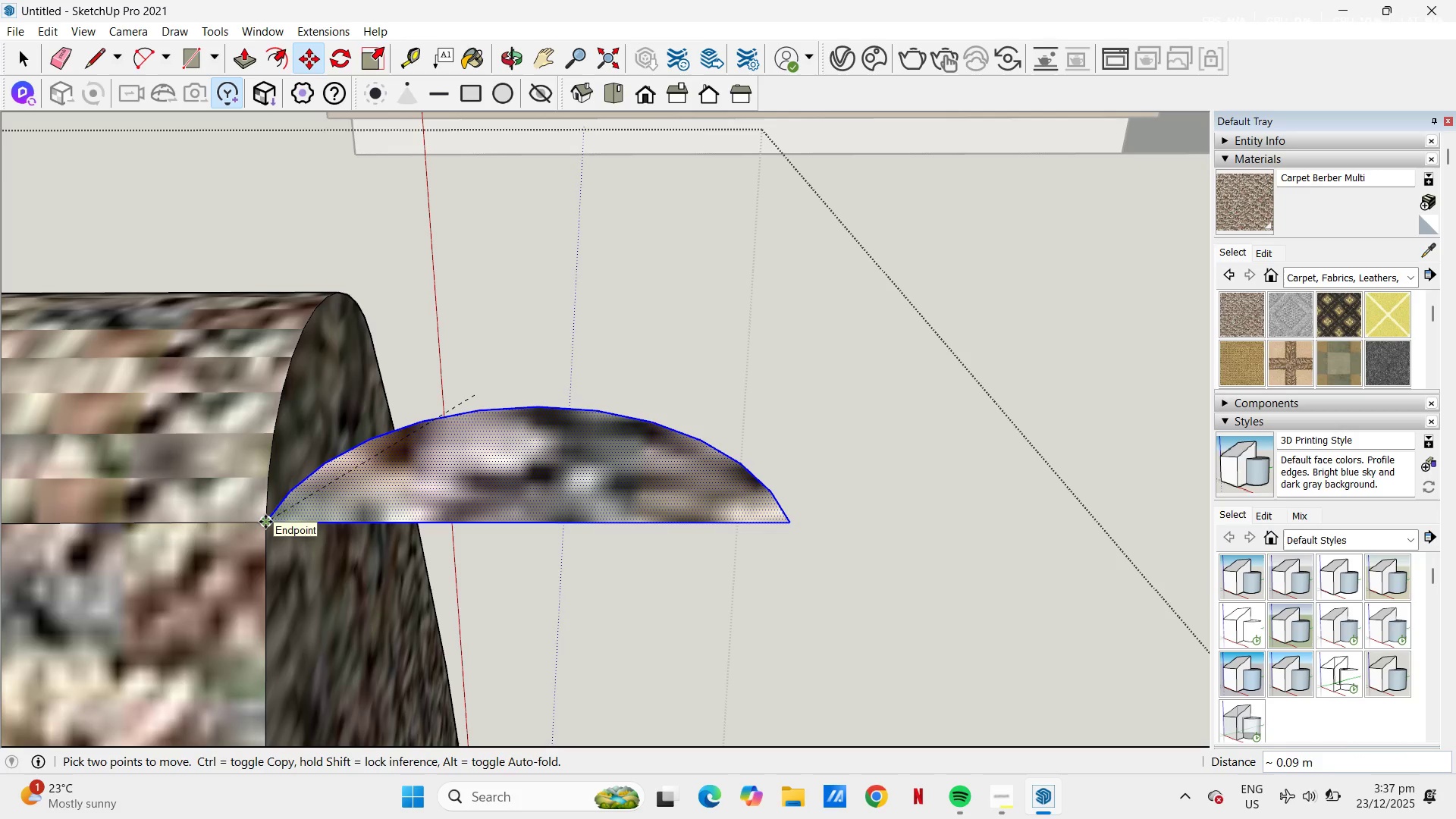 
wait(17.52)
 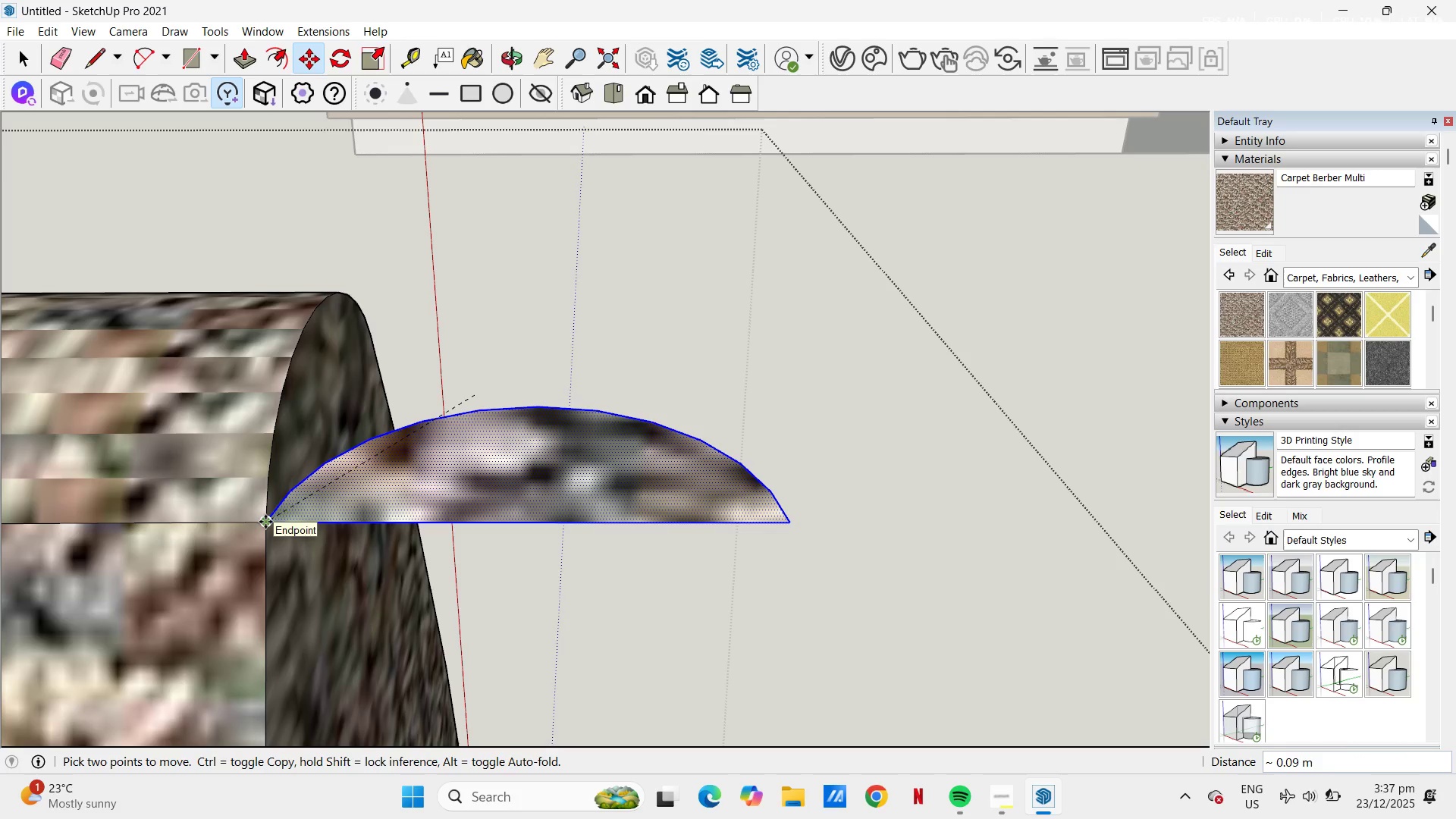 
scroll: coordinate [377, 316], scroll_direction: down, amount: 12.0
 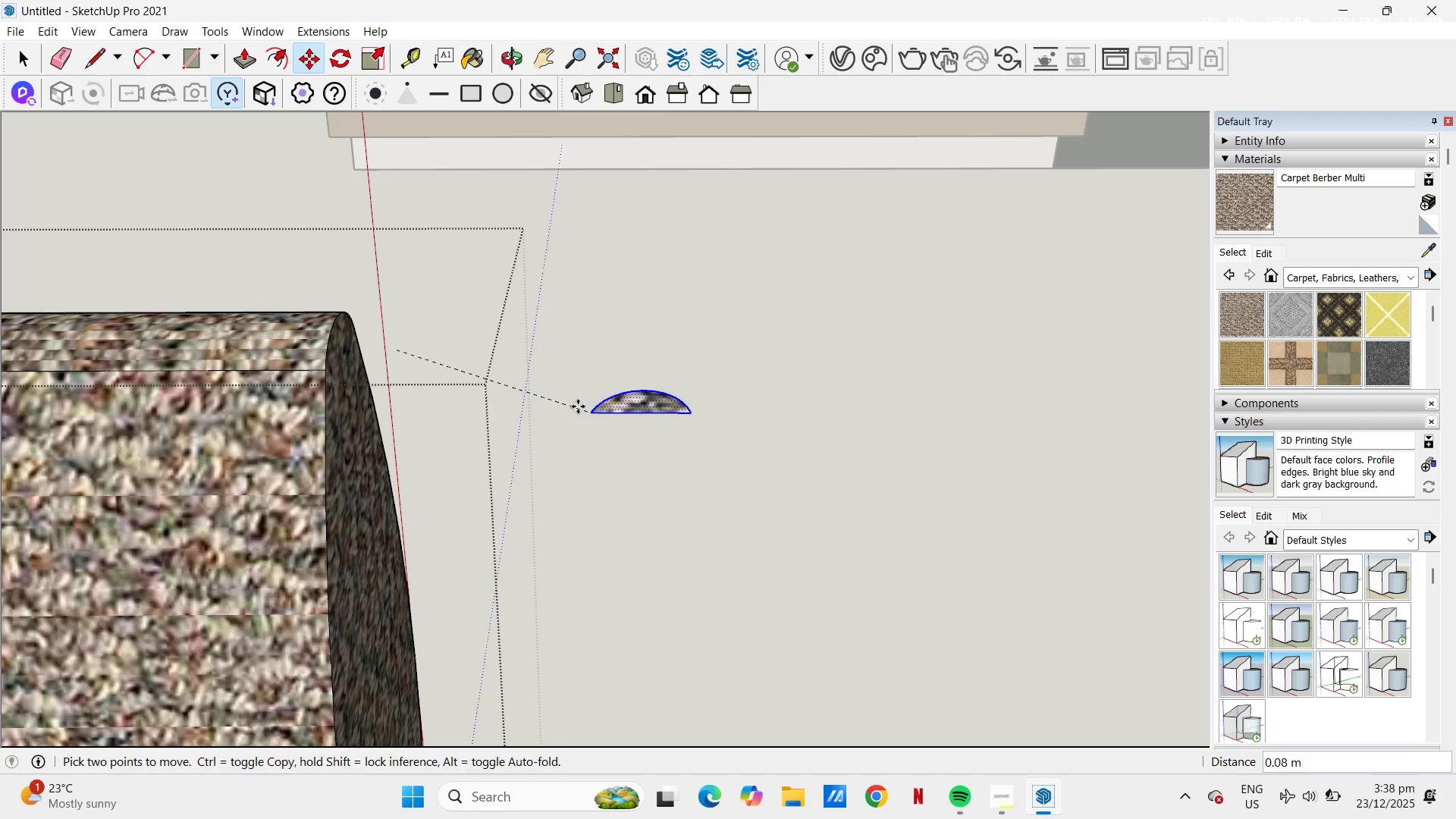 
key(H)
 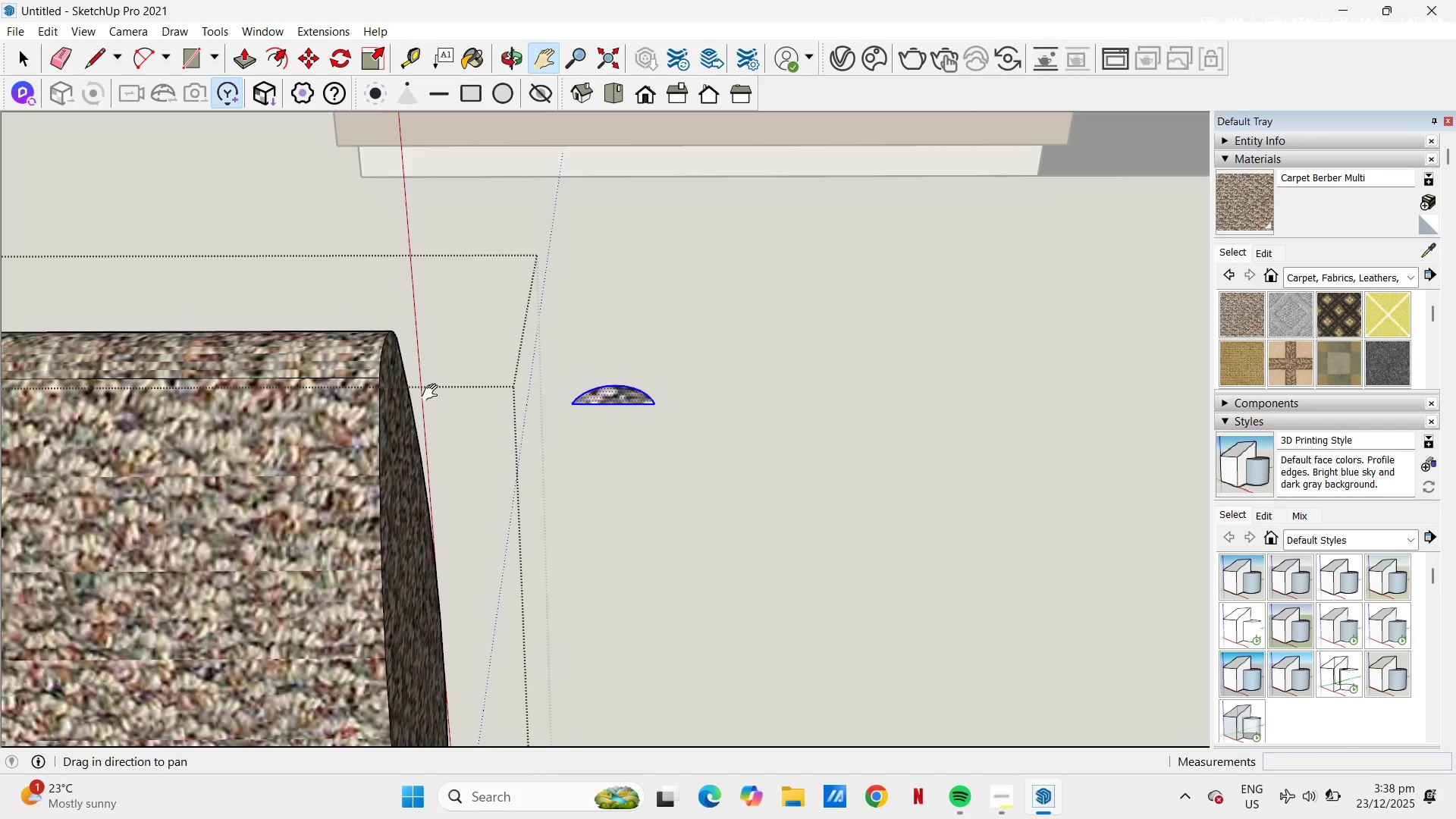 
scroll: coordinate [577, 406], scroll_direction: down, amount: 2.0
 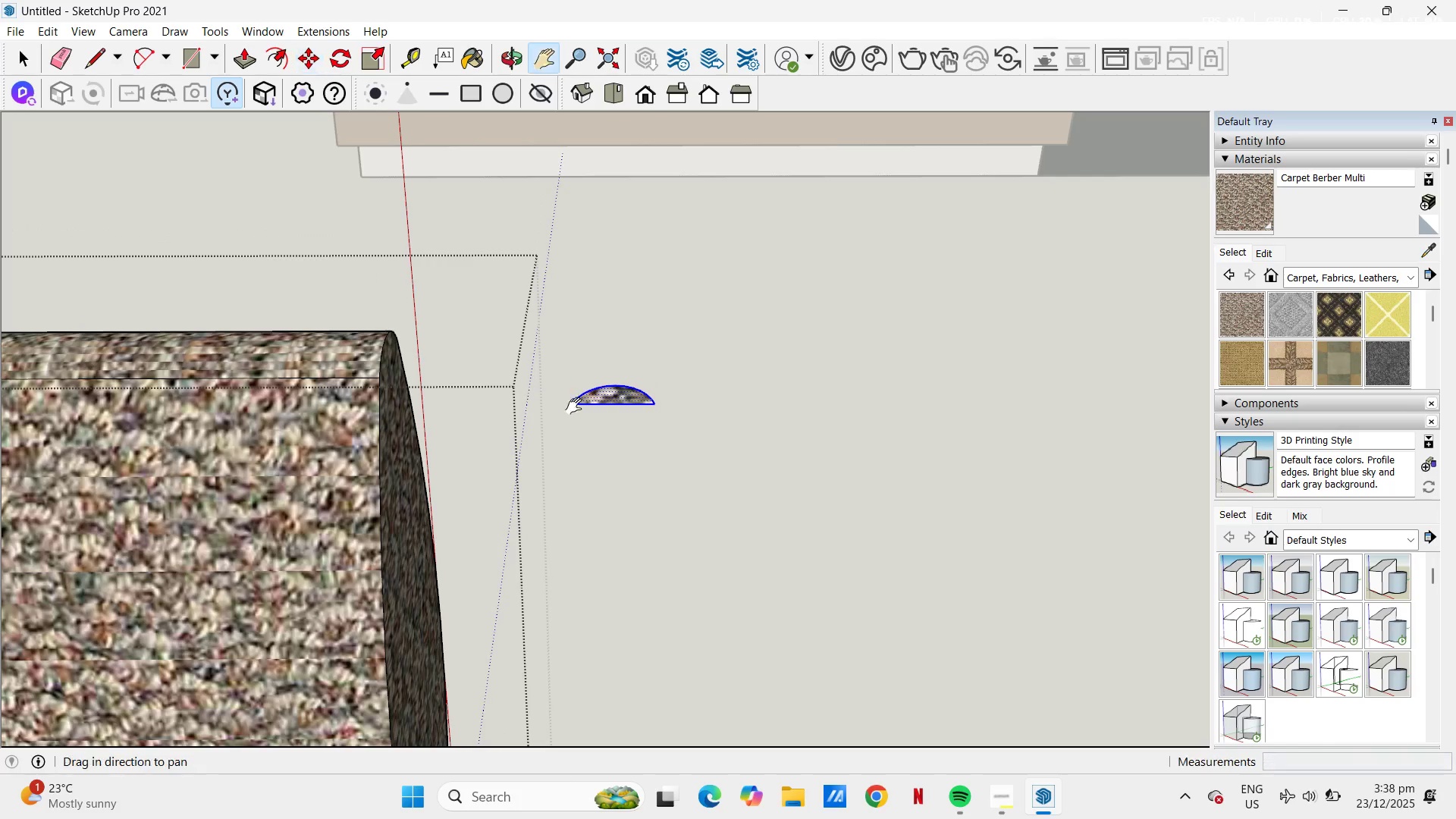 
left_click_drag(start_coordinate=[435, 394], to_coordinate=[284, 136])
 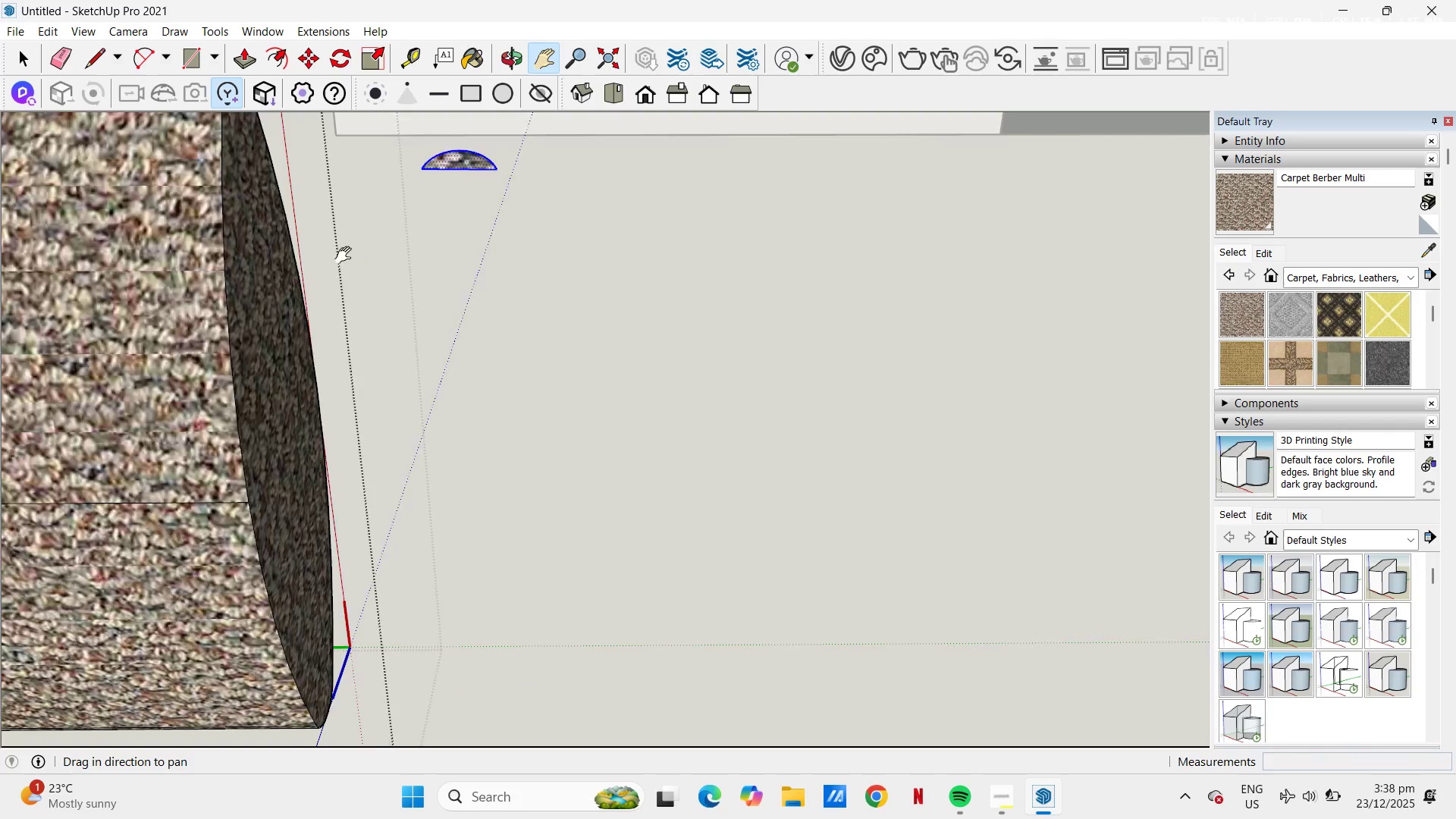 
scroll: coordinate [384, 298], scroll_direction: down, amount: 6.0
 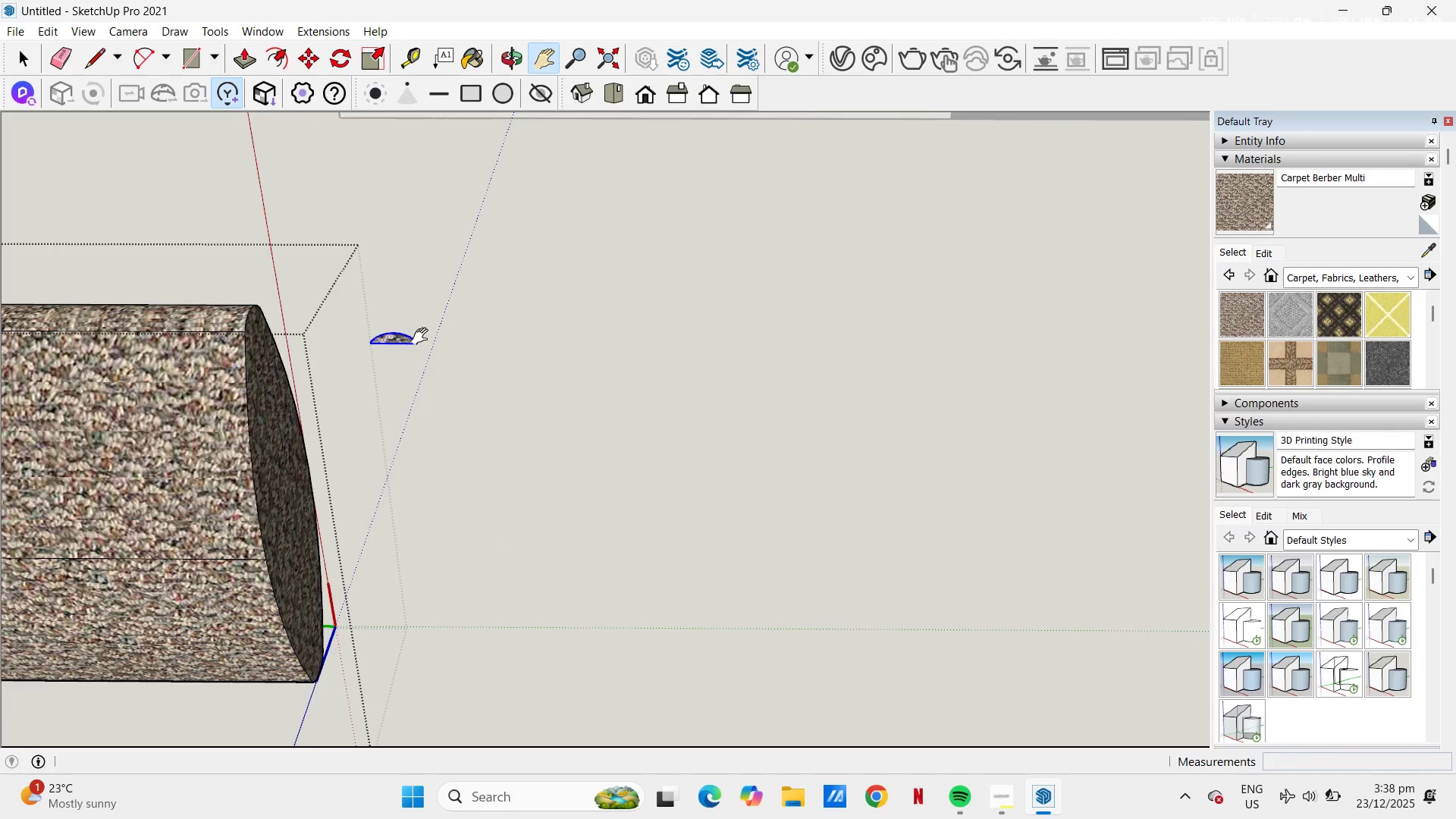 
key(E)
 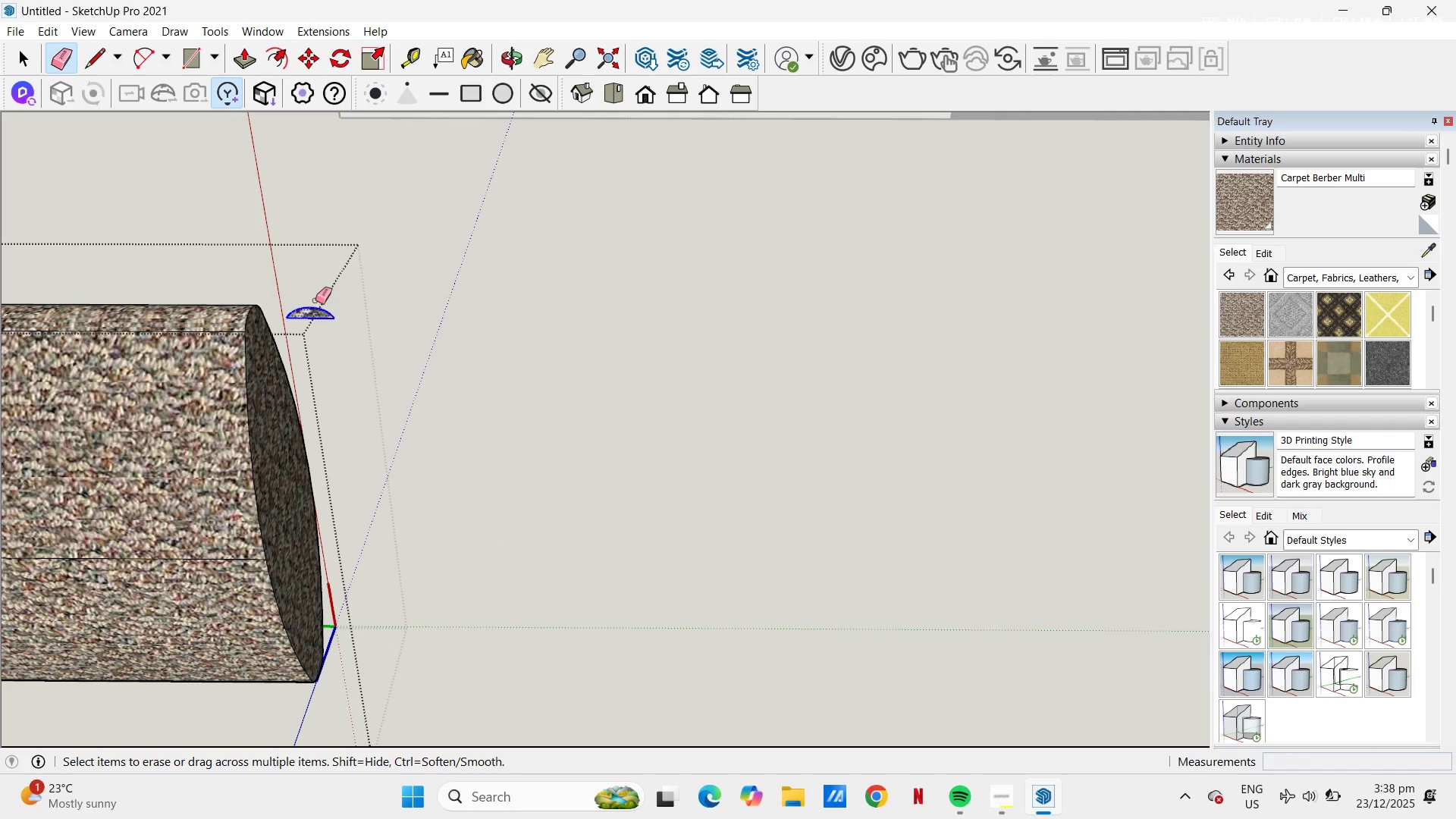 
left_click_drag(start_coordinate=[315, 300], to_coordinate=[318, 320])
 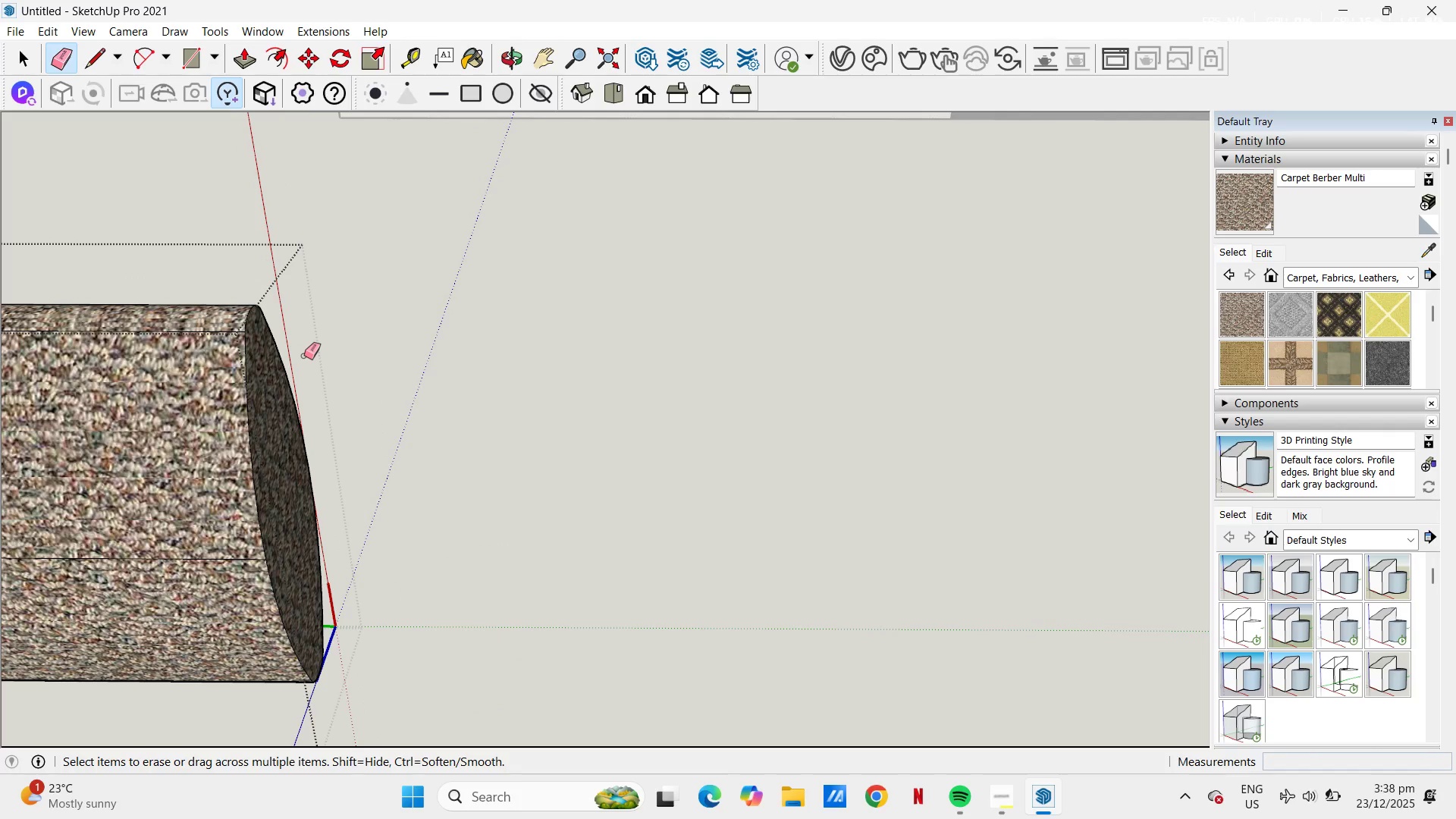 
key(L)
 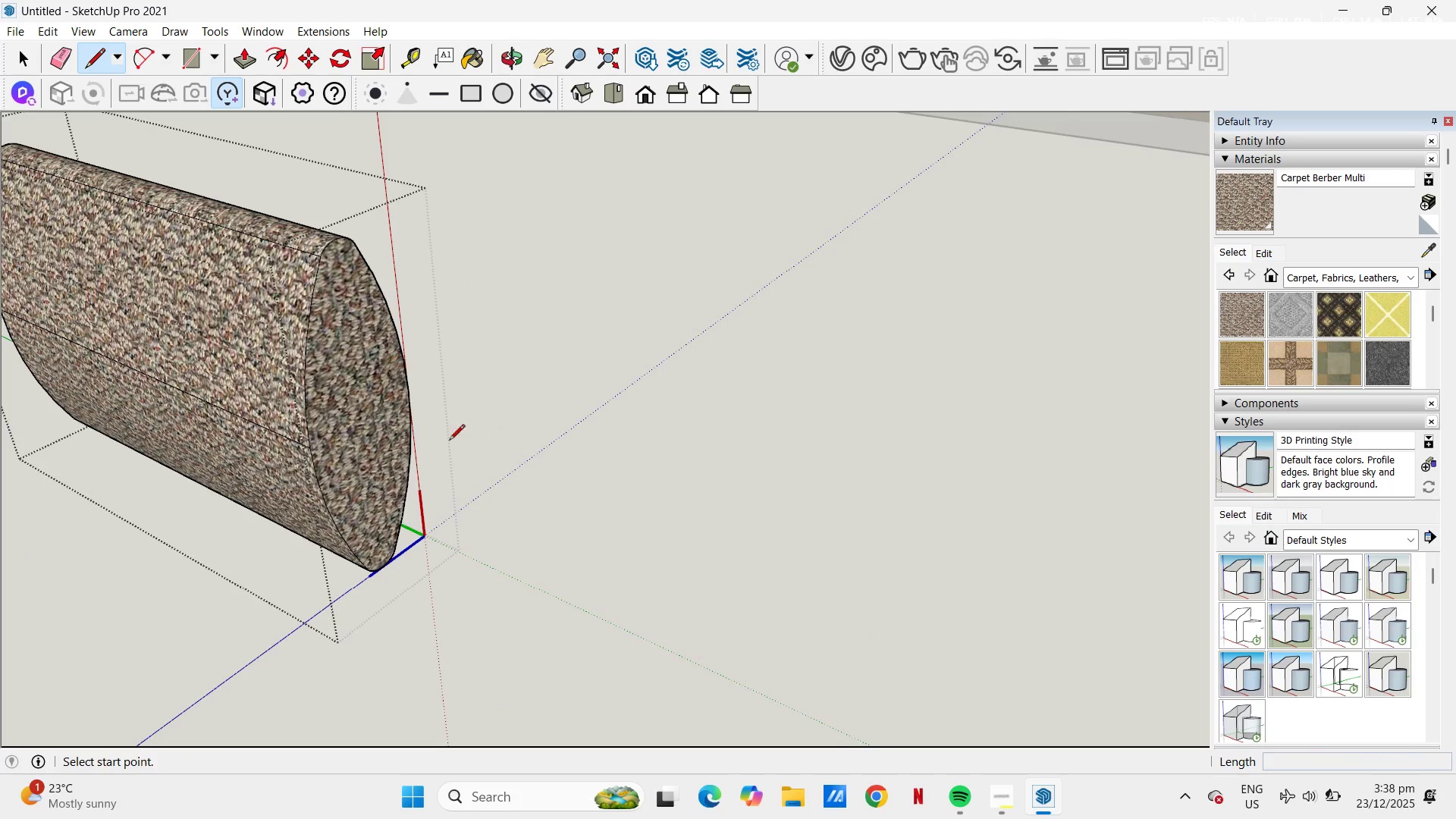 
scroll: coordinate [397, 525], scroll_direction: up, amount: 7.0
 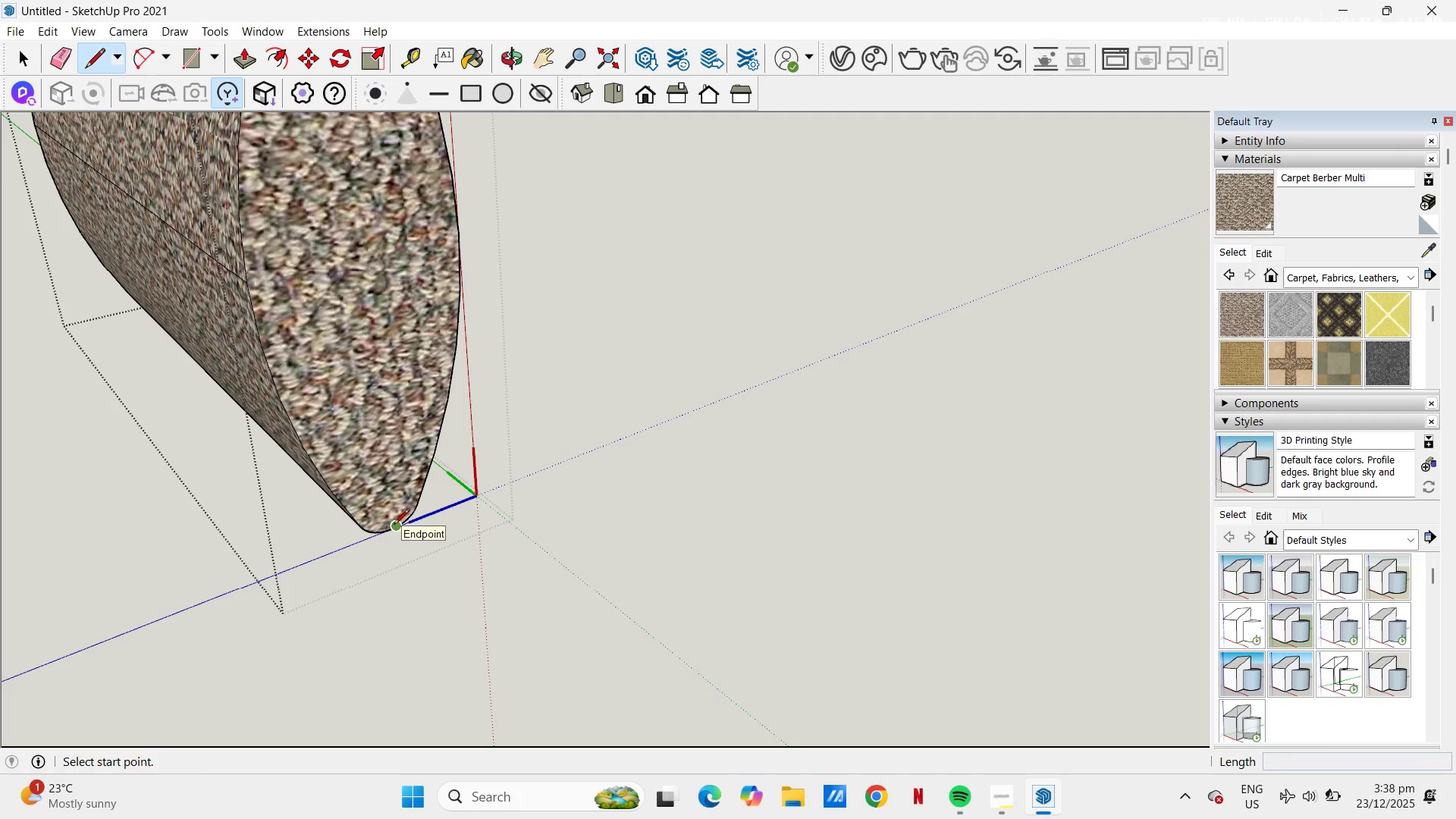 
left_click([394, 526])
 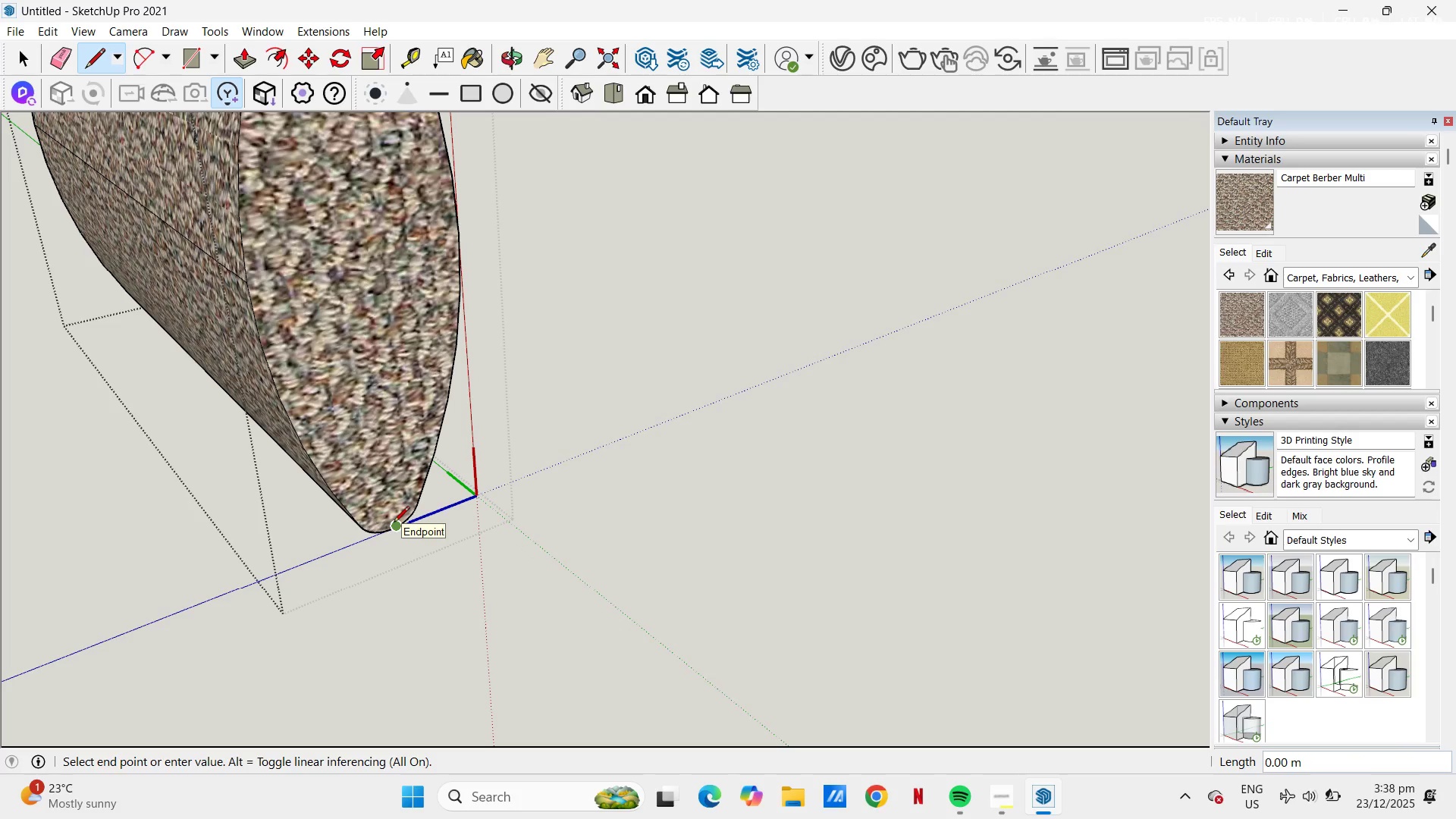 
key(A)
 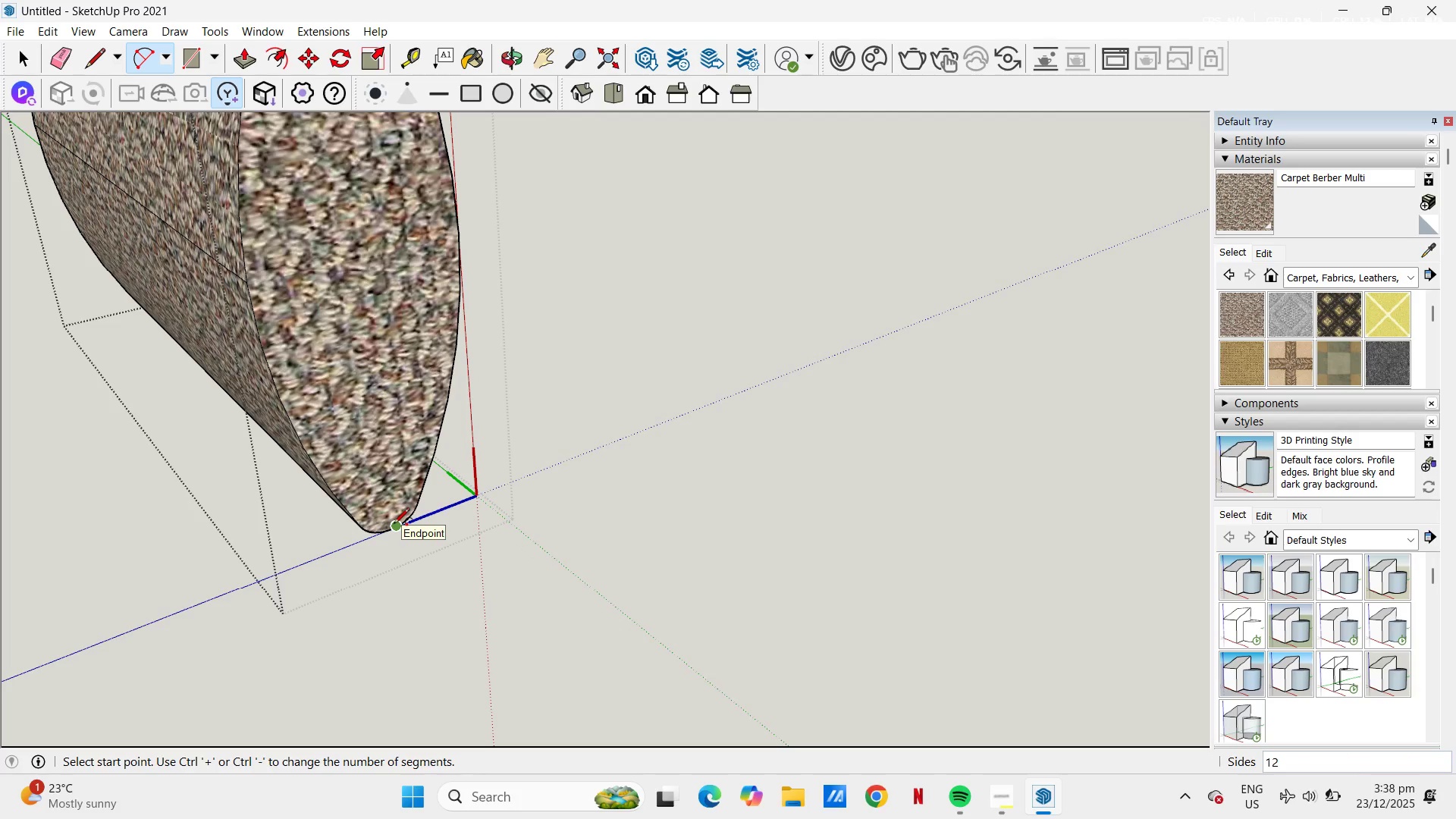 
left_click([394, 525])
 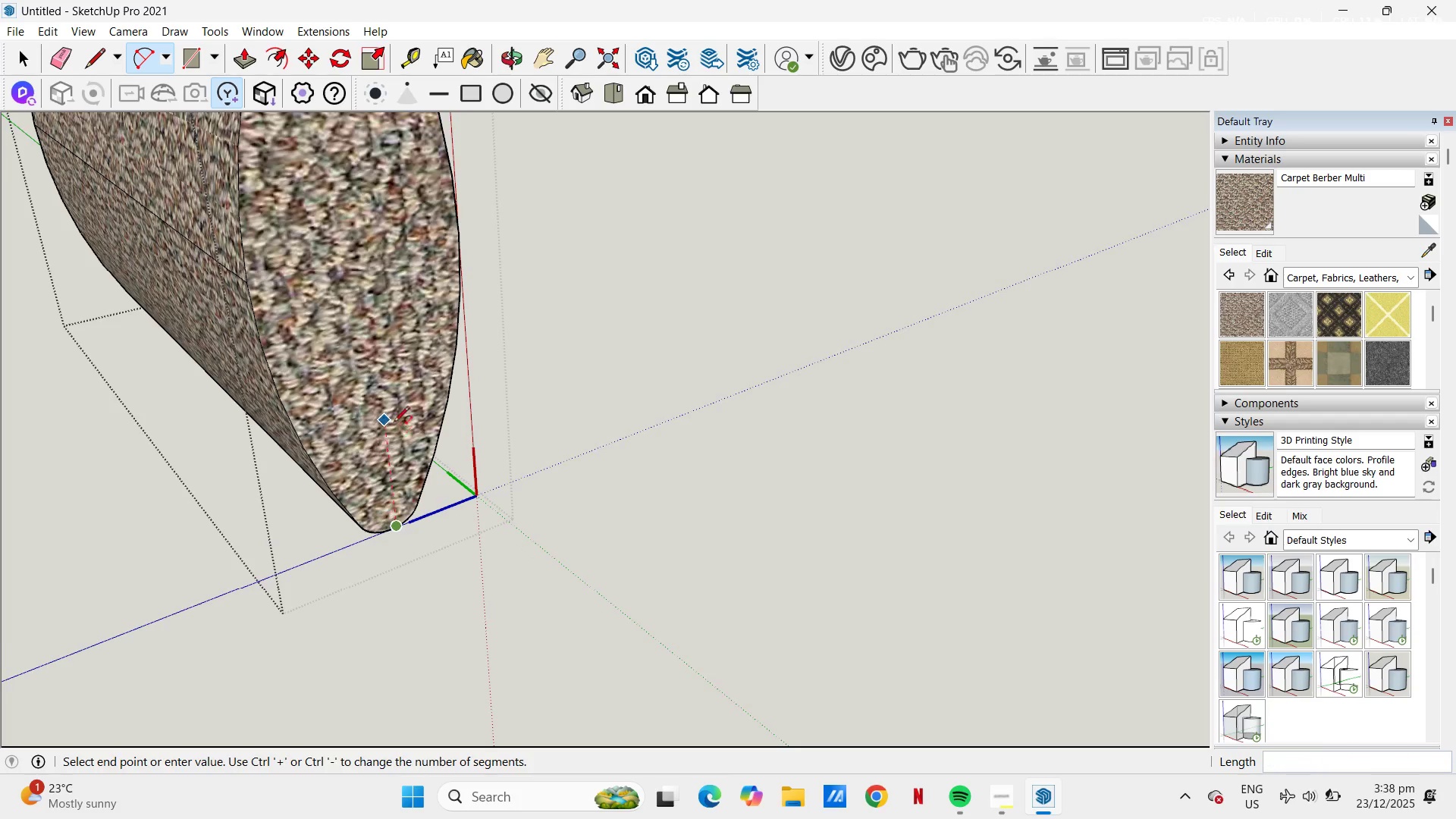 
scroll: coordinate [394, 421], scroll_direction: down, amount: 10.0
 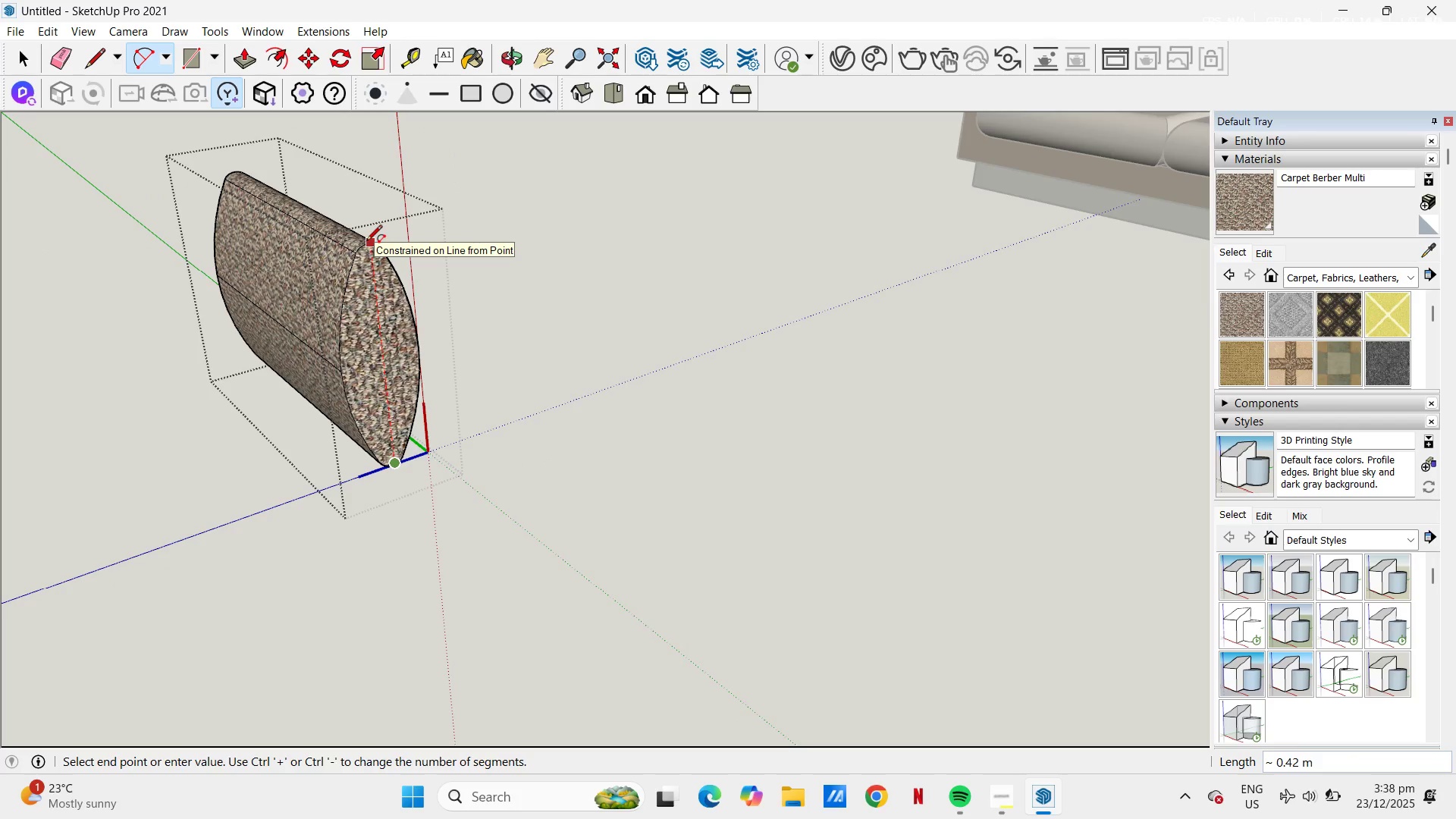 
left_click([366, 242])
 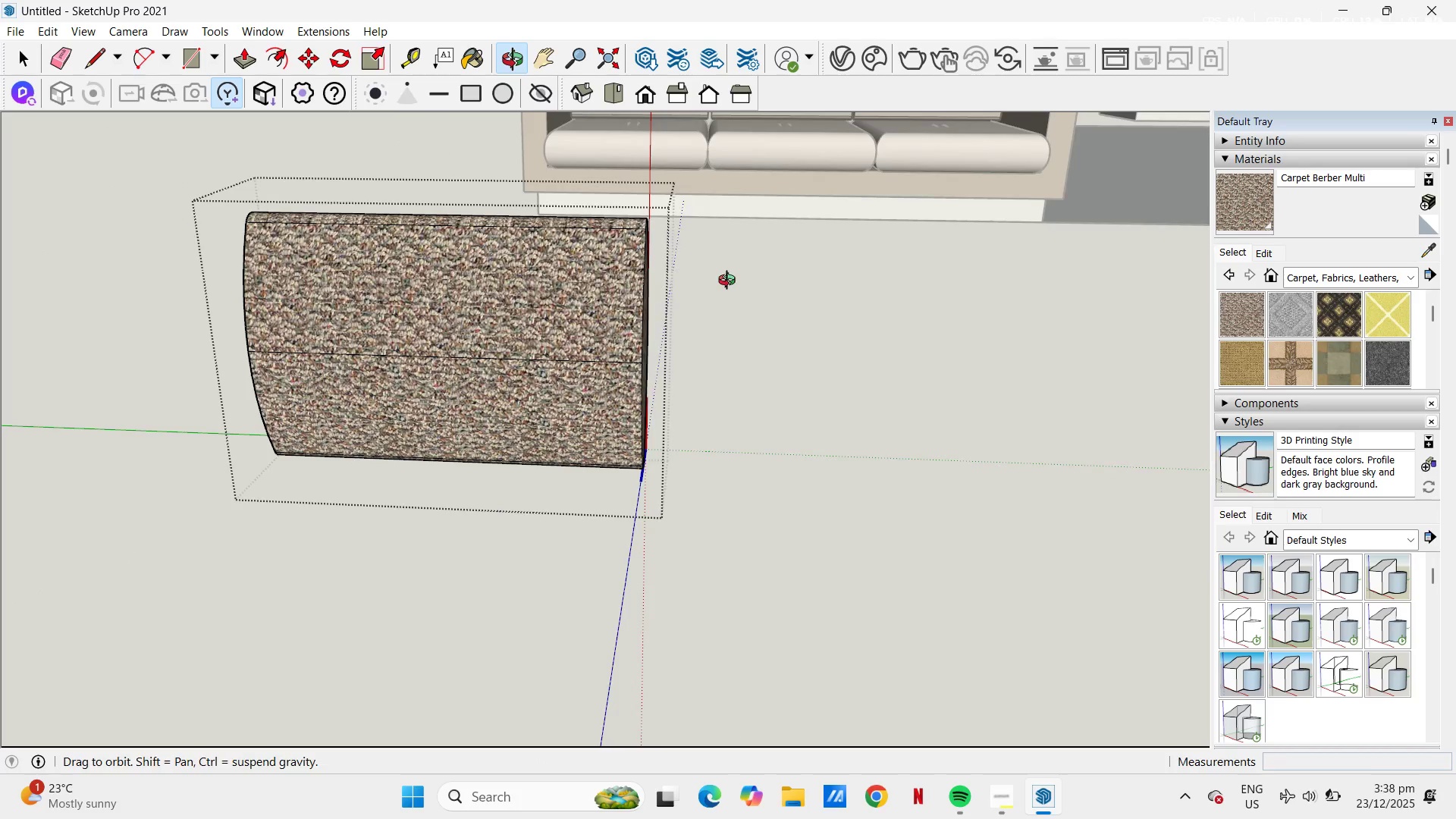 
scroll: coordinate [655, 312], scroll_direction: up, amount: 4.0
 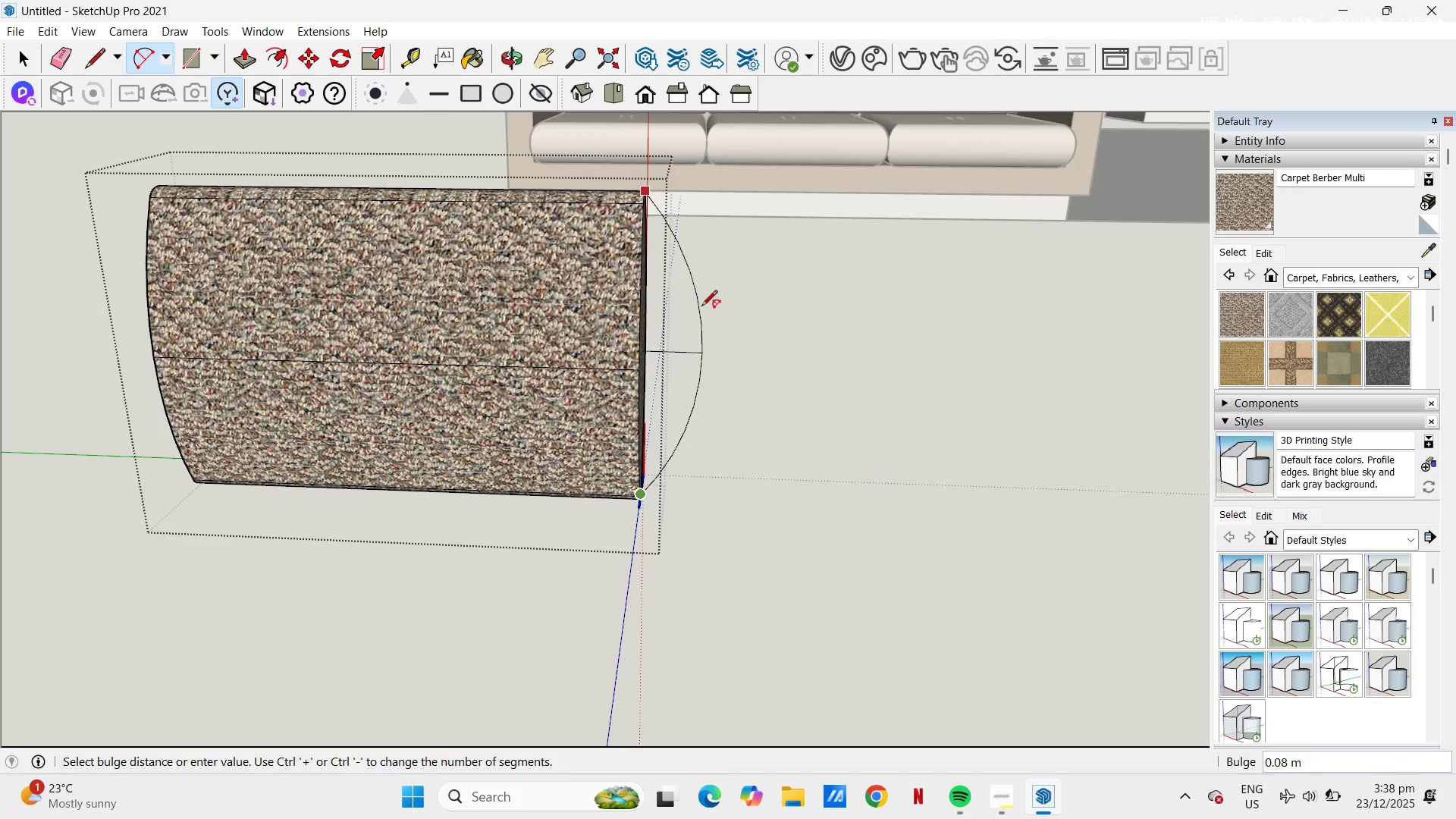 
left_click([701, 307])
 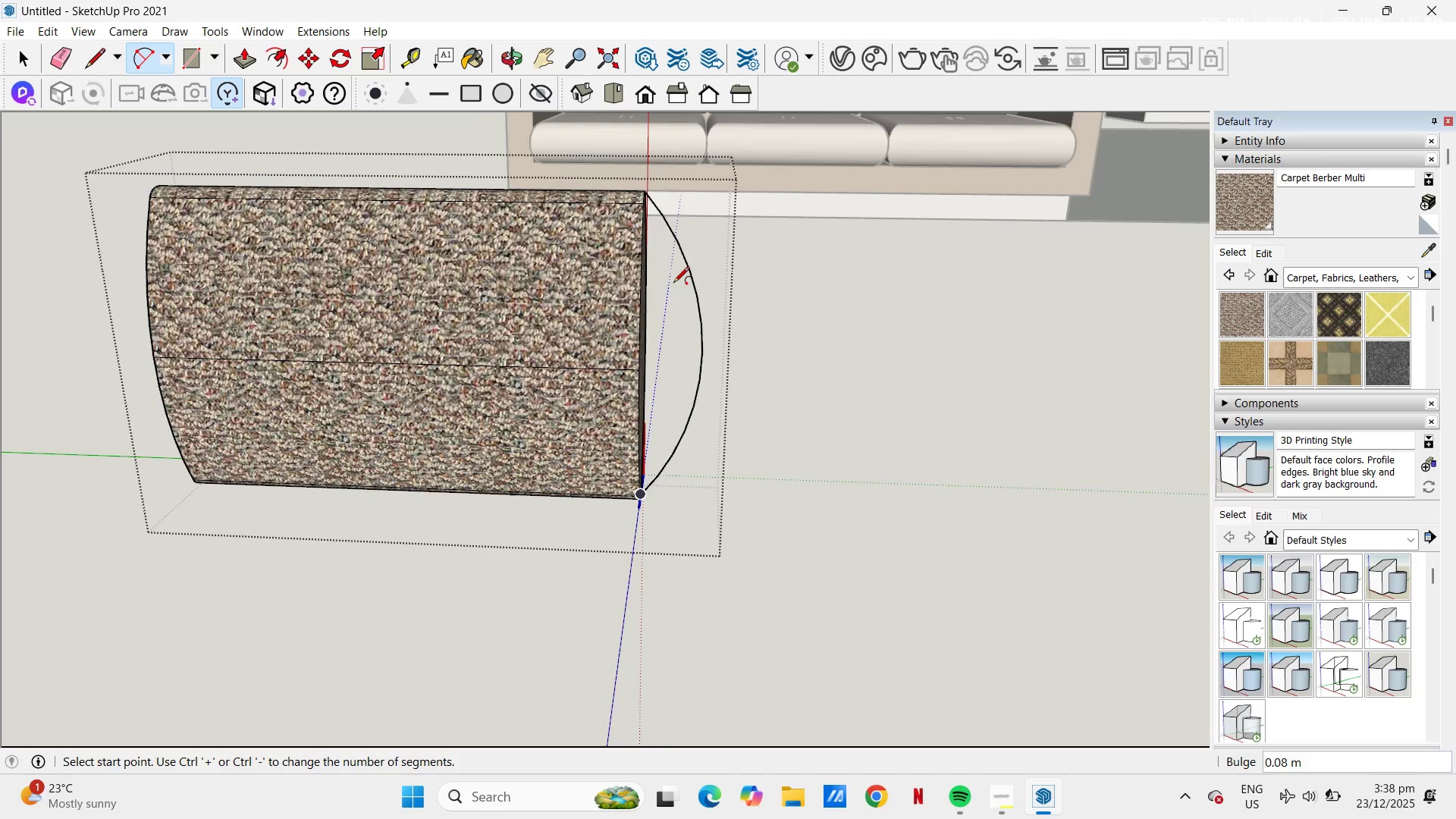 
scroll: coordinate [667, 285], scroll_direction: up, amount: 3.0
 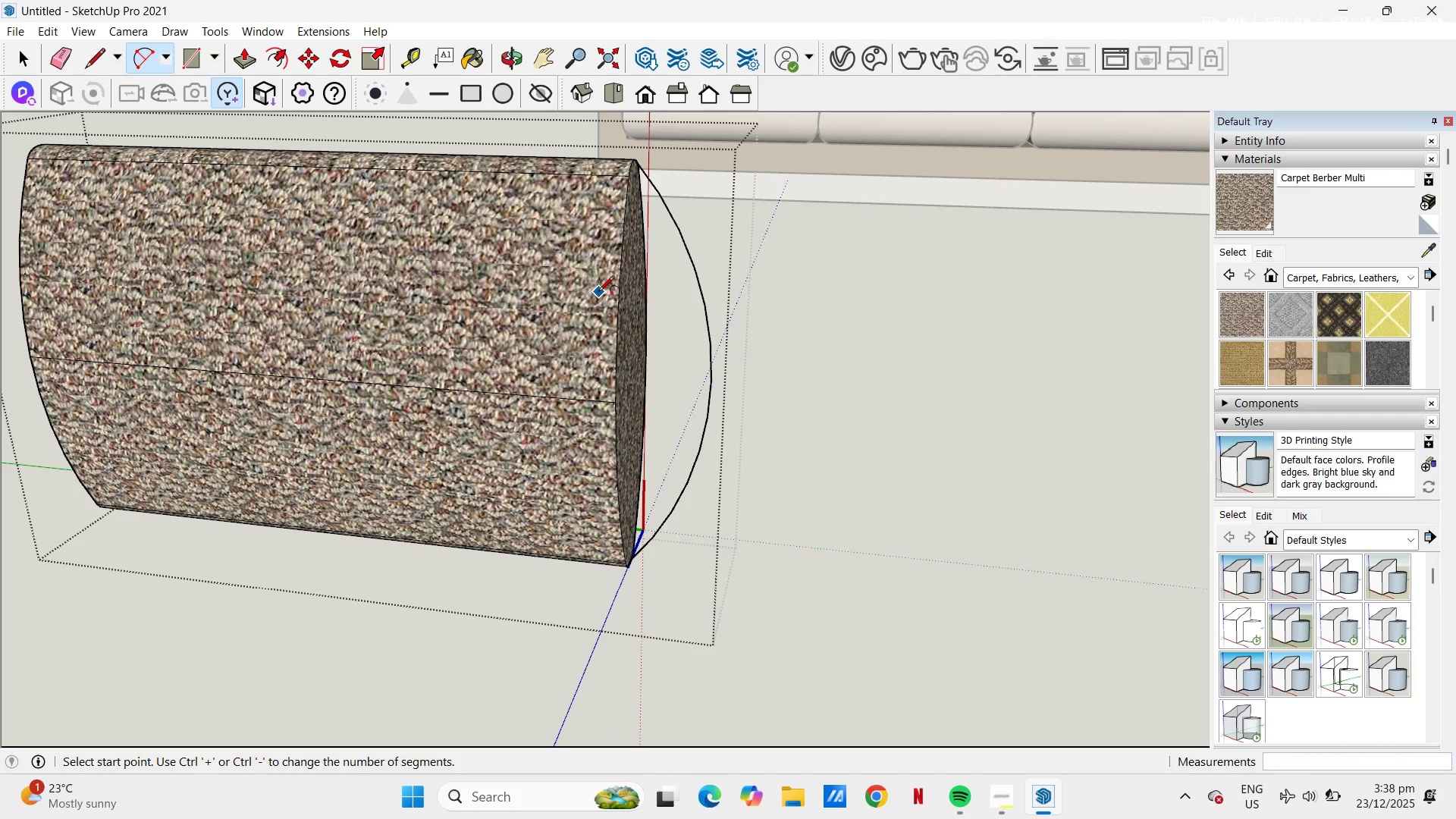 
key(L)
 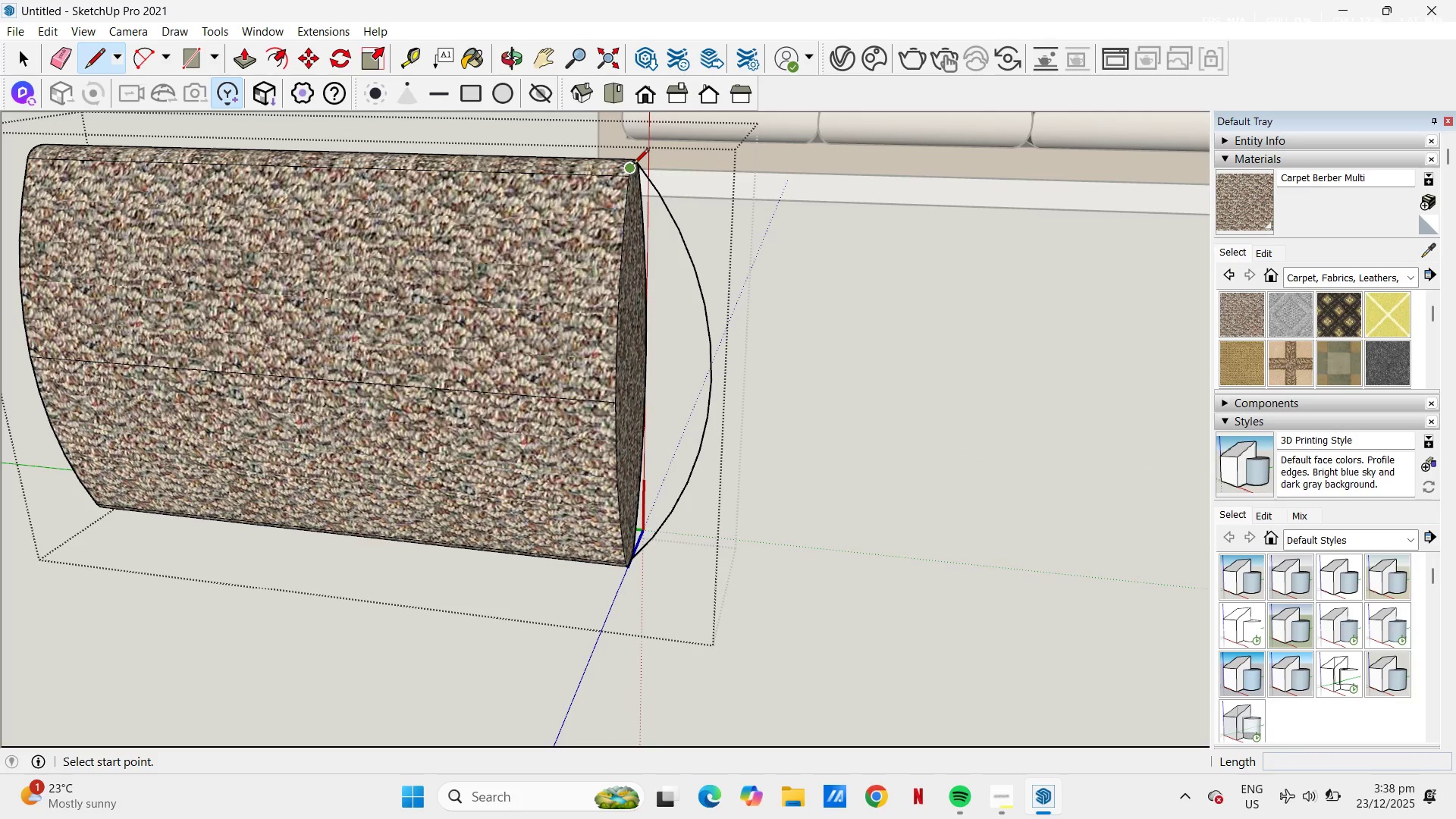 
scroll: coordinate [637, 176], scroll_direction: up, amount: 1.0
 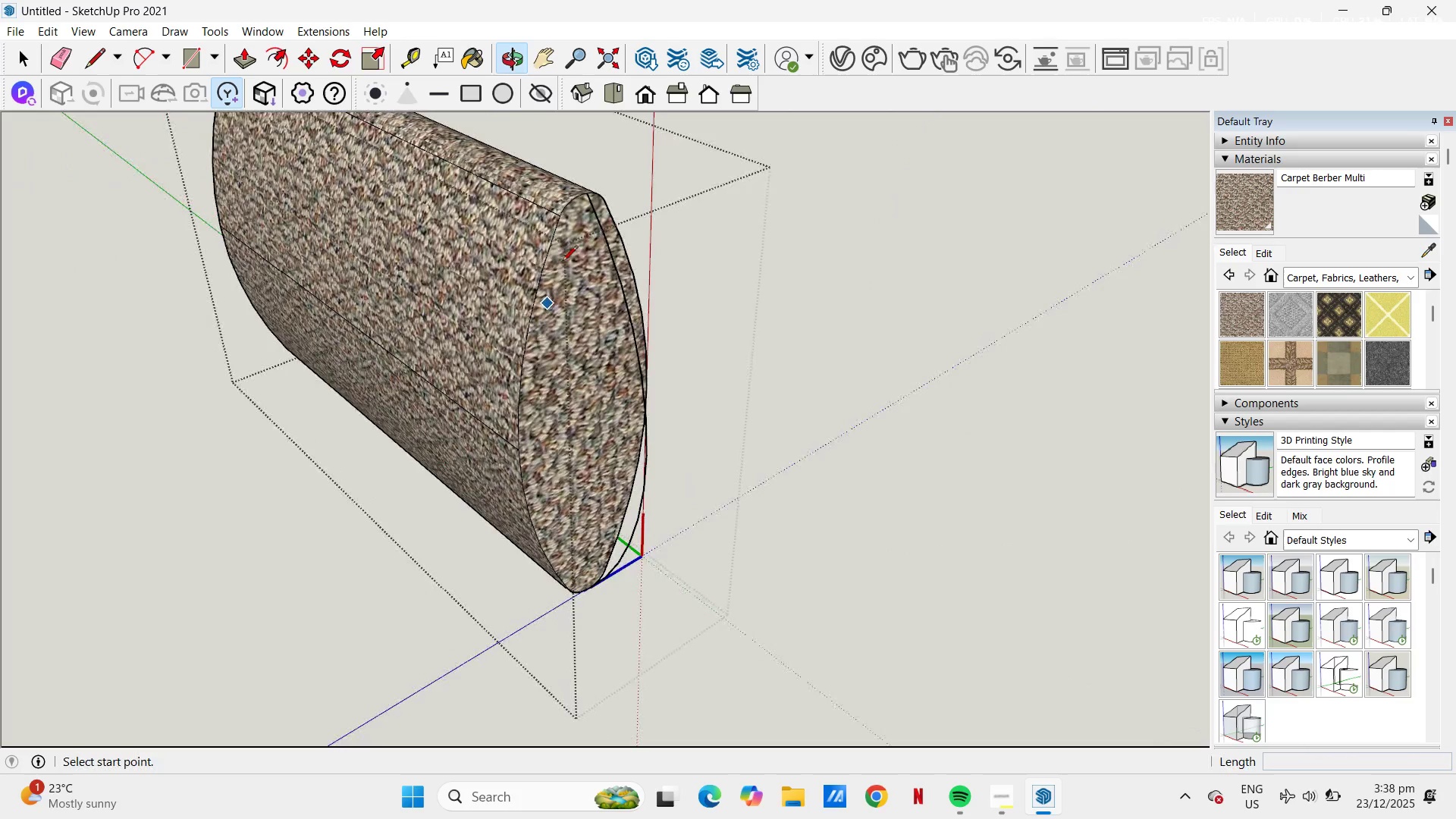 
left_click_drag(start_coordinate=[585, 196], to_coordinate=[585, 202])
 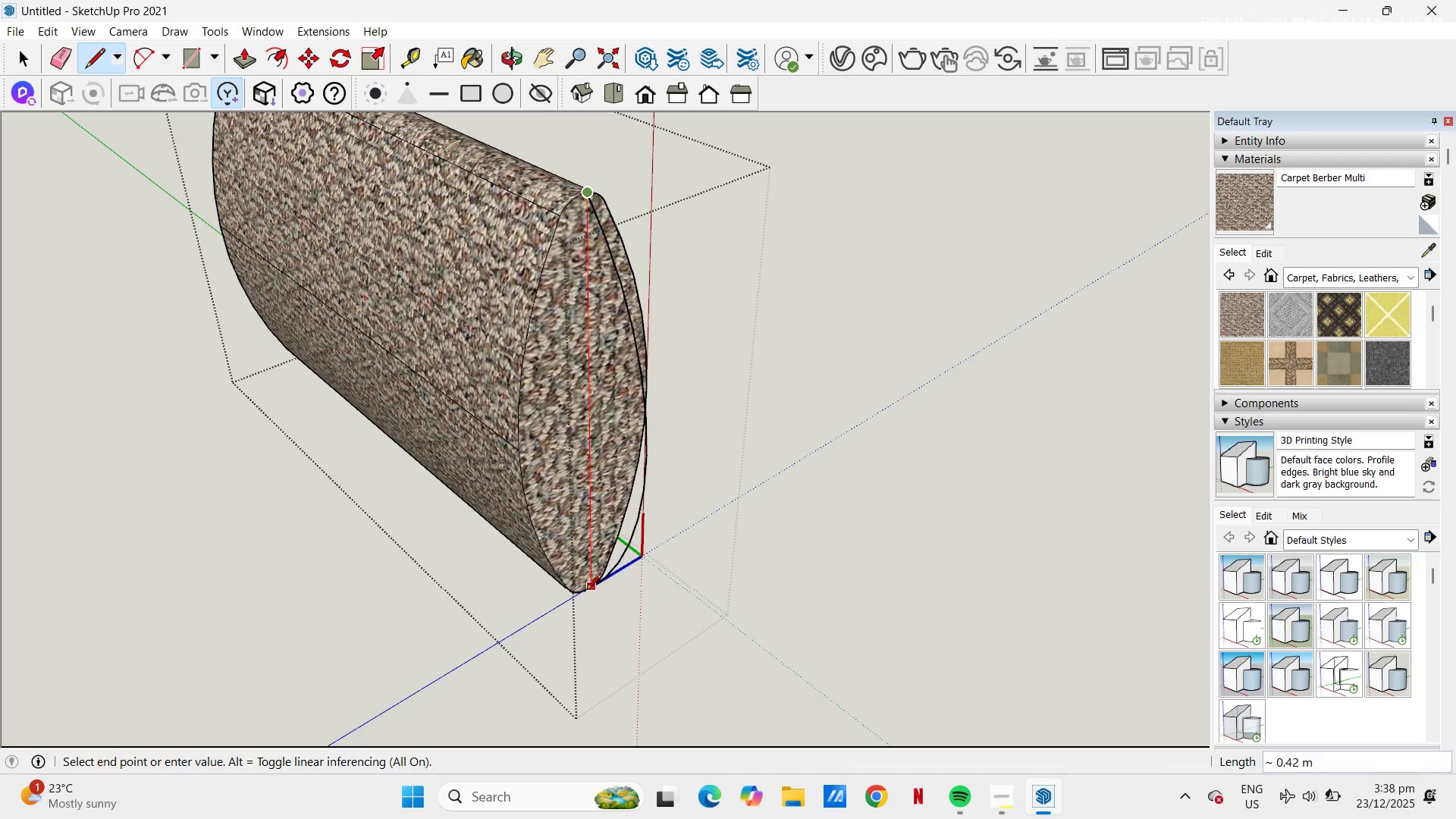 
left_click([586, 591])
 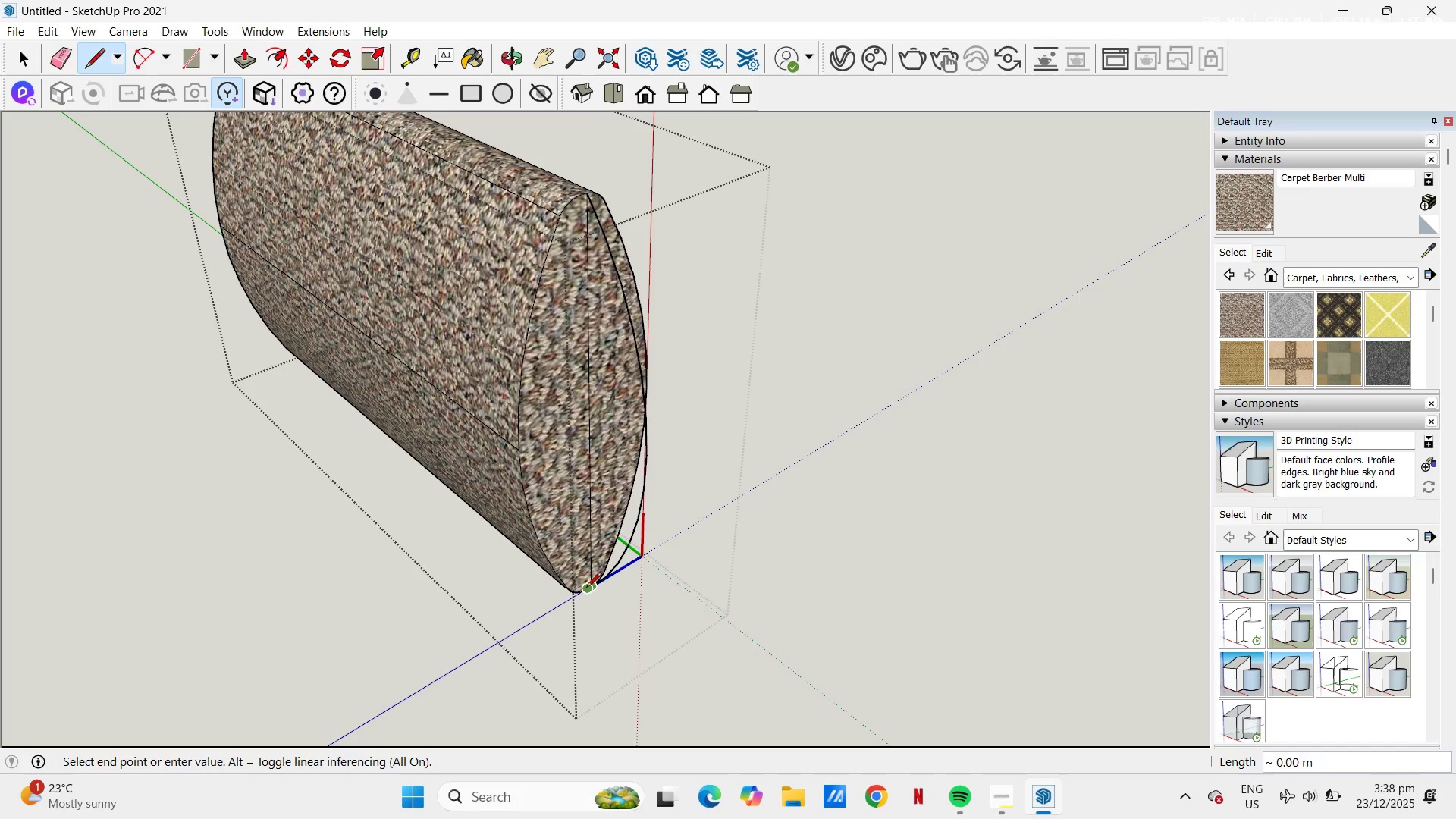 
key(Control+Z)
 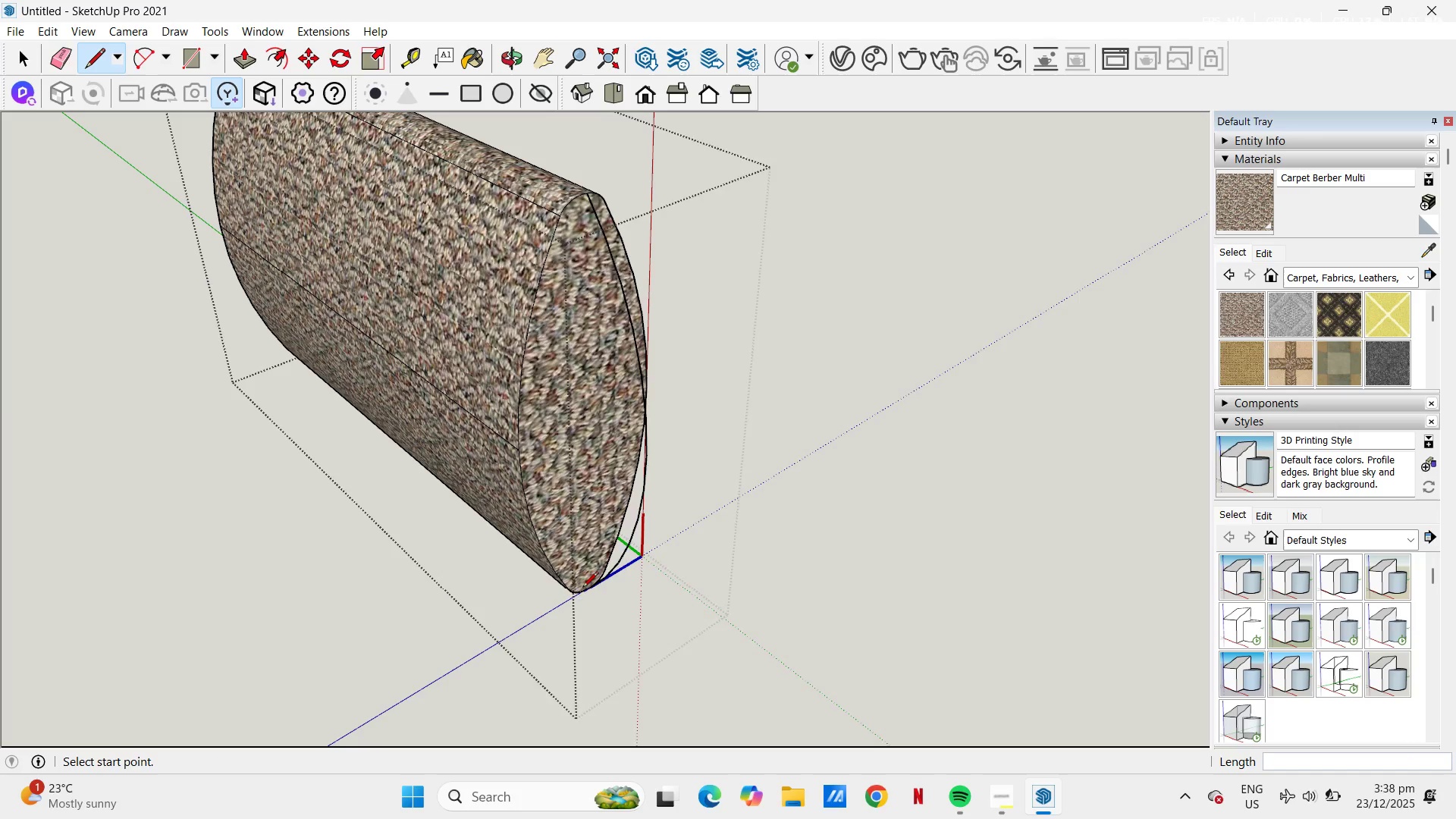 
key(Control+Z)
 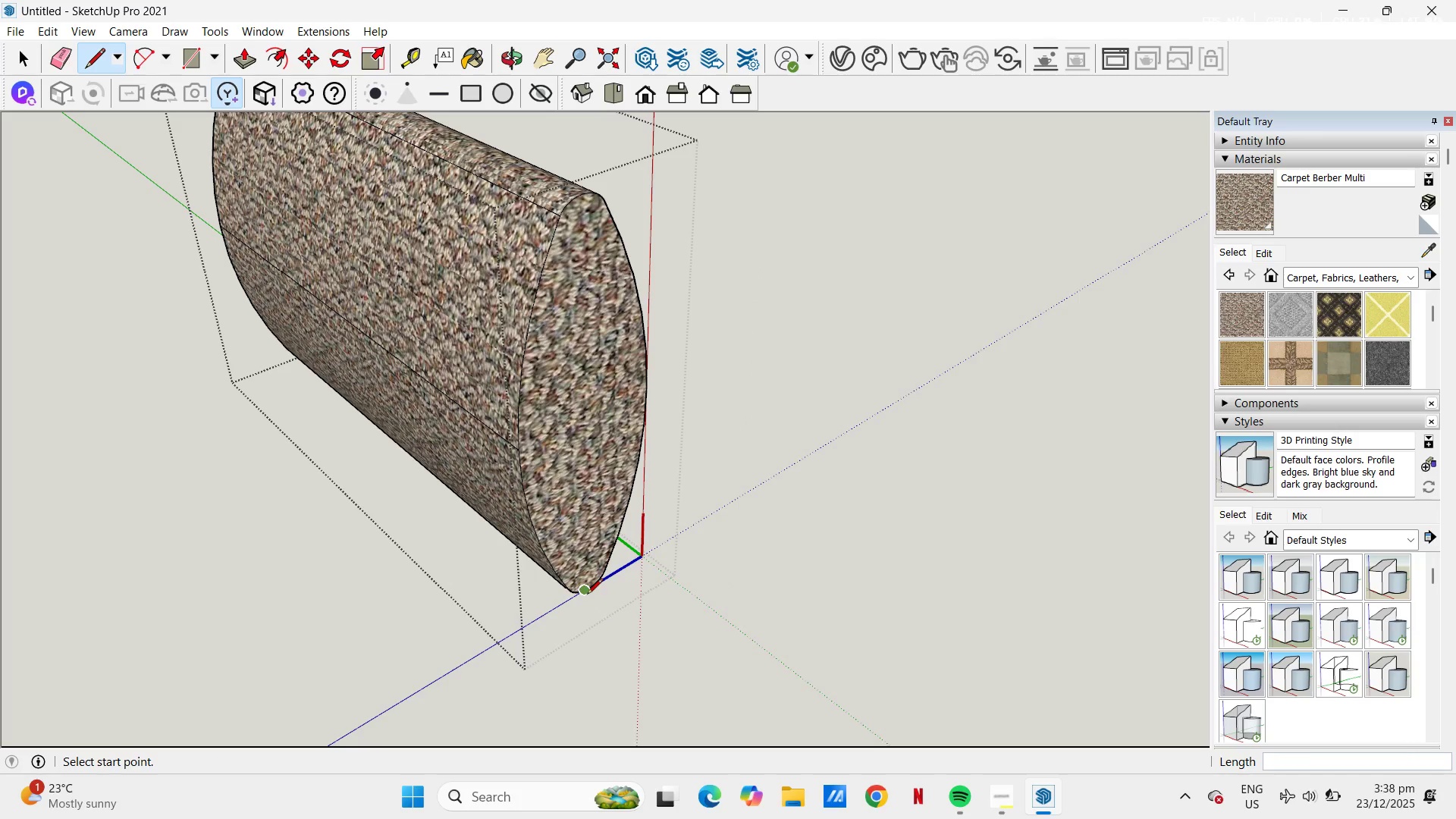 
left_click_drag(start_coordinate=[587, 595], to_coordinate=[587, 585])
 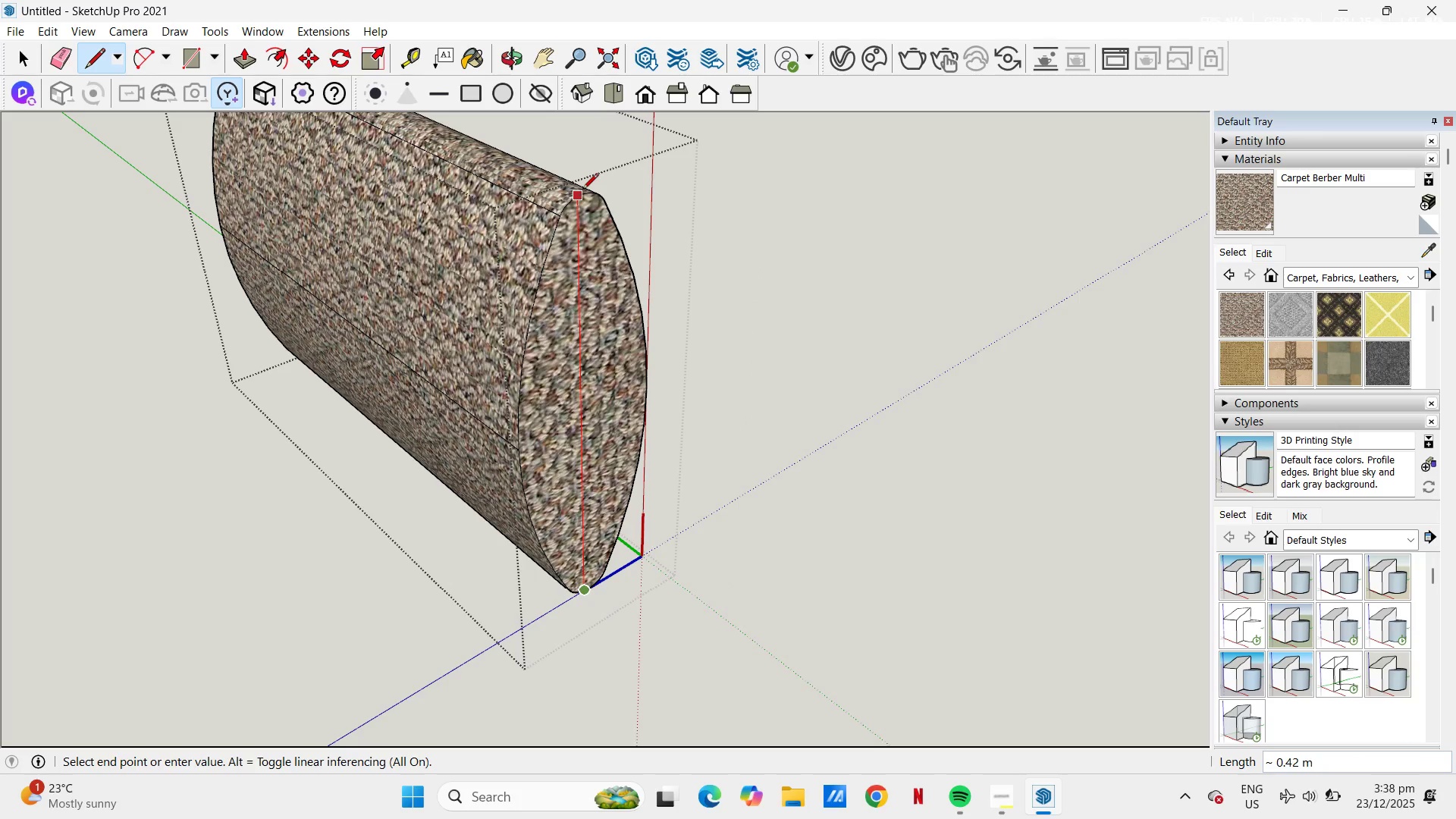 
scroll: coordinate [586, 218], scroll_direction: up, amount: 1.0
 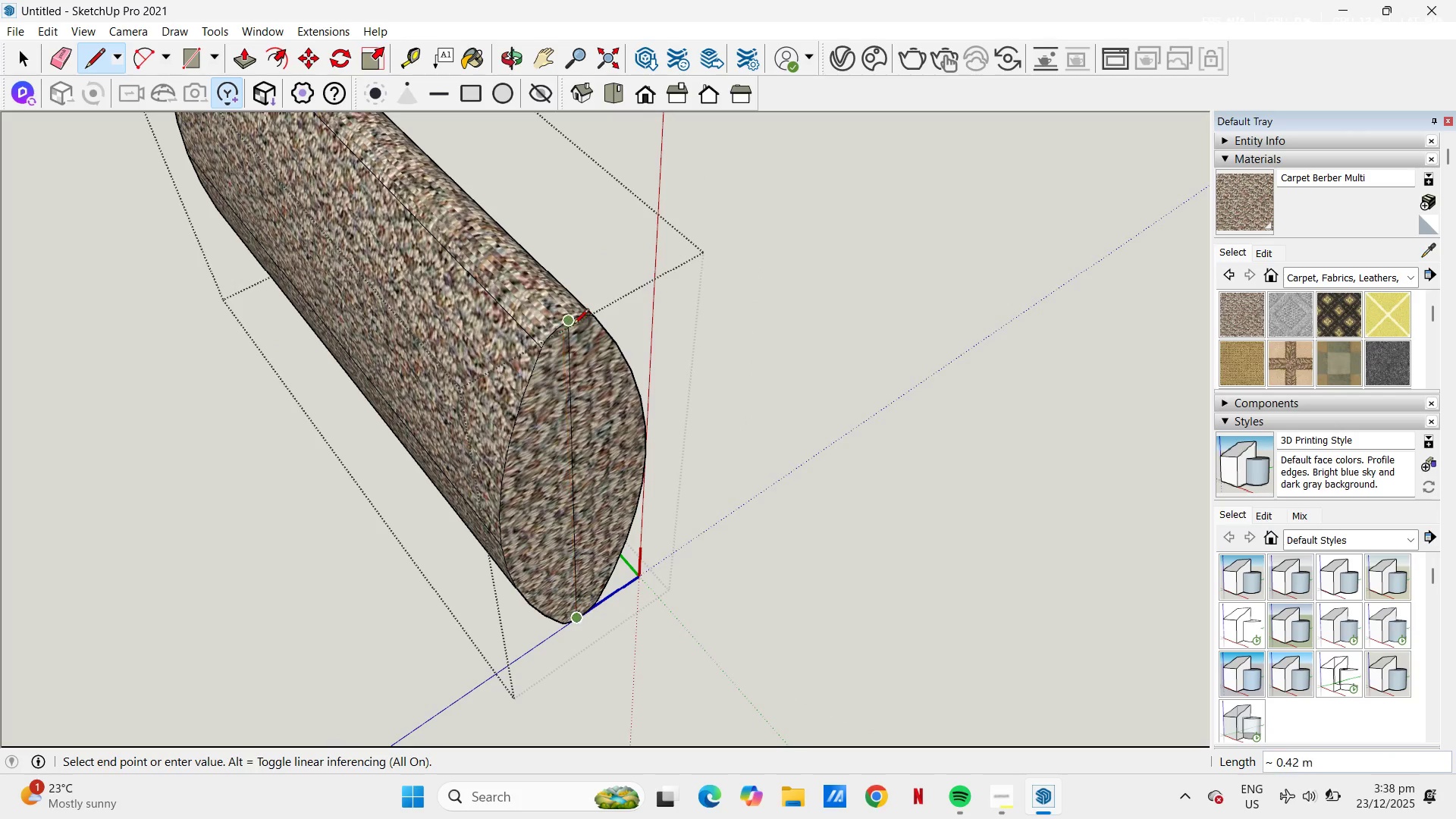 
key(Escape)
 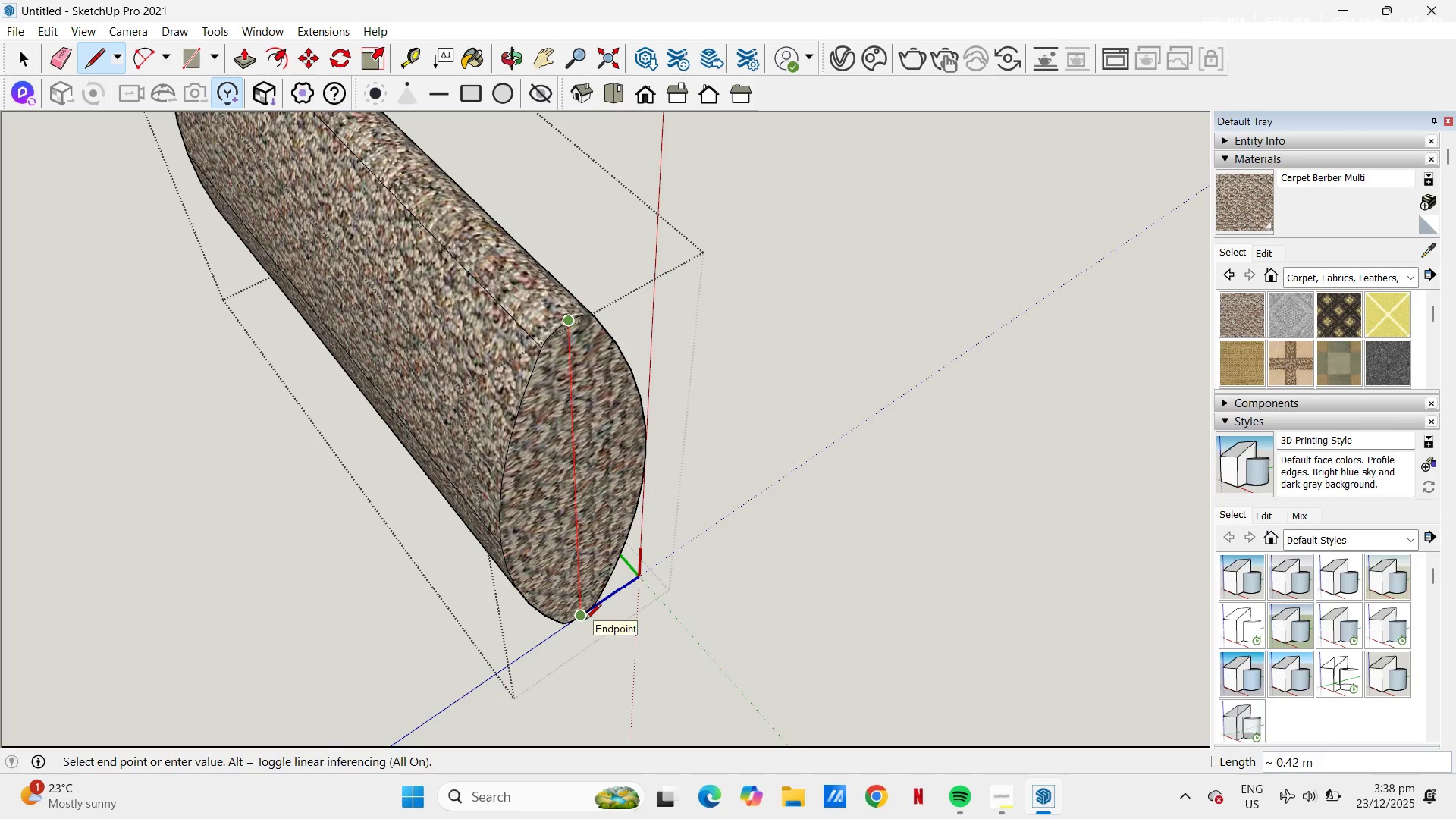 
left_click([585, 620])
 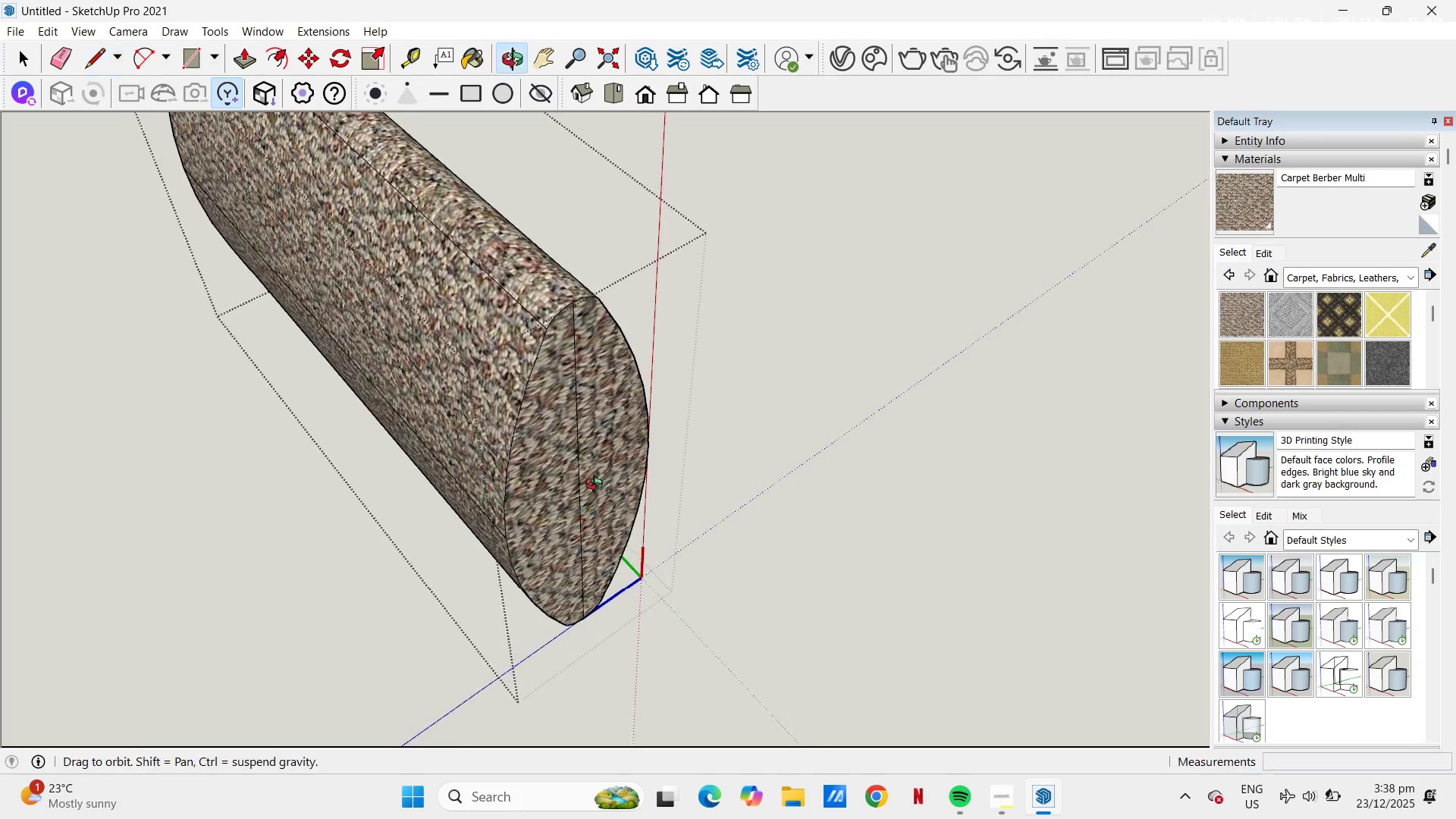 
key(Space)
 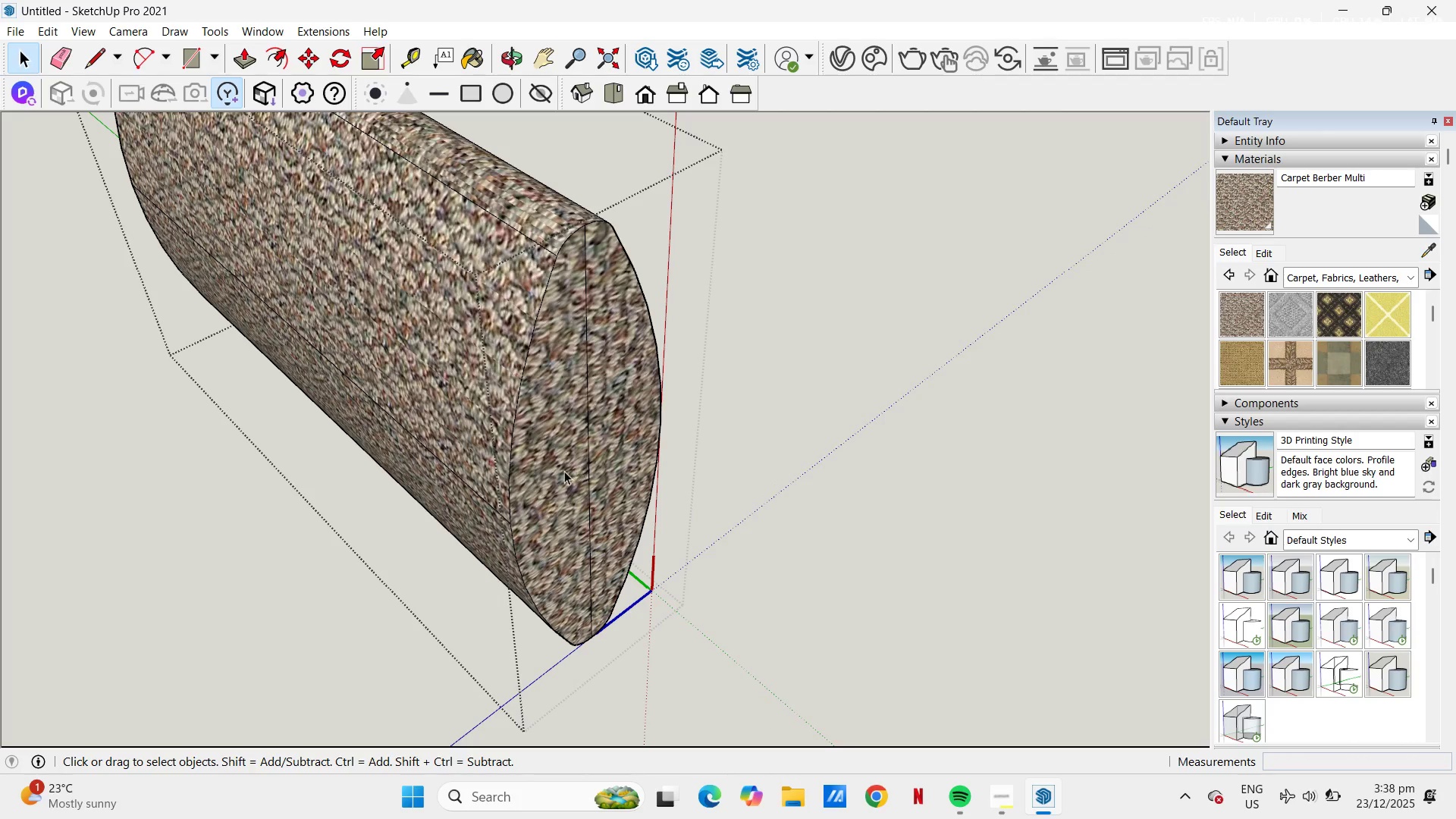 
left_click([564, 471])
 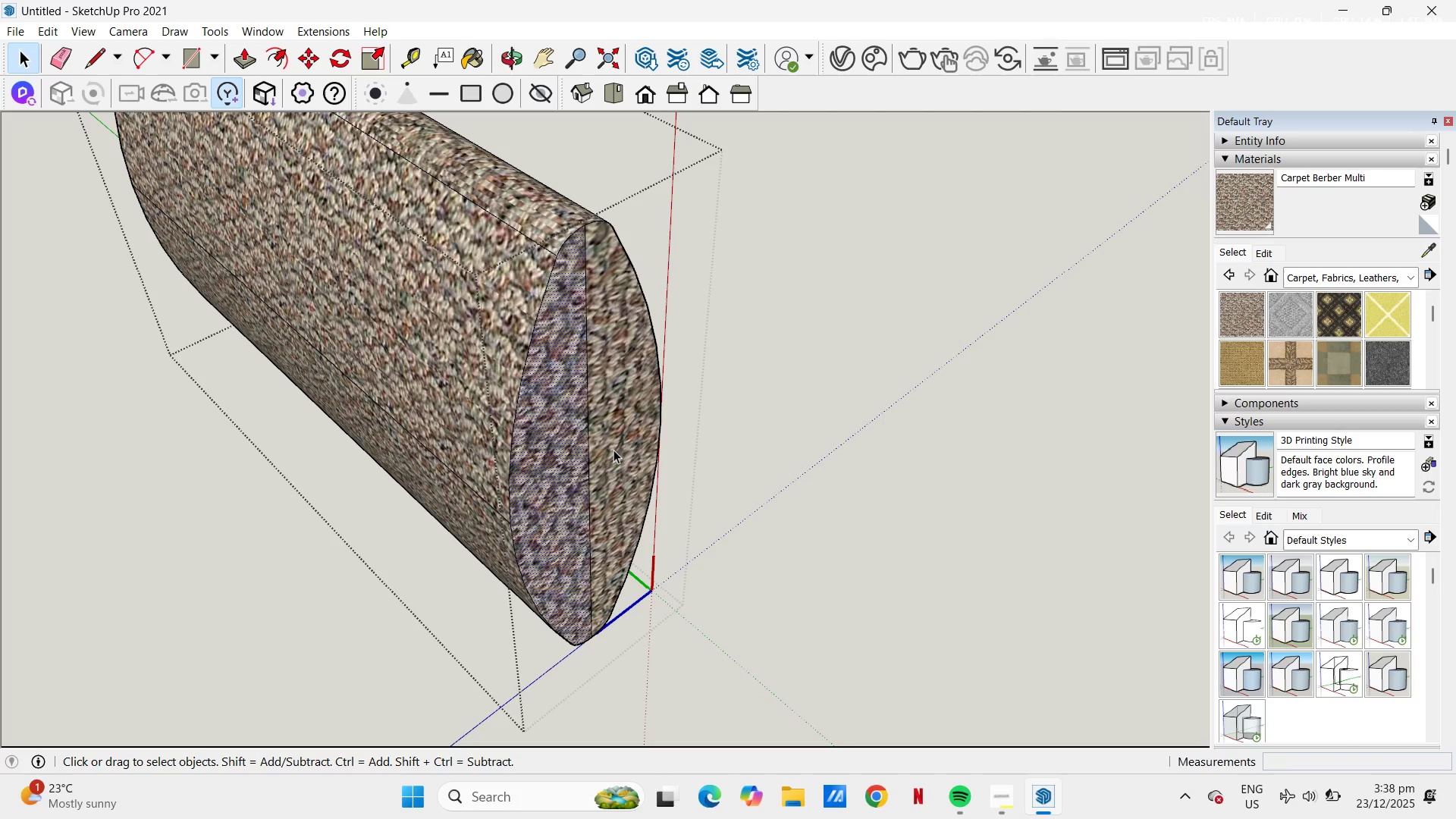 
scroll: coordinate [616, 457], scroll_direction: up, amount: 1.0
 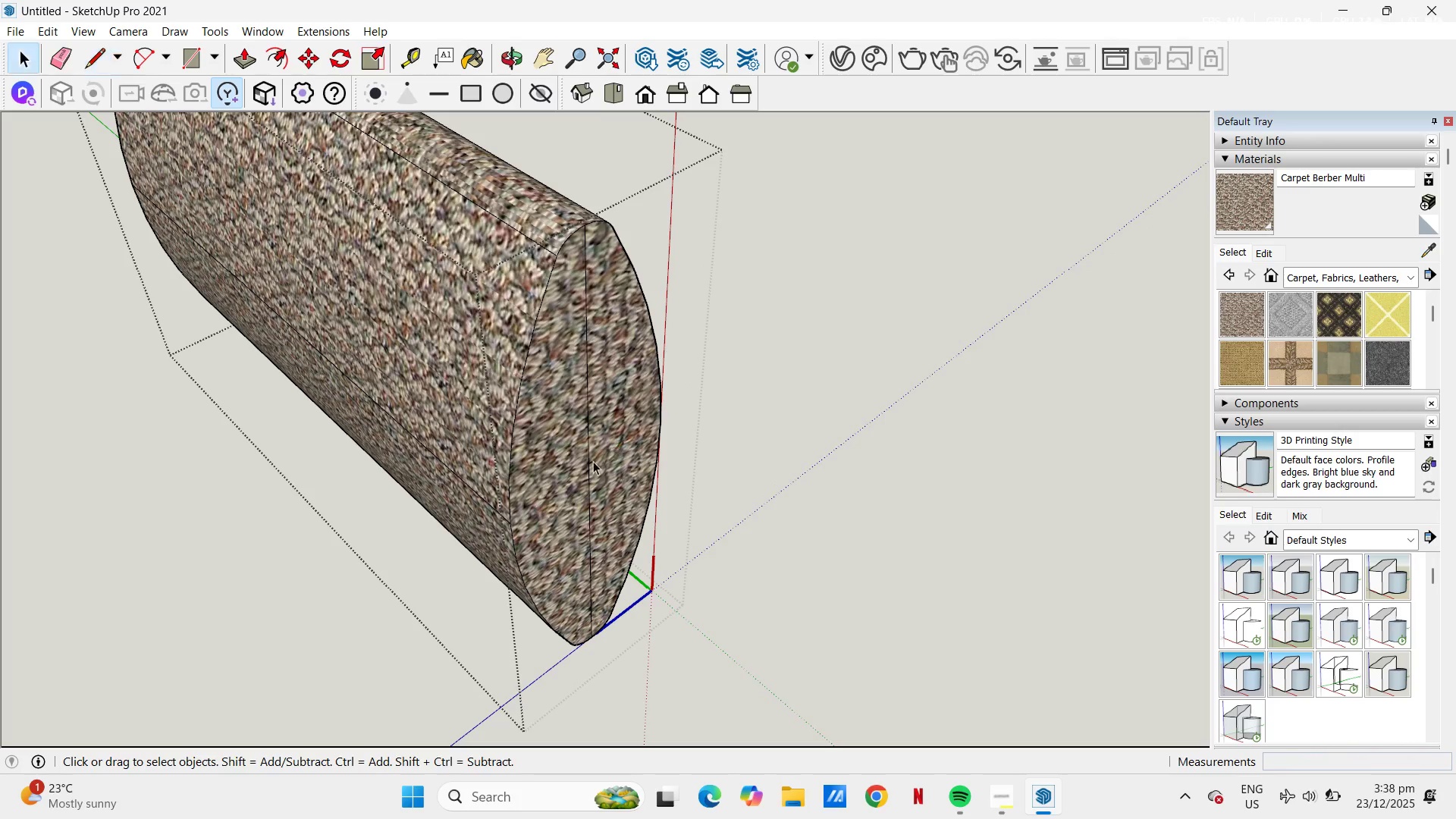 
double_click([613, 450])
 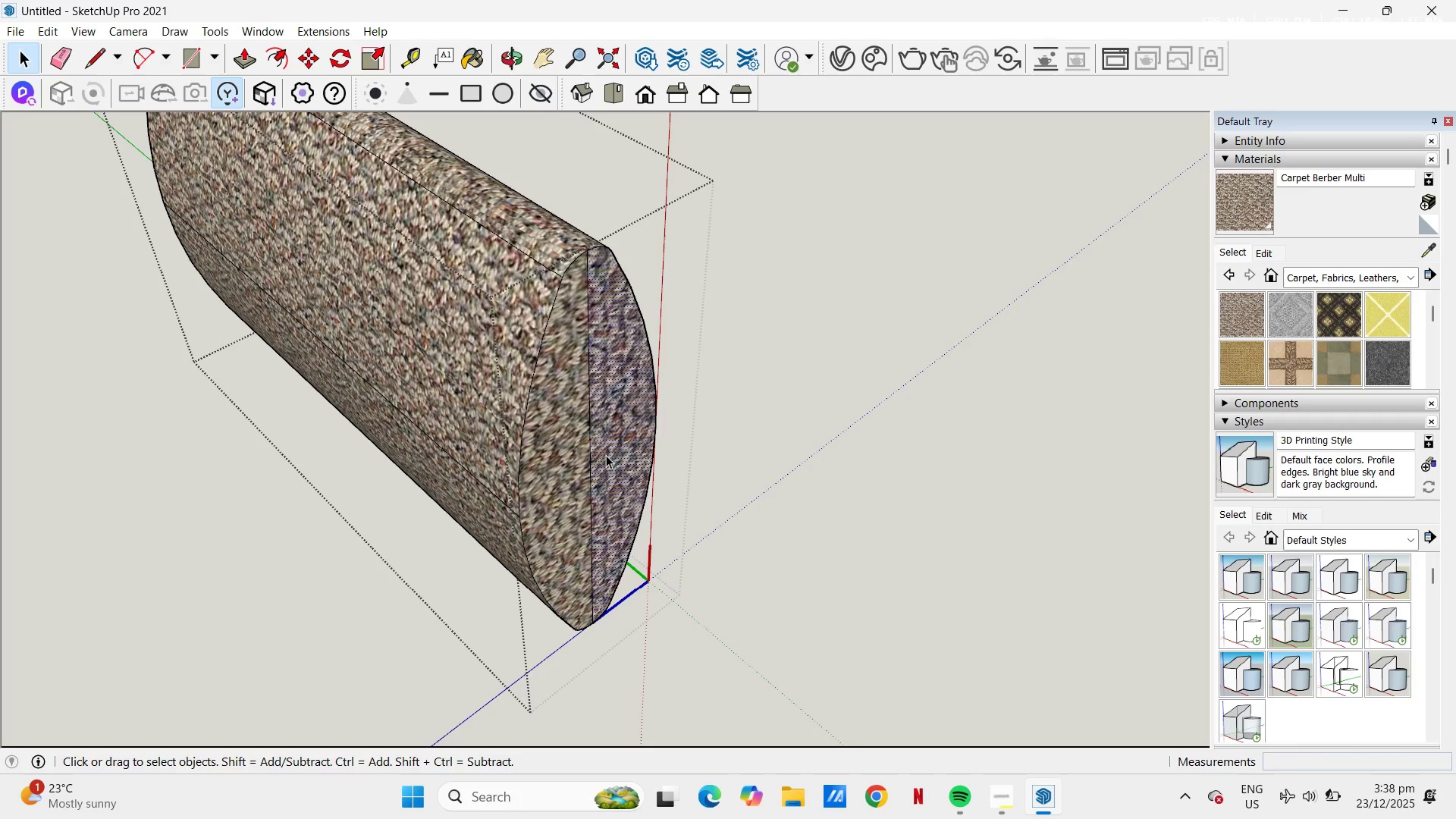 
scroll: coordinate [606, 455], scroll_direction: down, amount: 1.0
 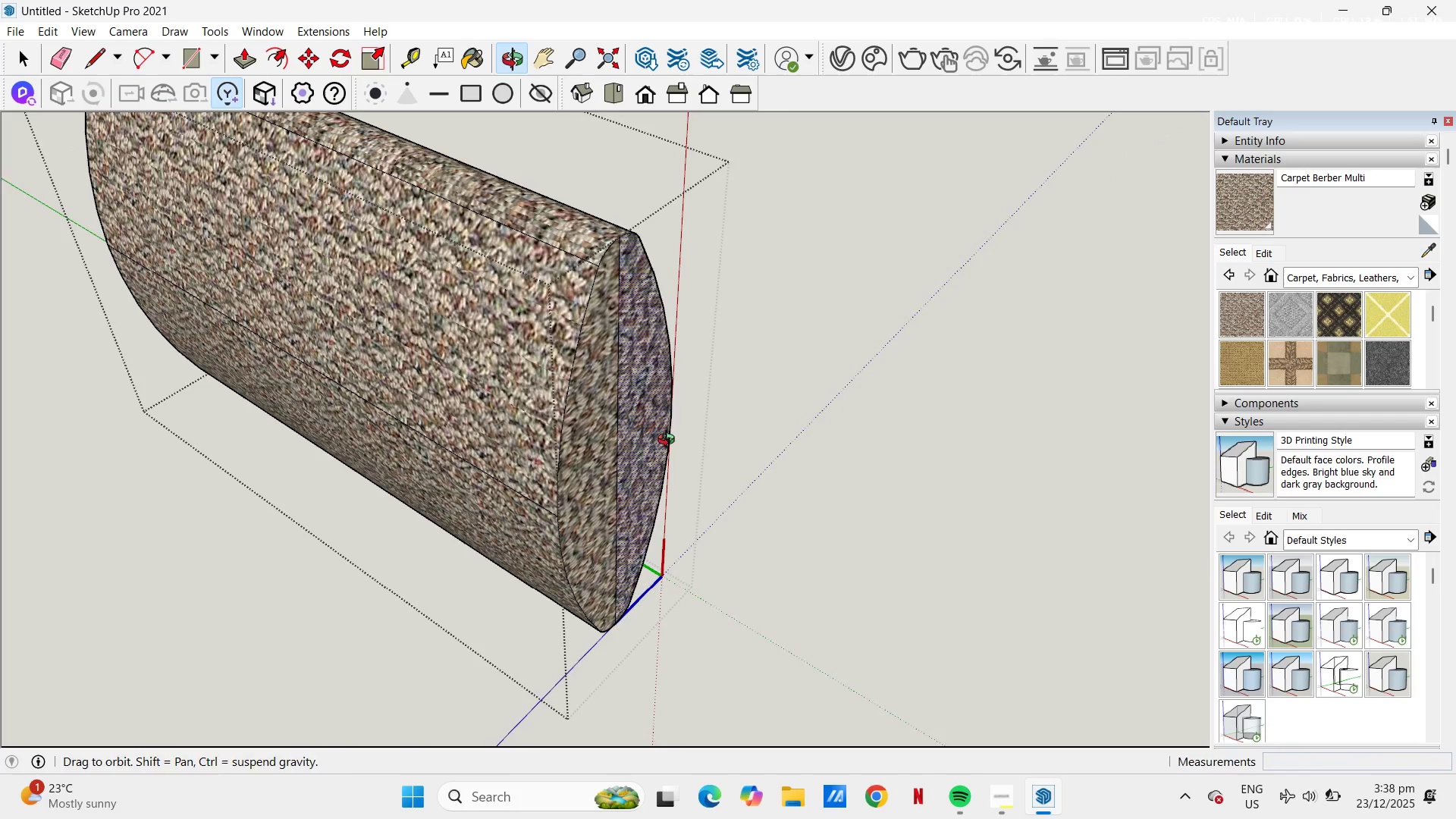 
key(A)
 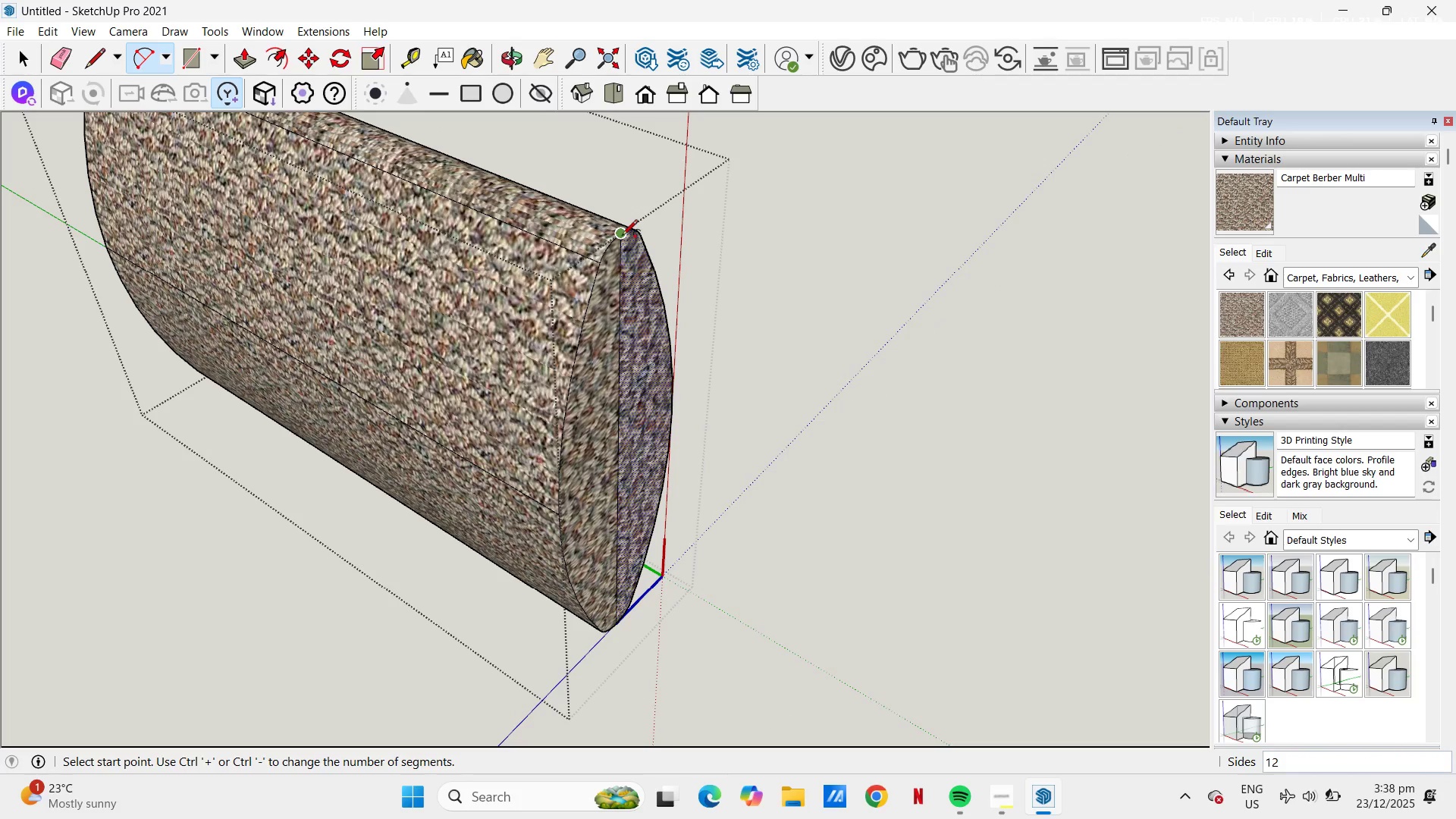 
left_click([622, 237])
 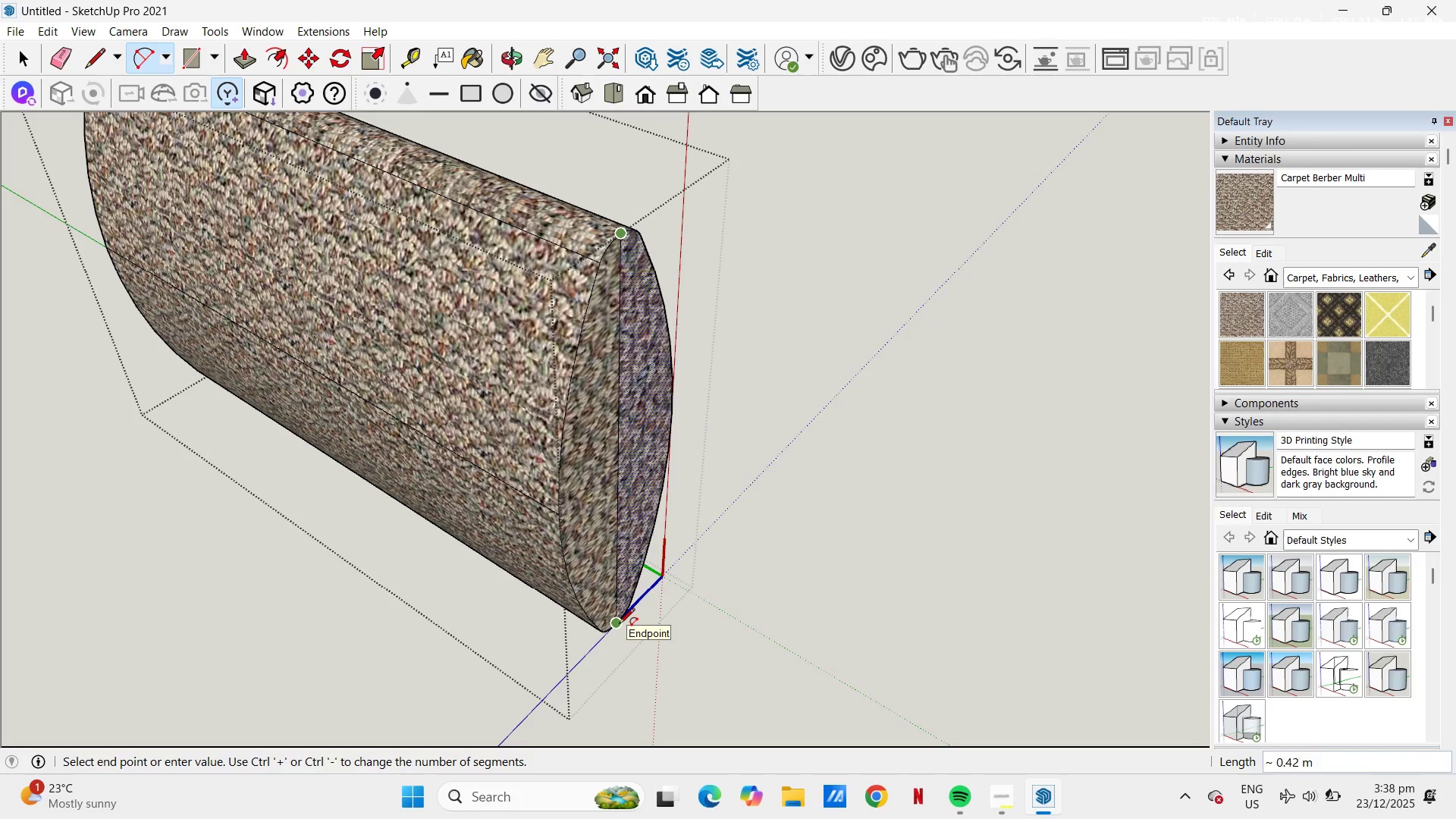 
left_click([619, 625])
 